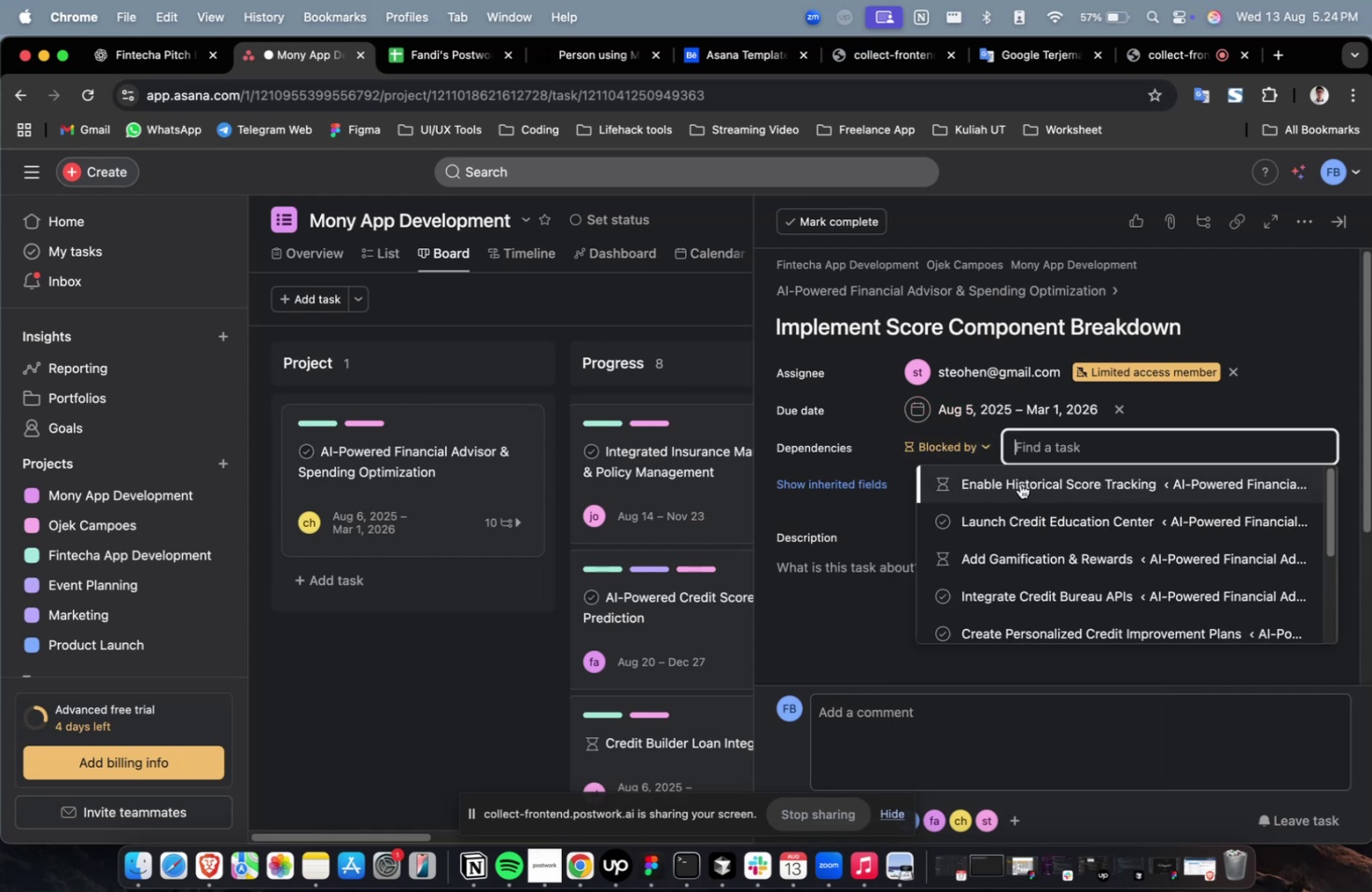 
triple_click([1019, 483])
 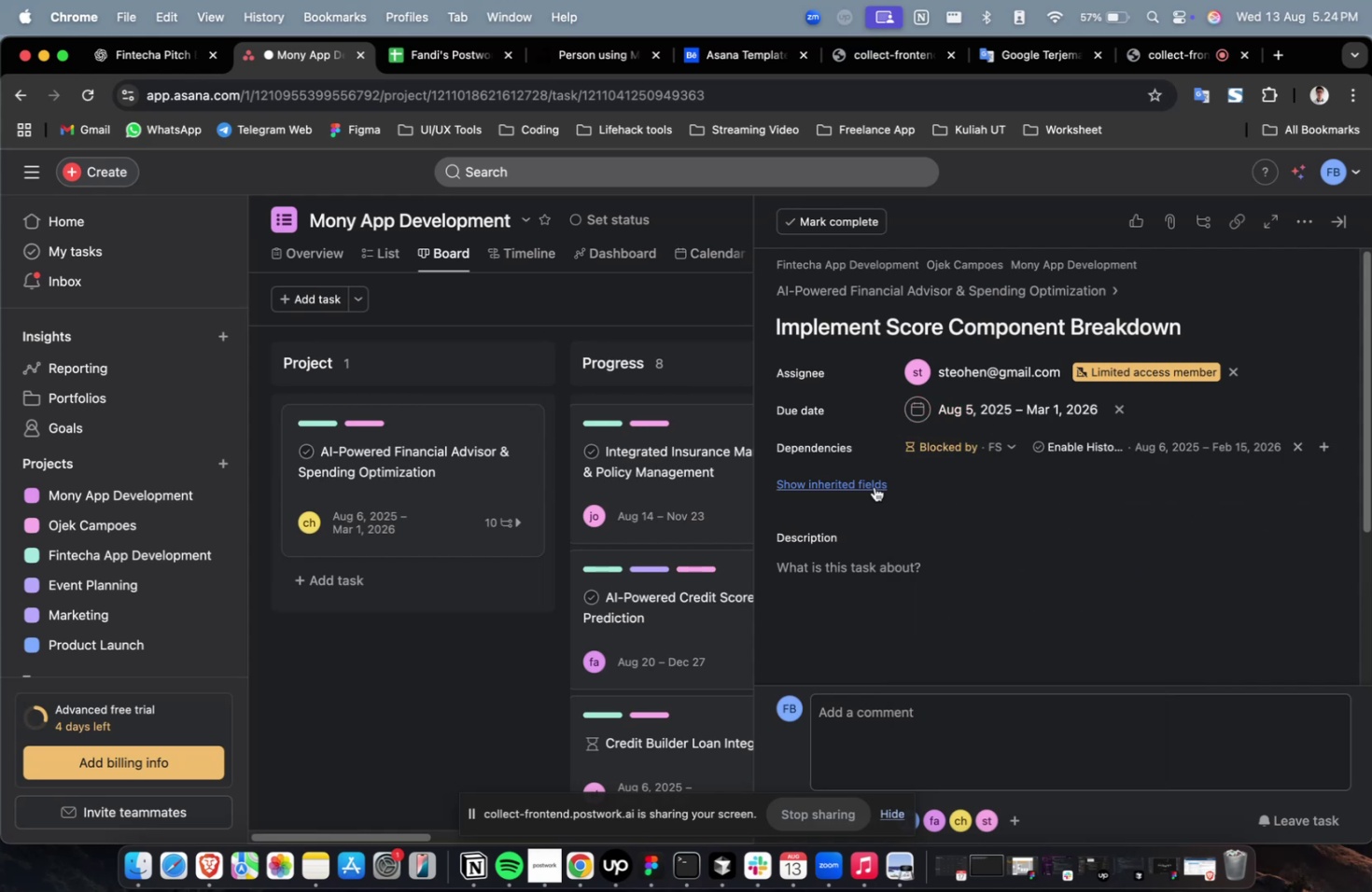 
triple_click([874, 486])
 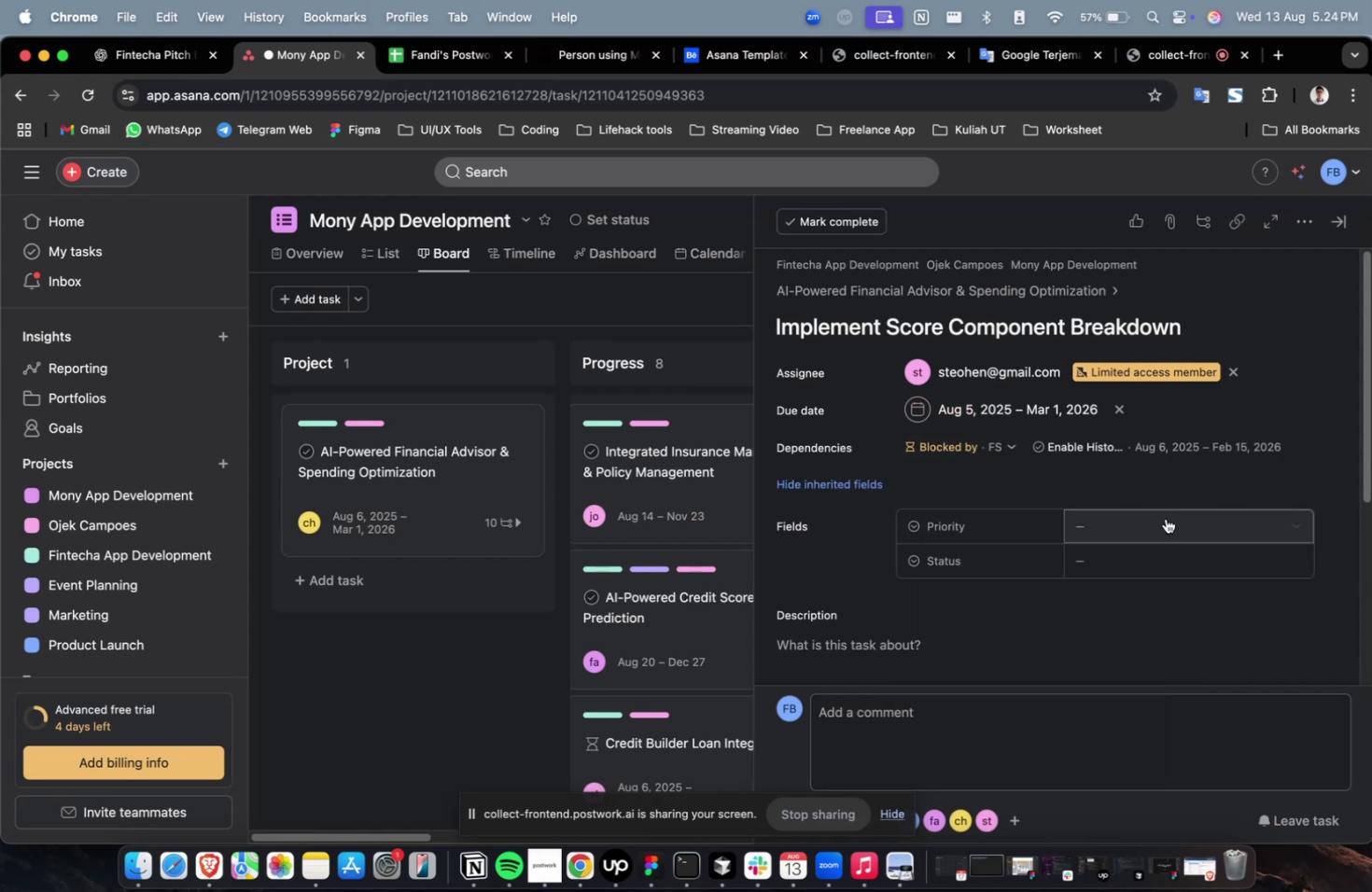 
triple_click([1165, 520])
 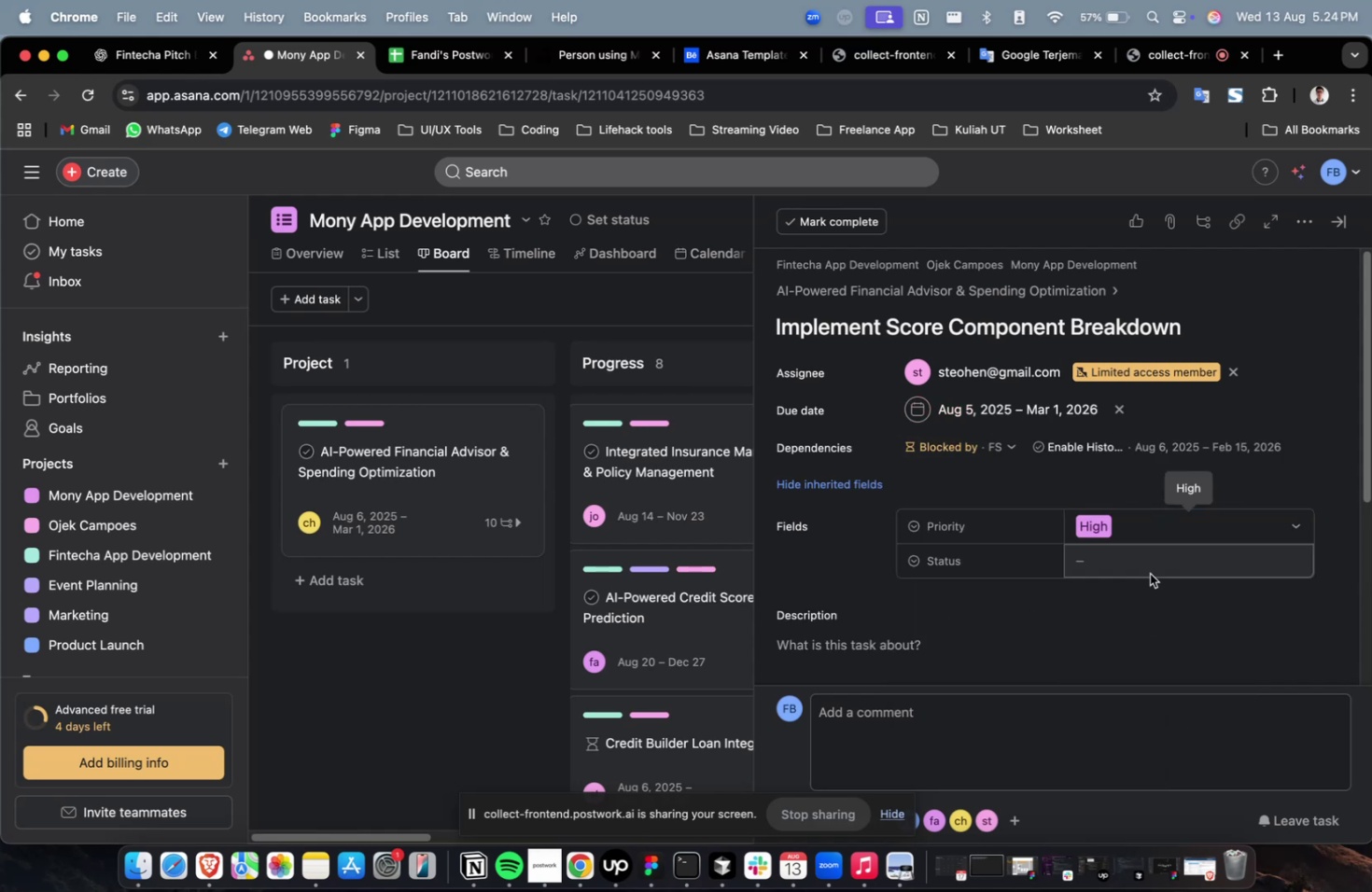 
double_click([1151, 557])
 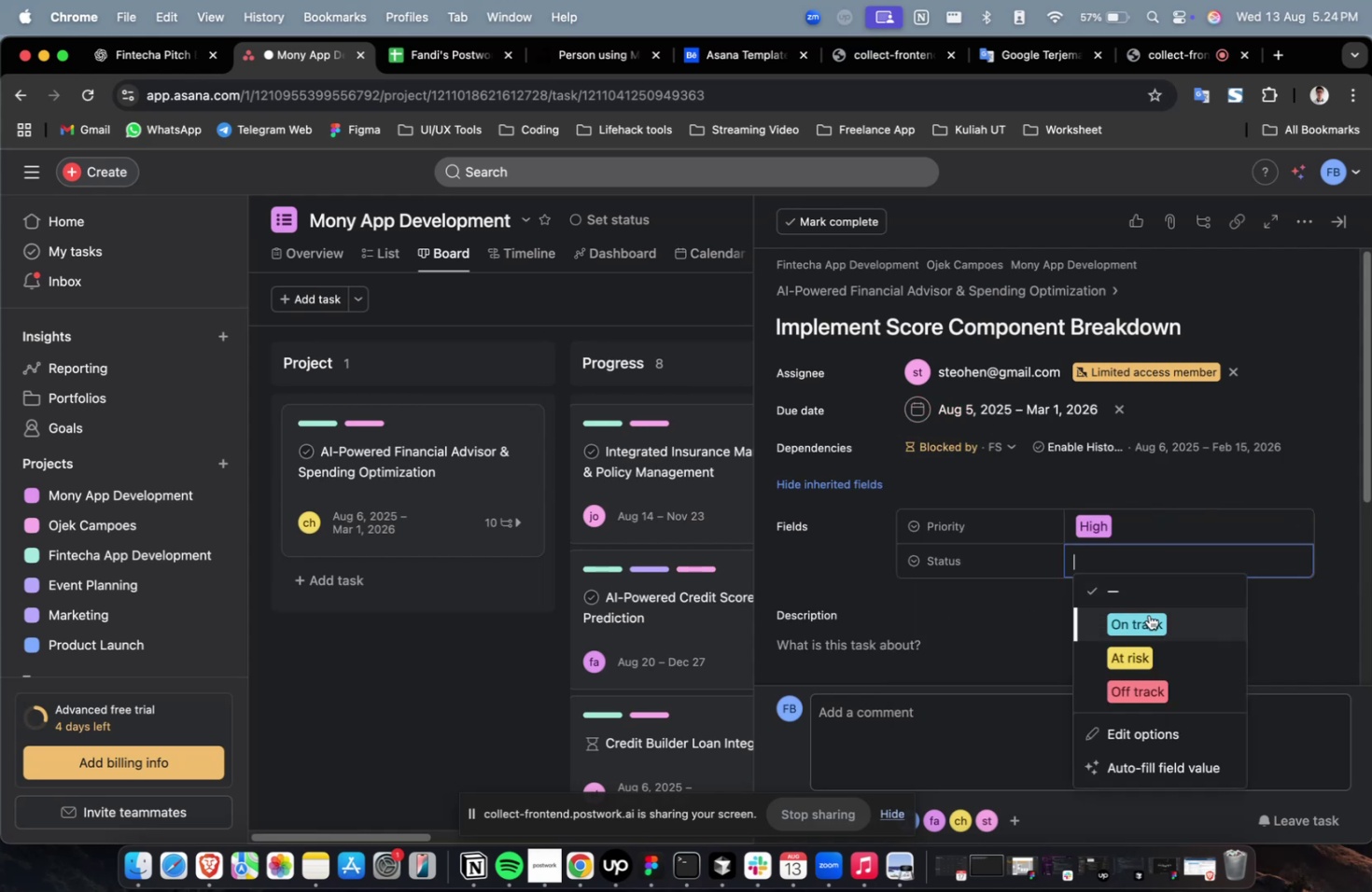 
triple_click([1148, 614])
 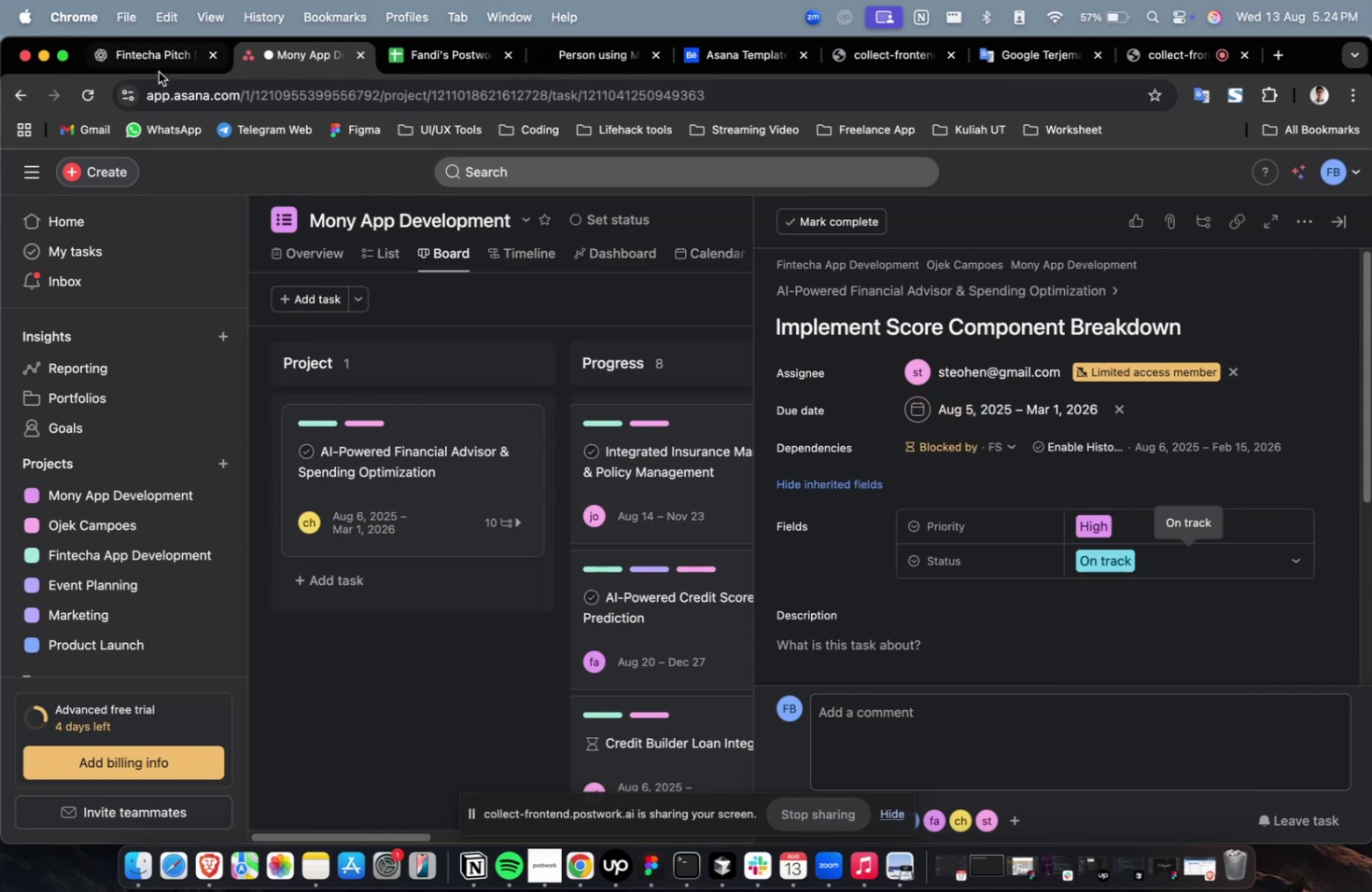 
scroll: coordinate [527, 364], scroll_direction: up, amount: 9.0
 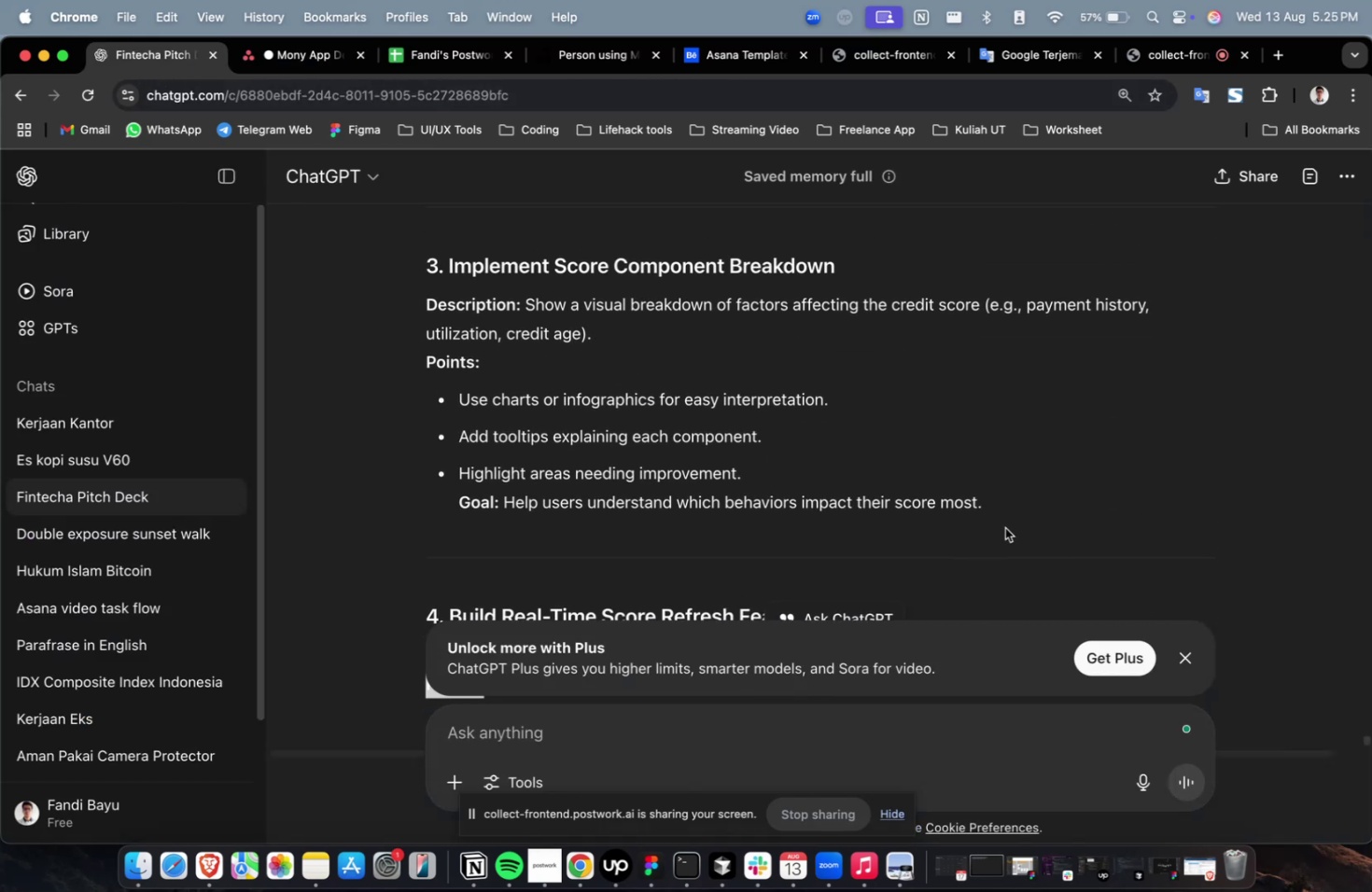 
left_click_drag(start_coordinate=[998, 508], to_coordinate=[523, 316])
 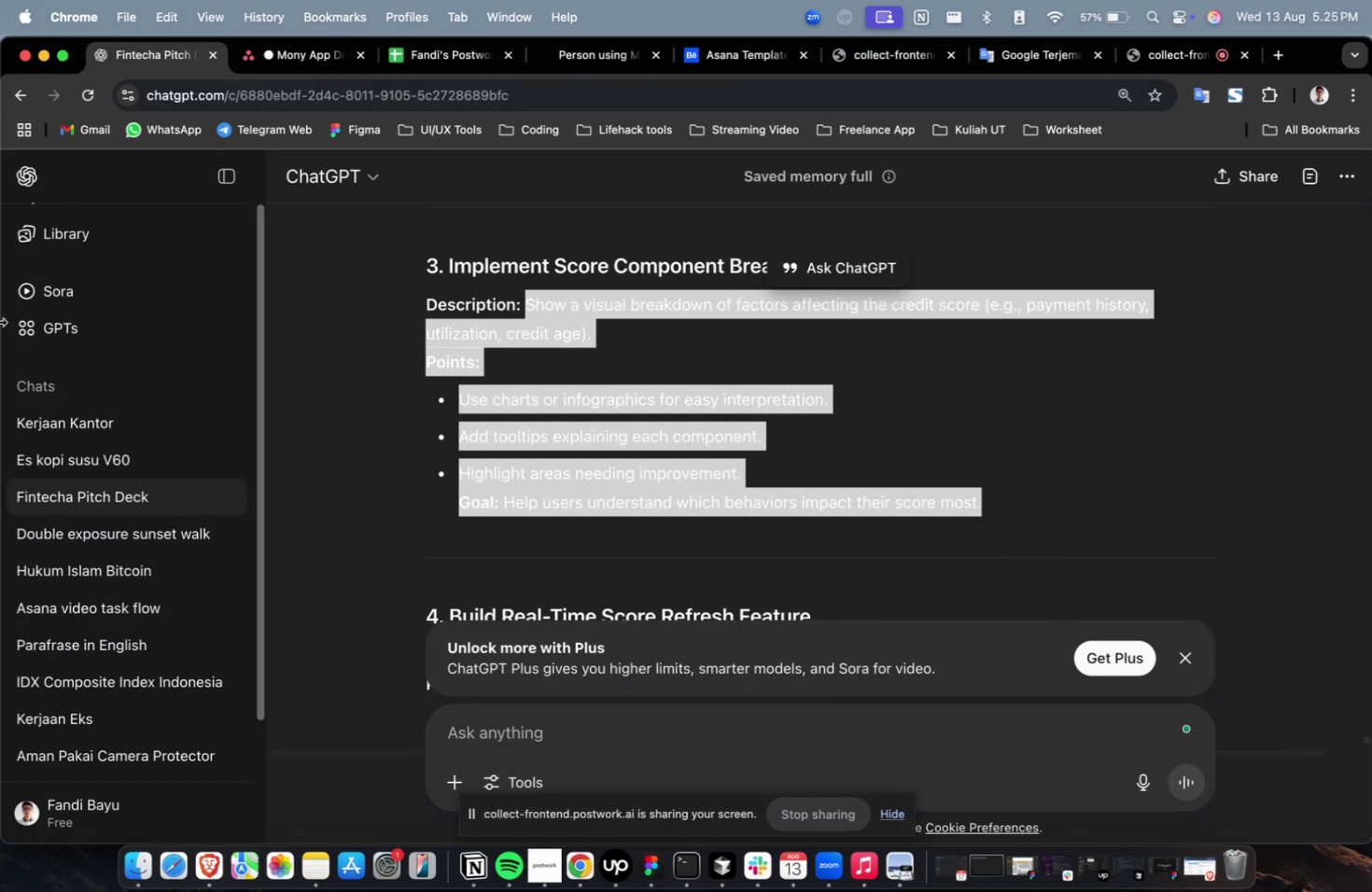 
key(Meta+C)
 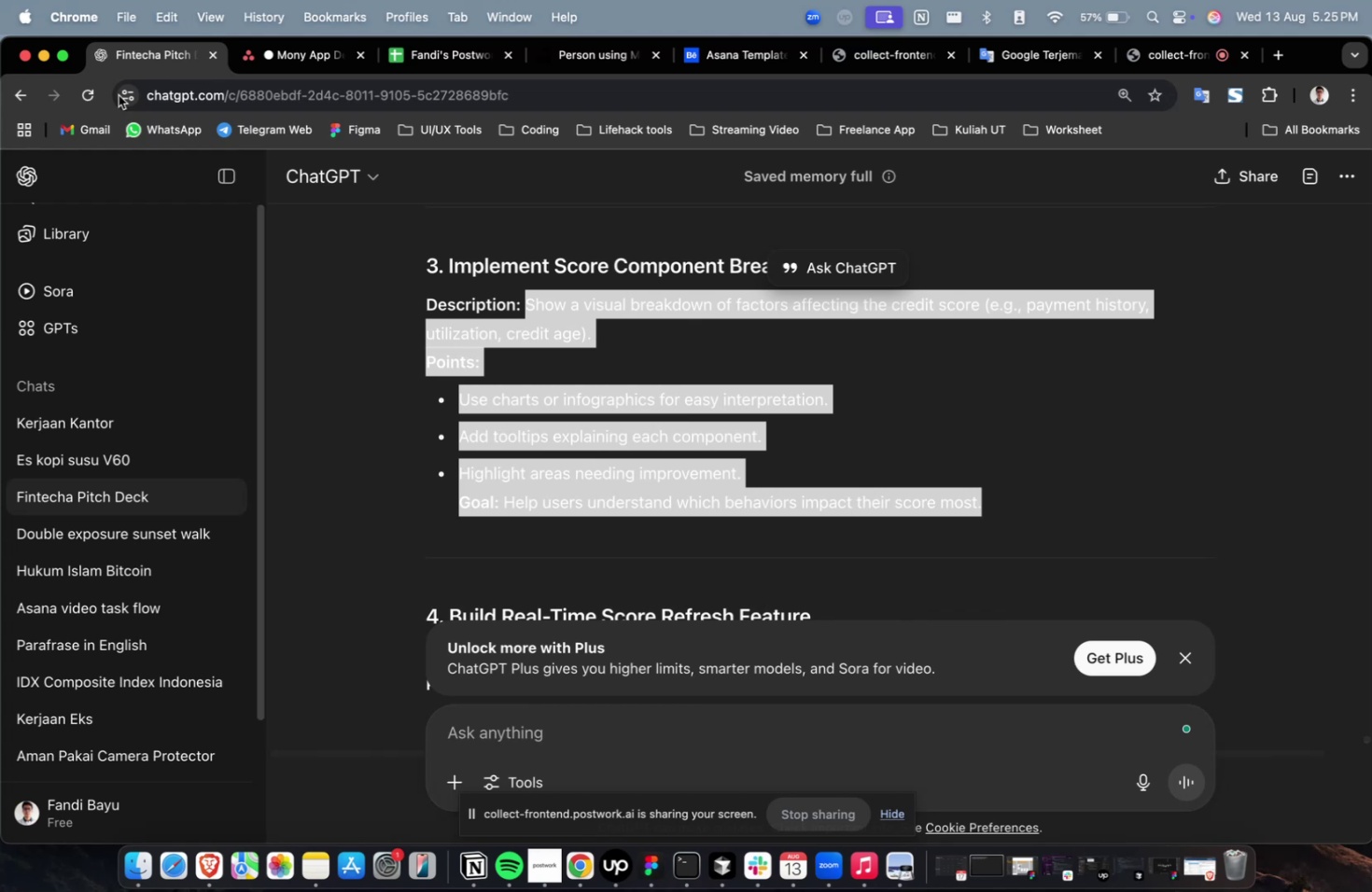 
key(Meta+C)
 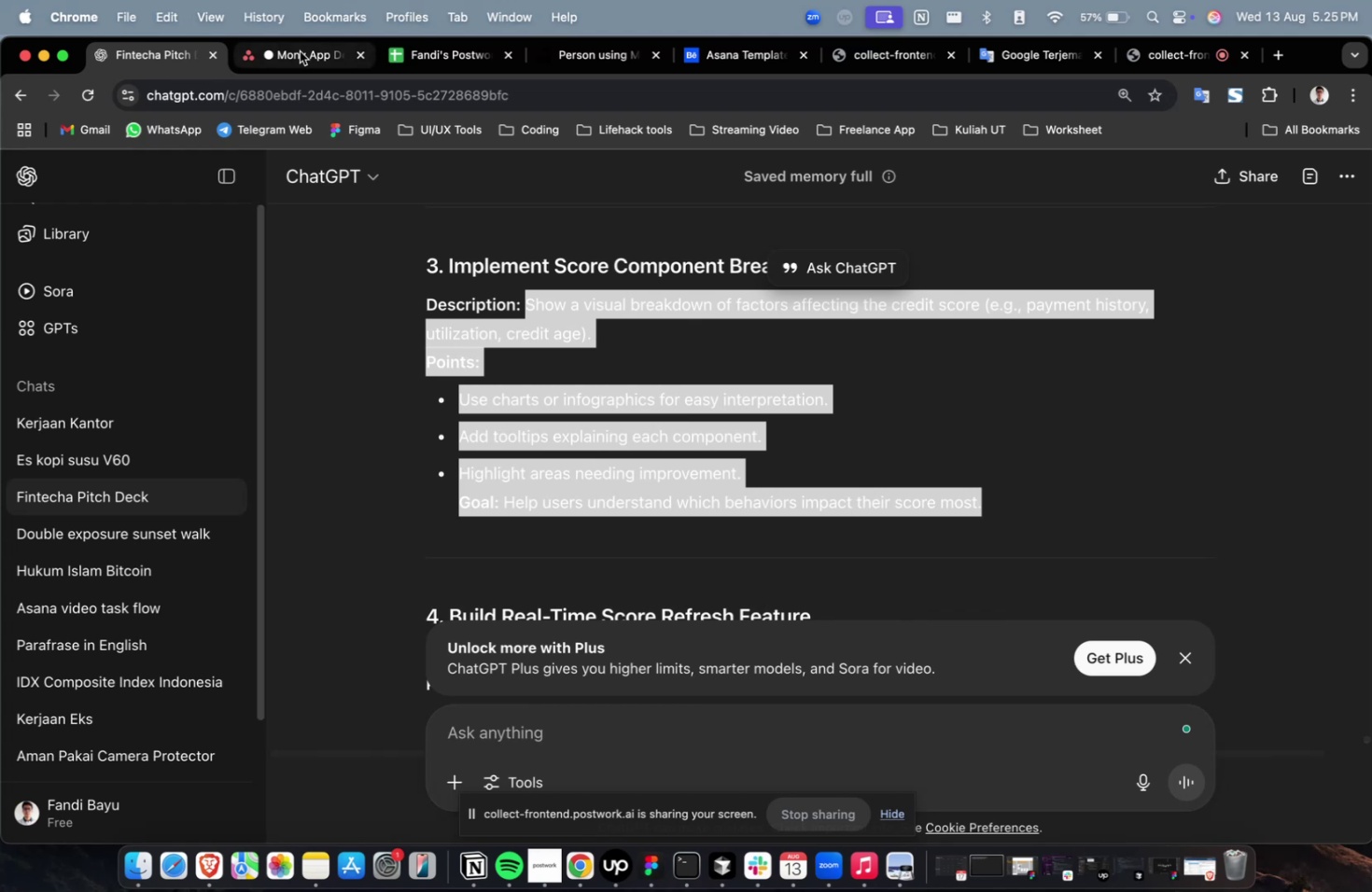 
key(Meta+CommandLeft)
 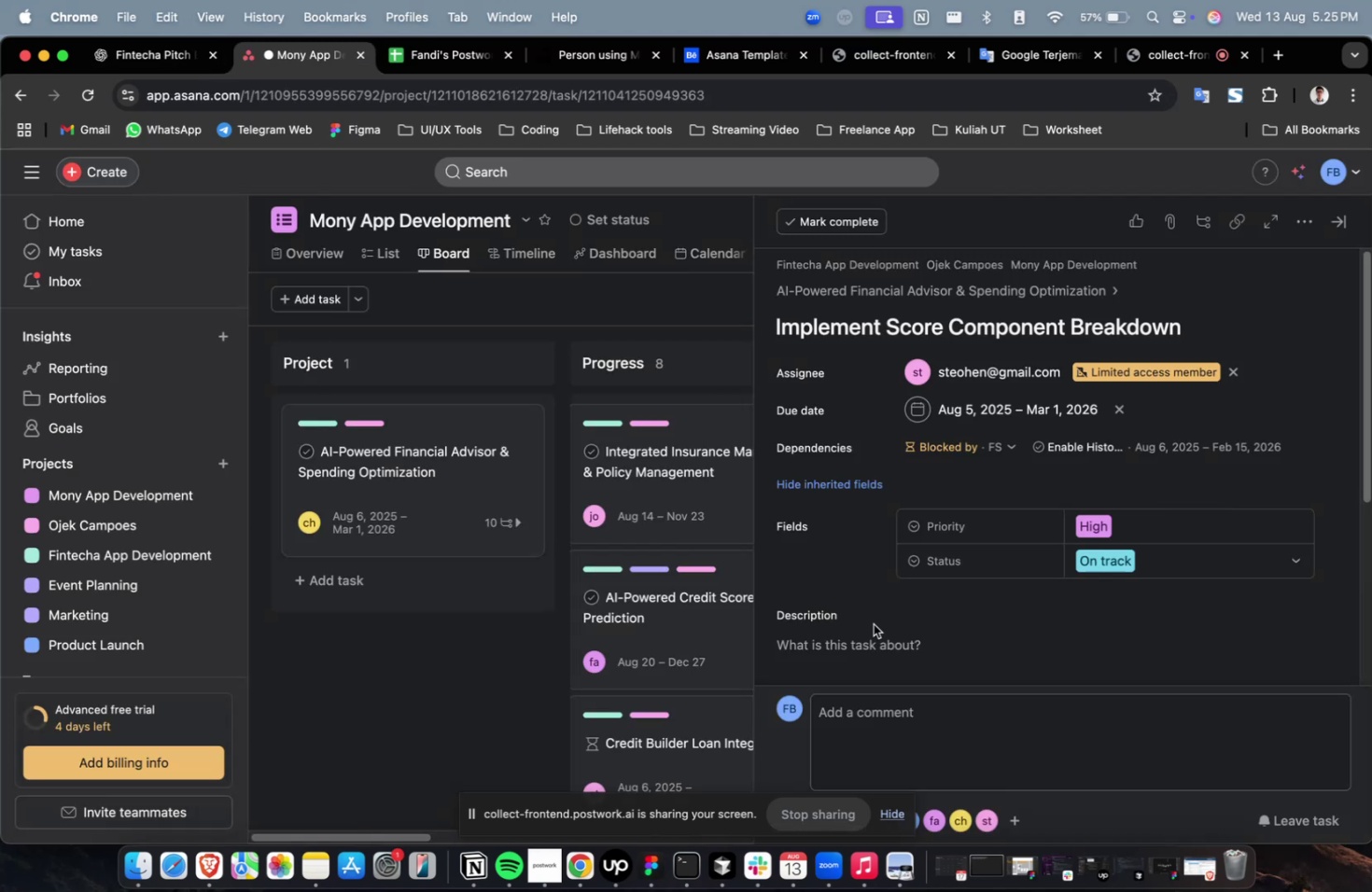 
left_click([871, 636])
 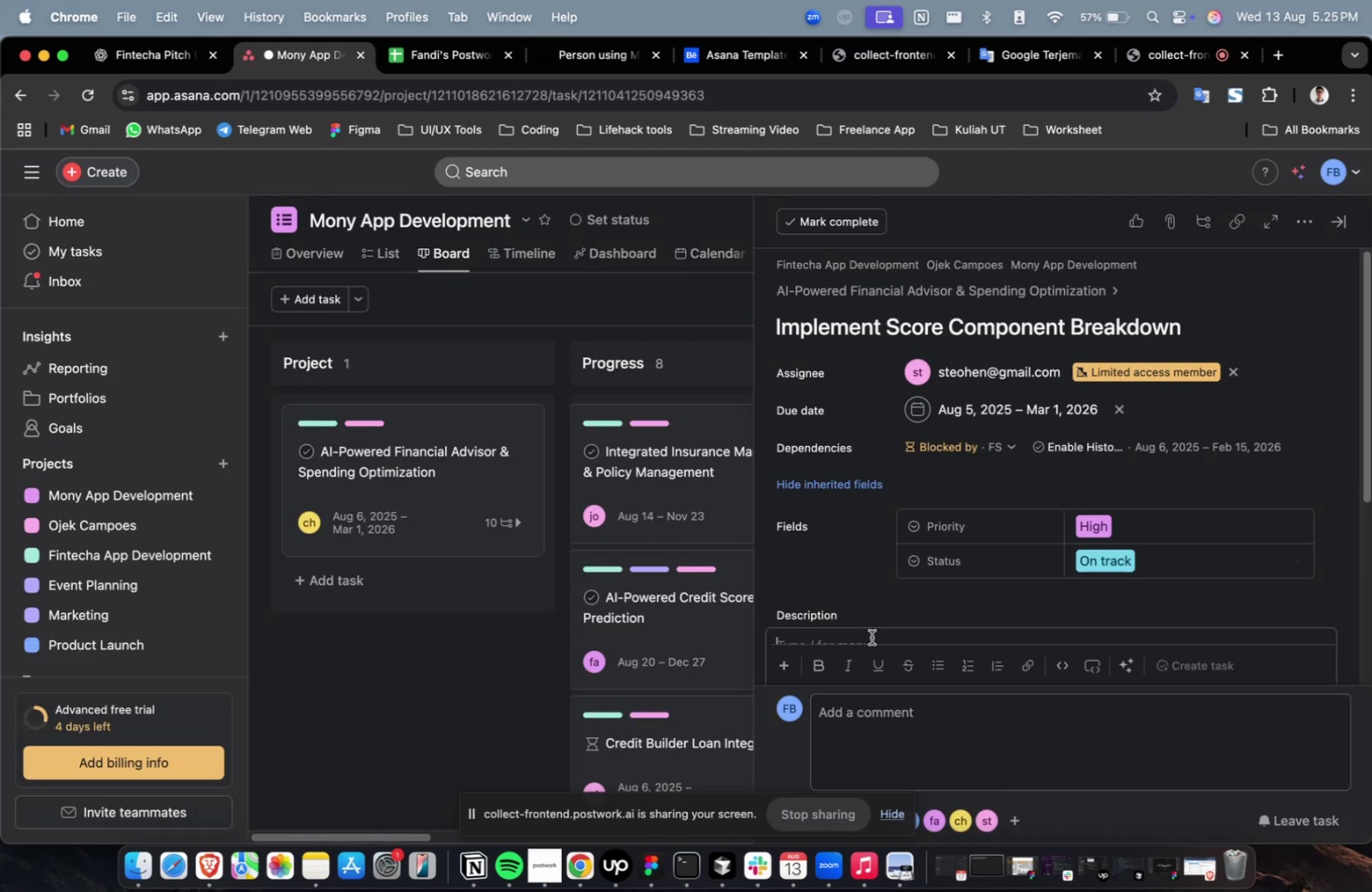 
key(Meta+V)
 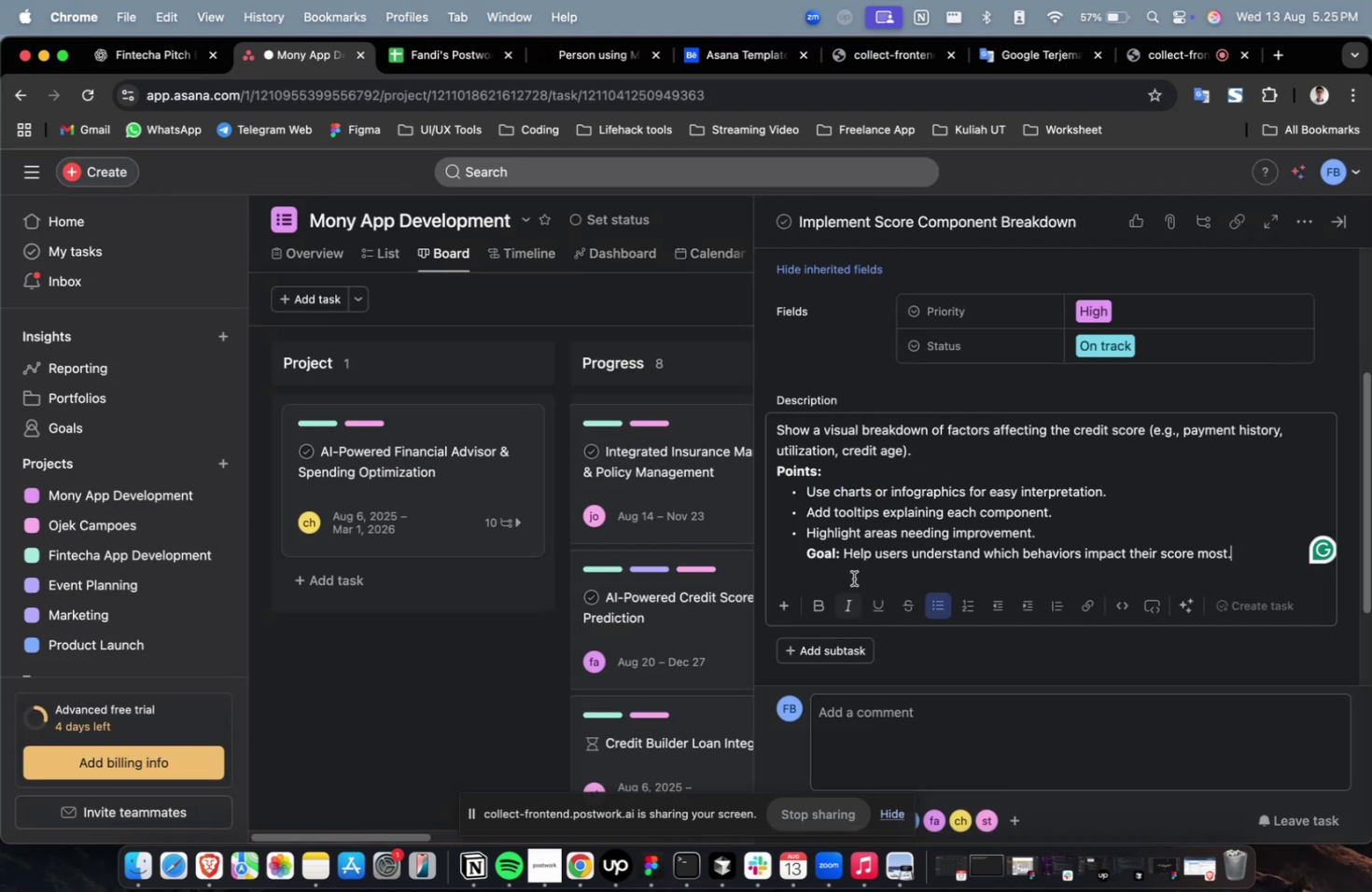 
scroll: coordinate [851, 568], scroll_direction: up, amount: 11.0
 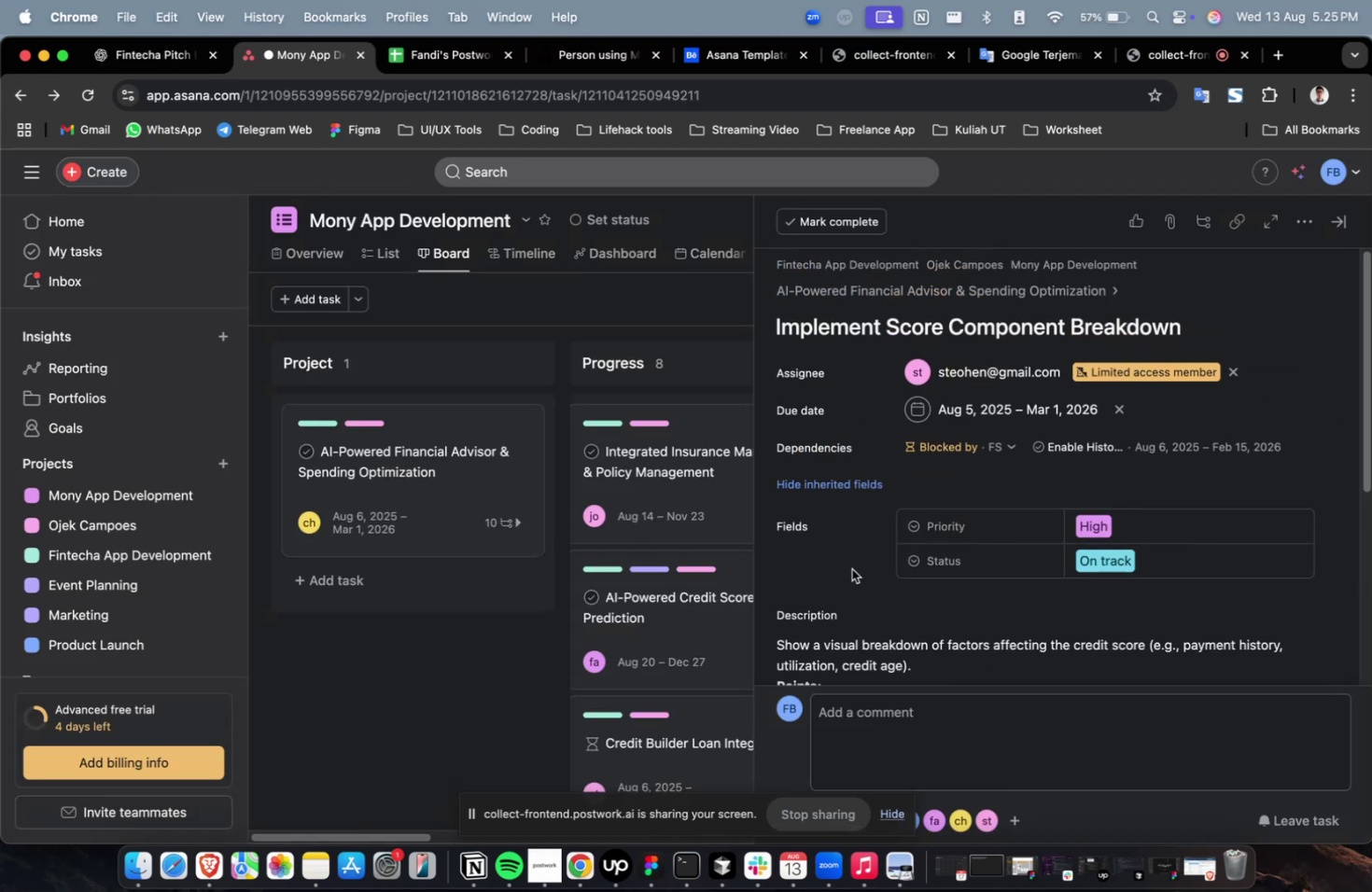 
scroll: coordinate [896, 530], scroll_direction: down, amount: 30.0
 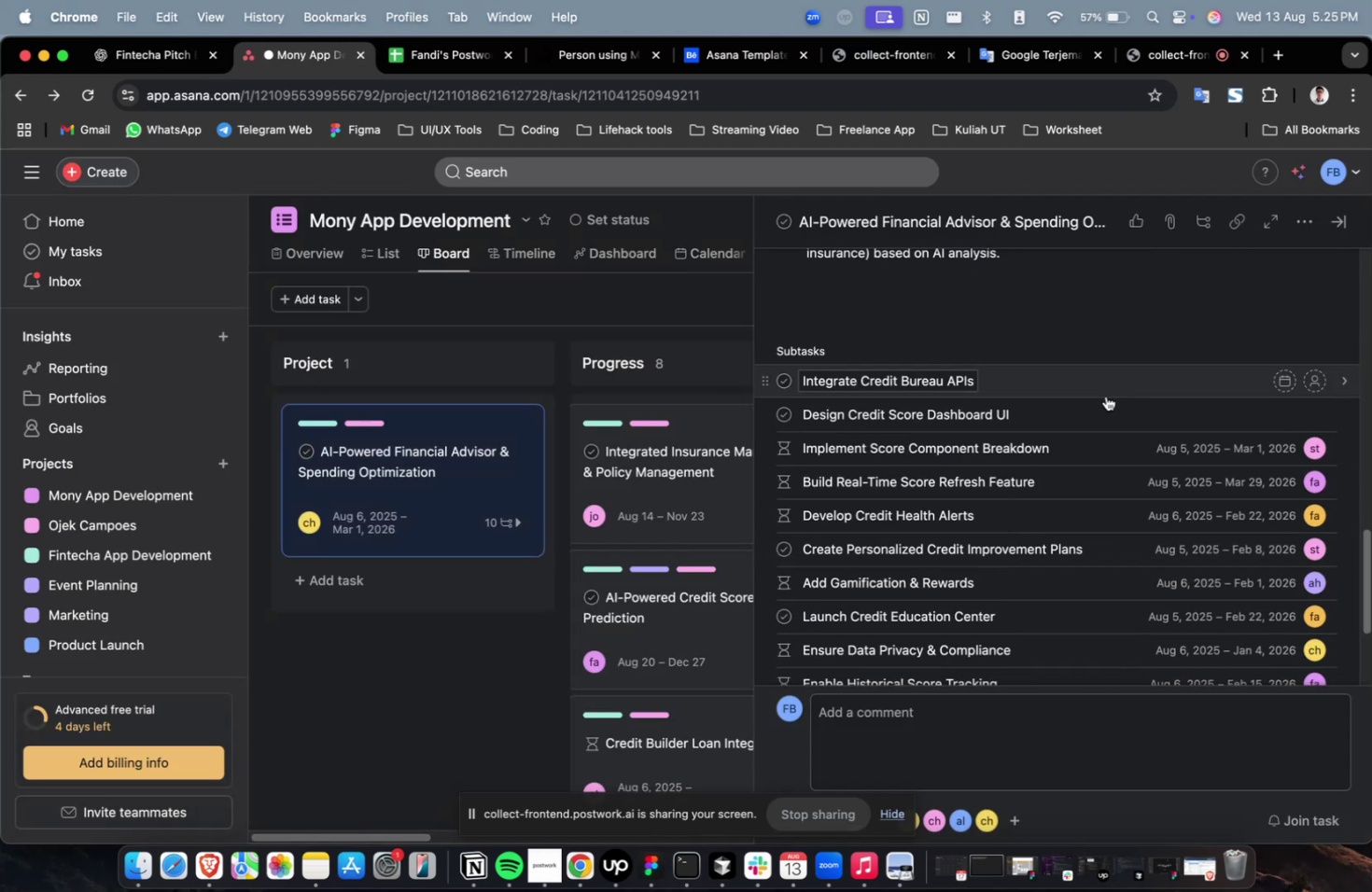 
left_click([1102, 402])
 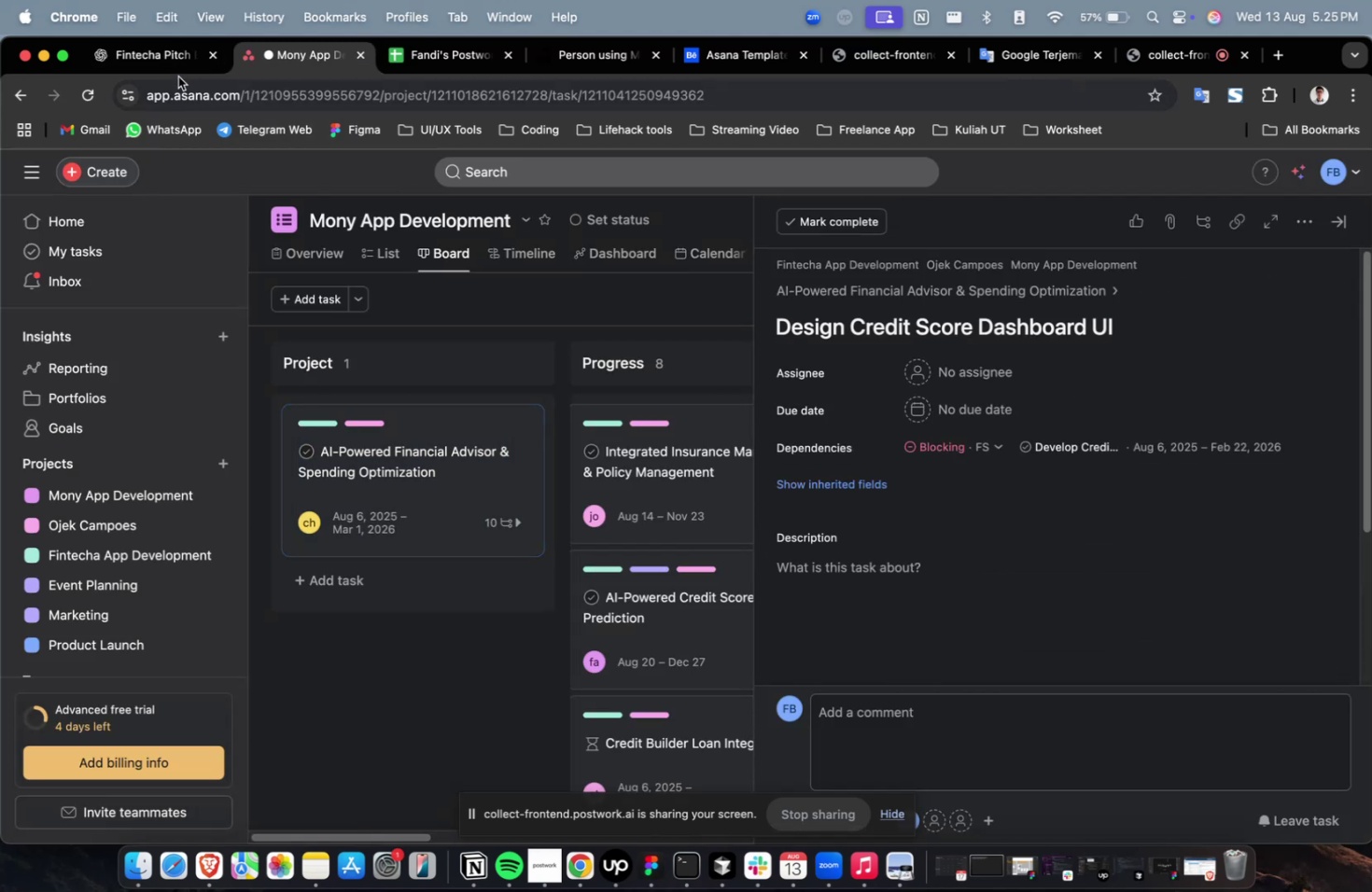 
left_click([170, 70])
 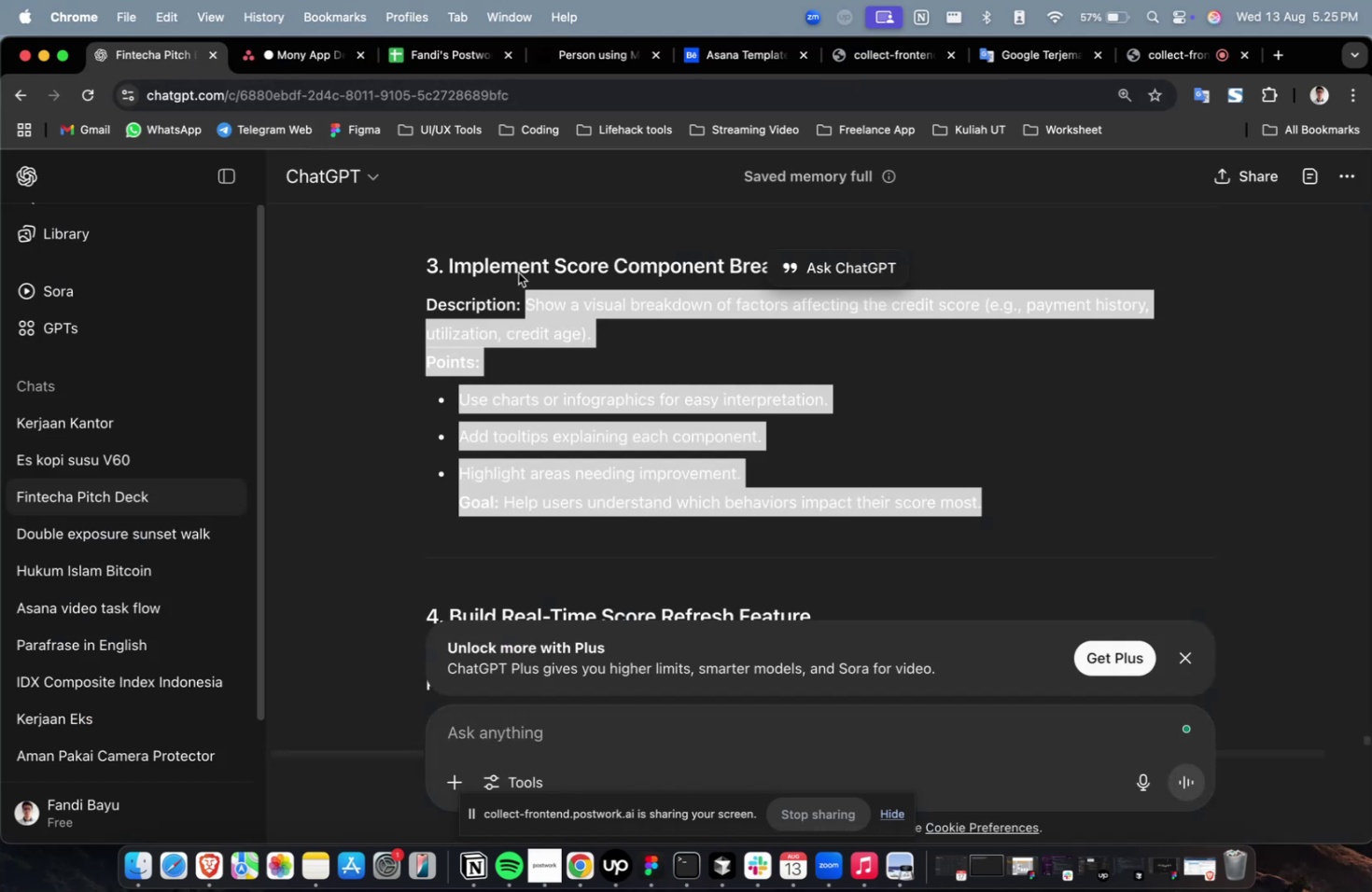 
scroll: coordinate [811, 414], scroll_direction: up, amount: 9.0
 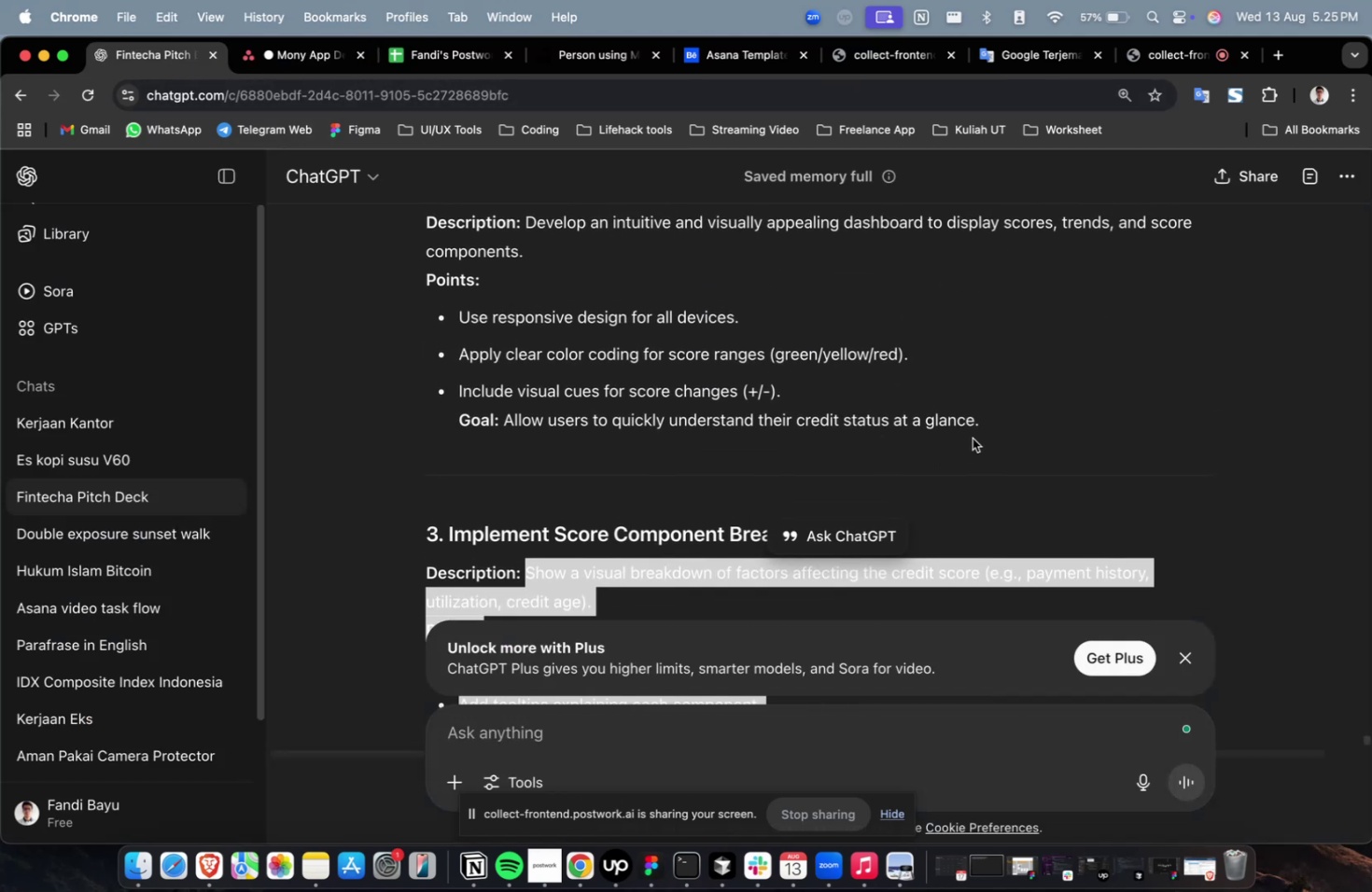 
left_click_drag(start_coordinate=[1003, 428], to_coordinate=[523, 230])
 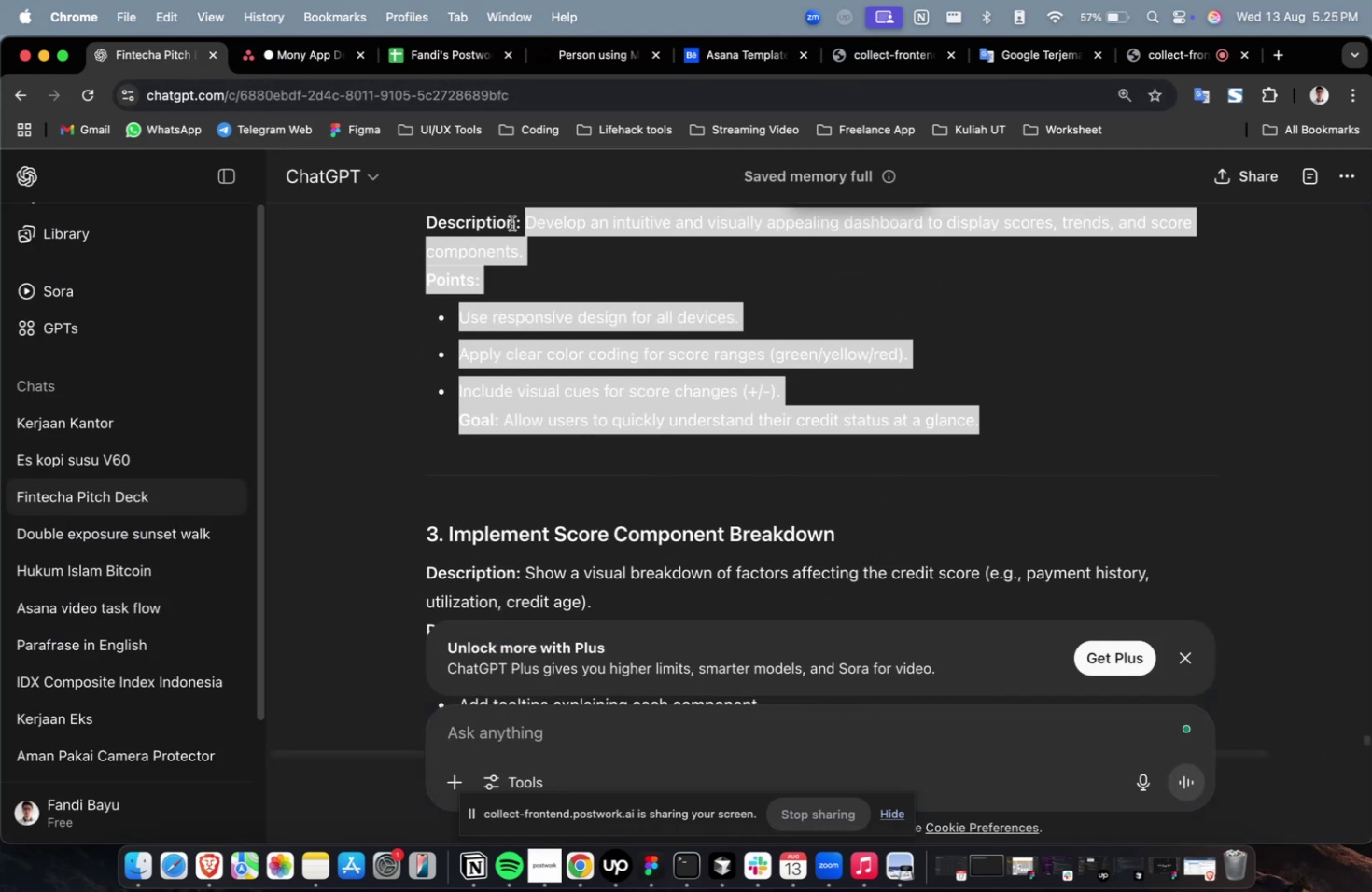 
key(Meta+C)
 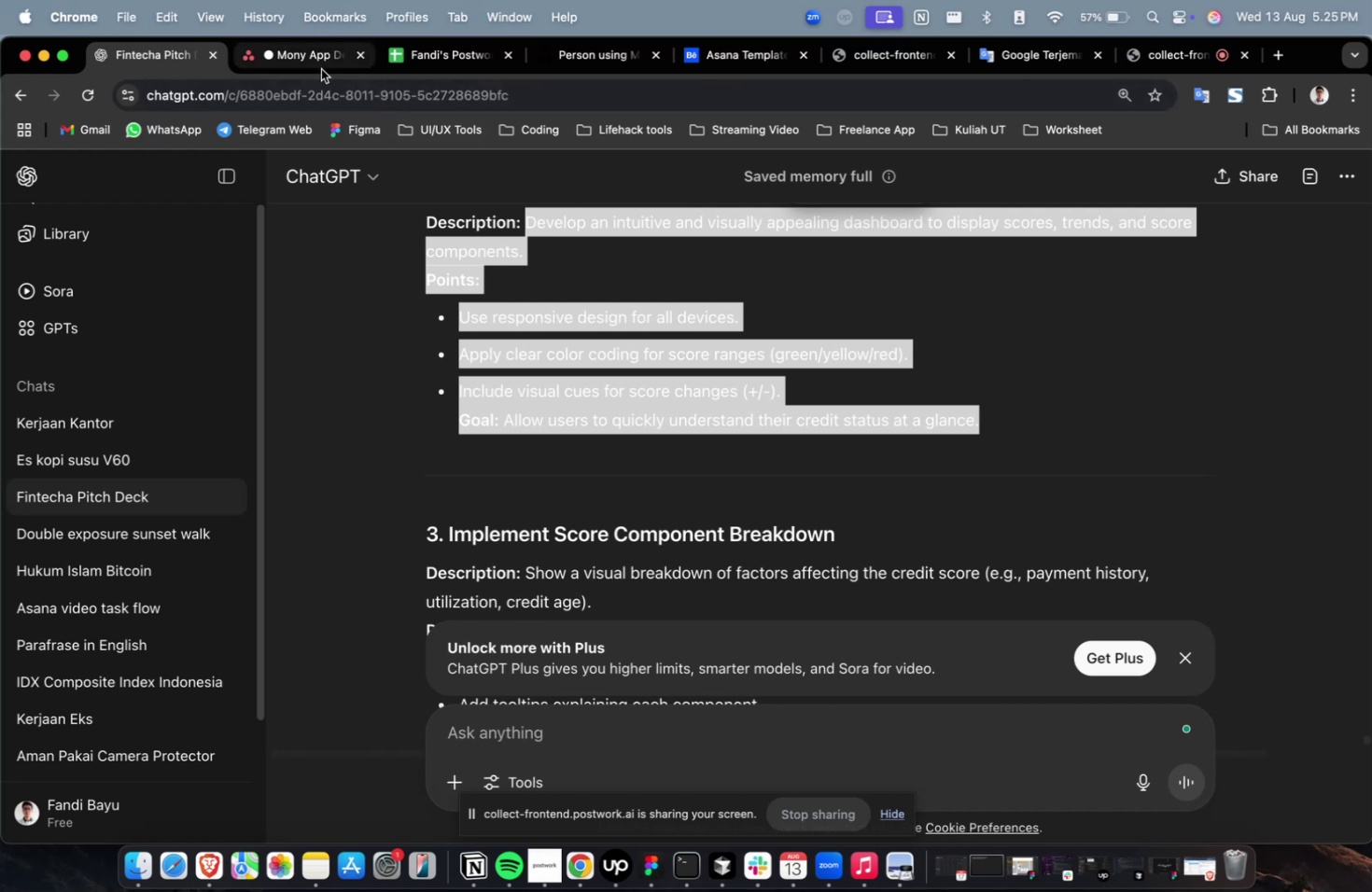 
key(Meta+C)
 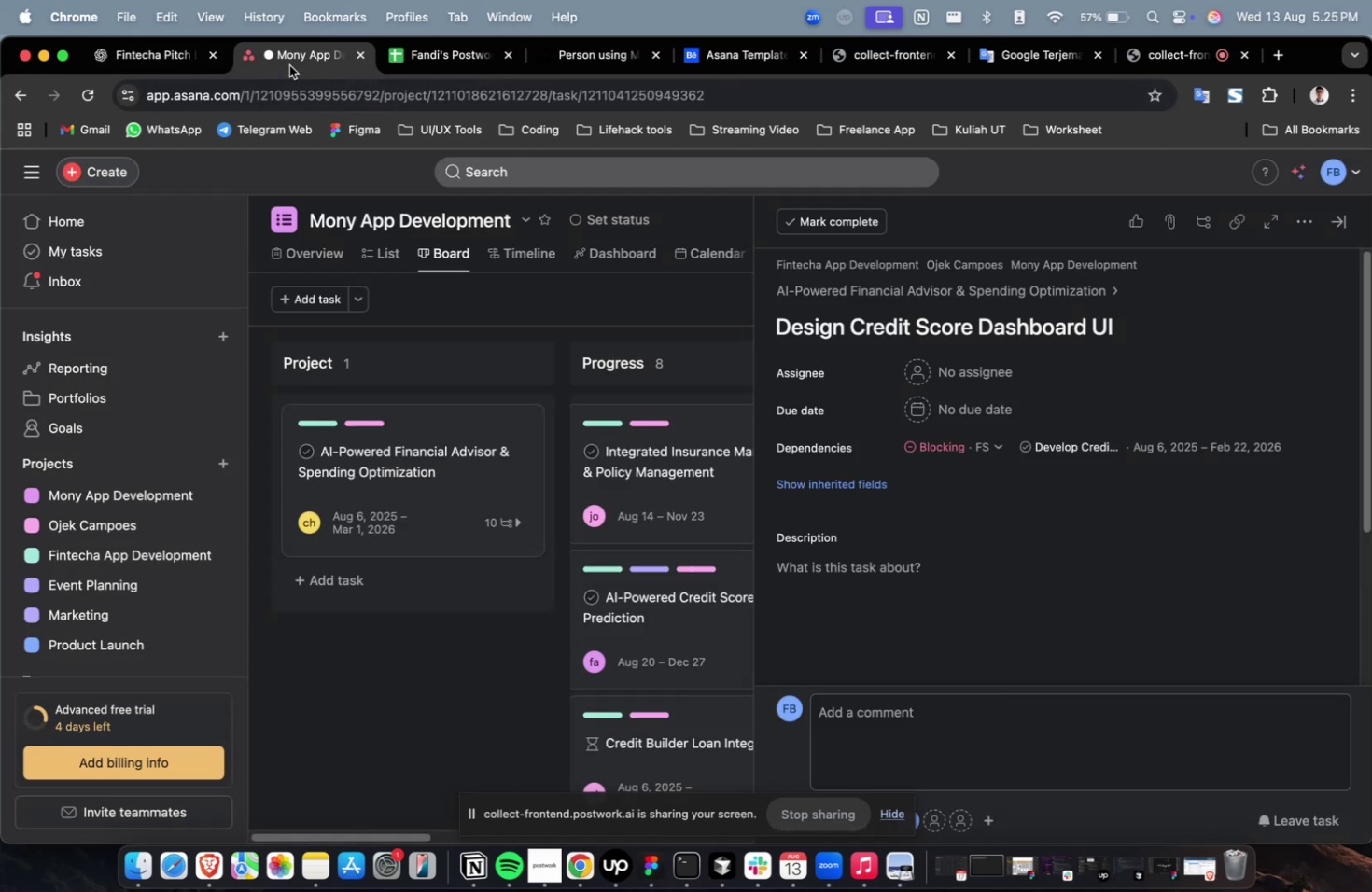 
left_click([289, 65])
 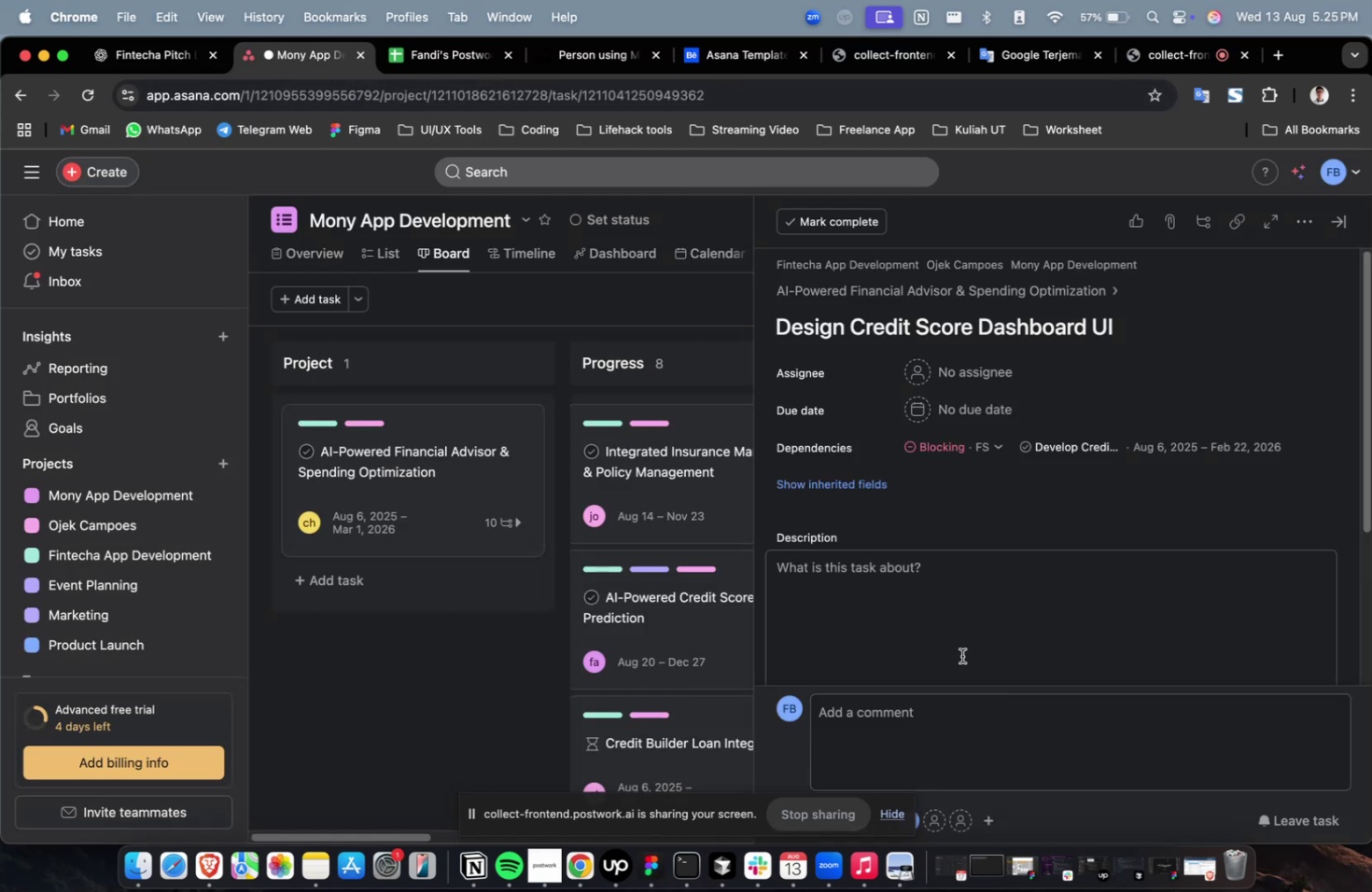 
double_click([935, 618])
 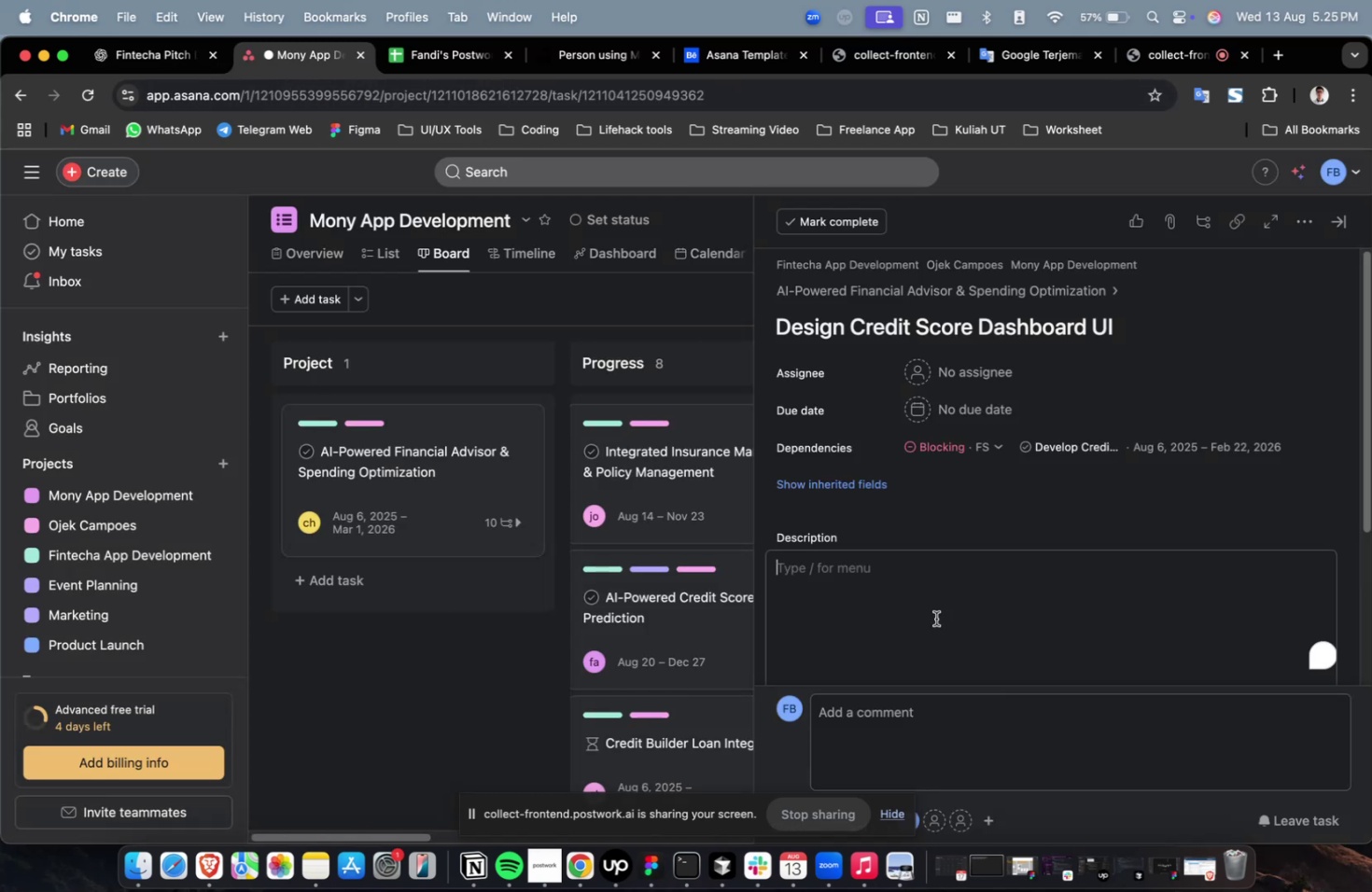 
key(Meta+CommandLeft)
 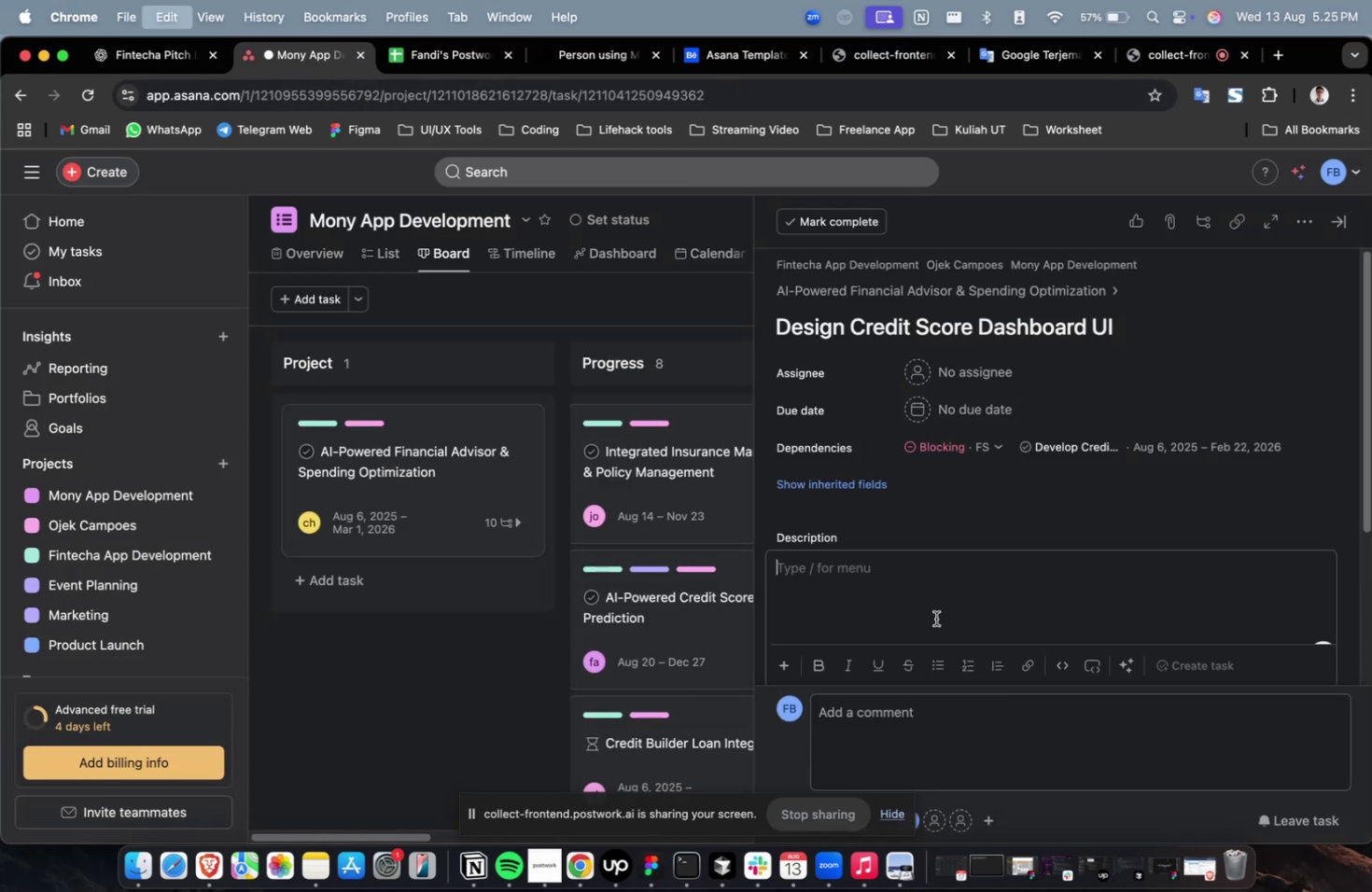 
key(Meta+V)
 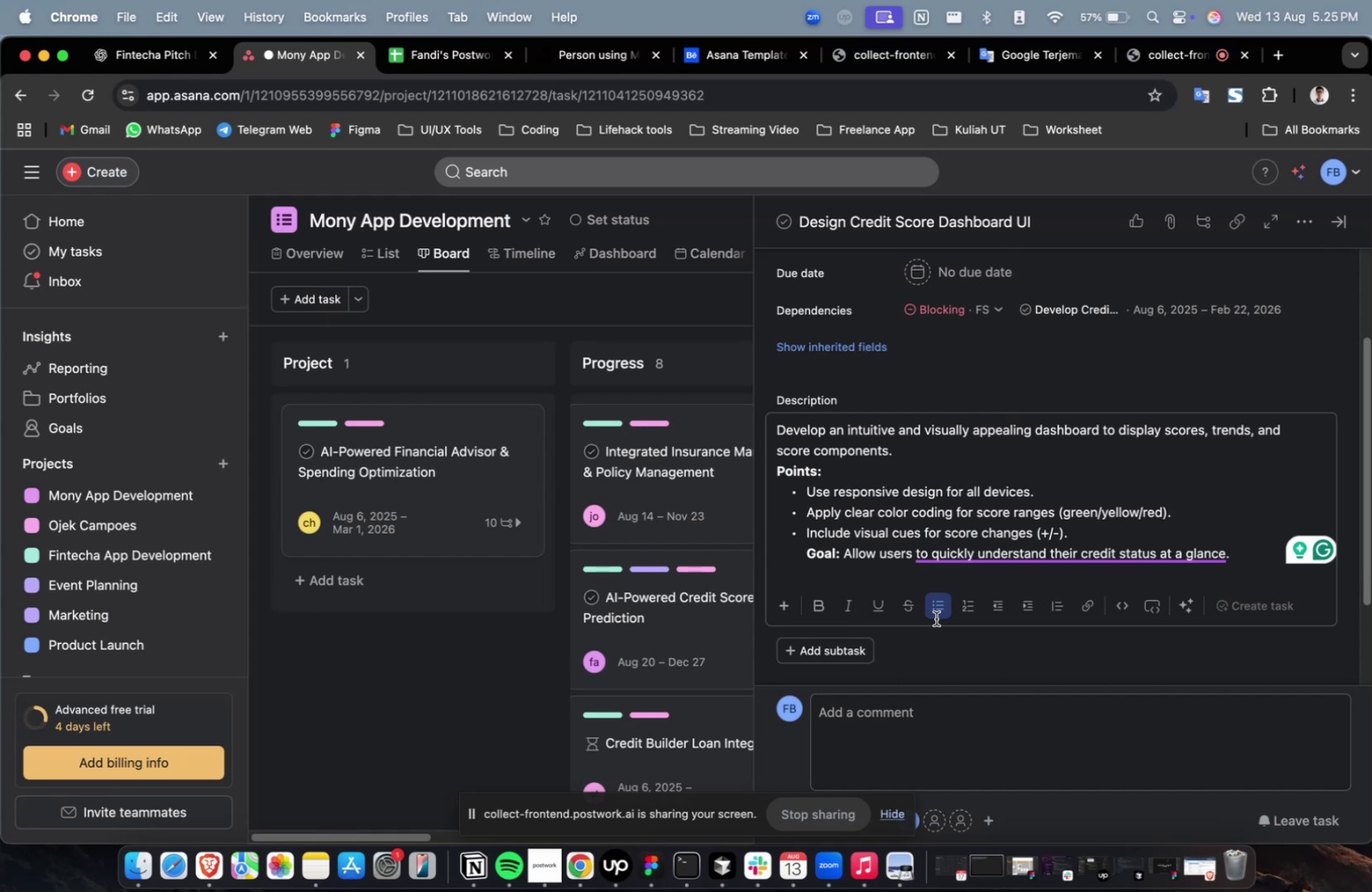 
wait(43.71)
 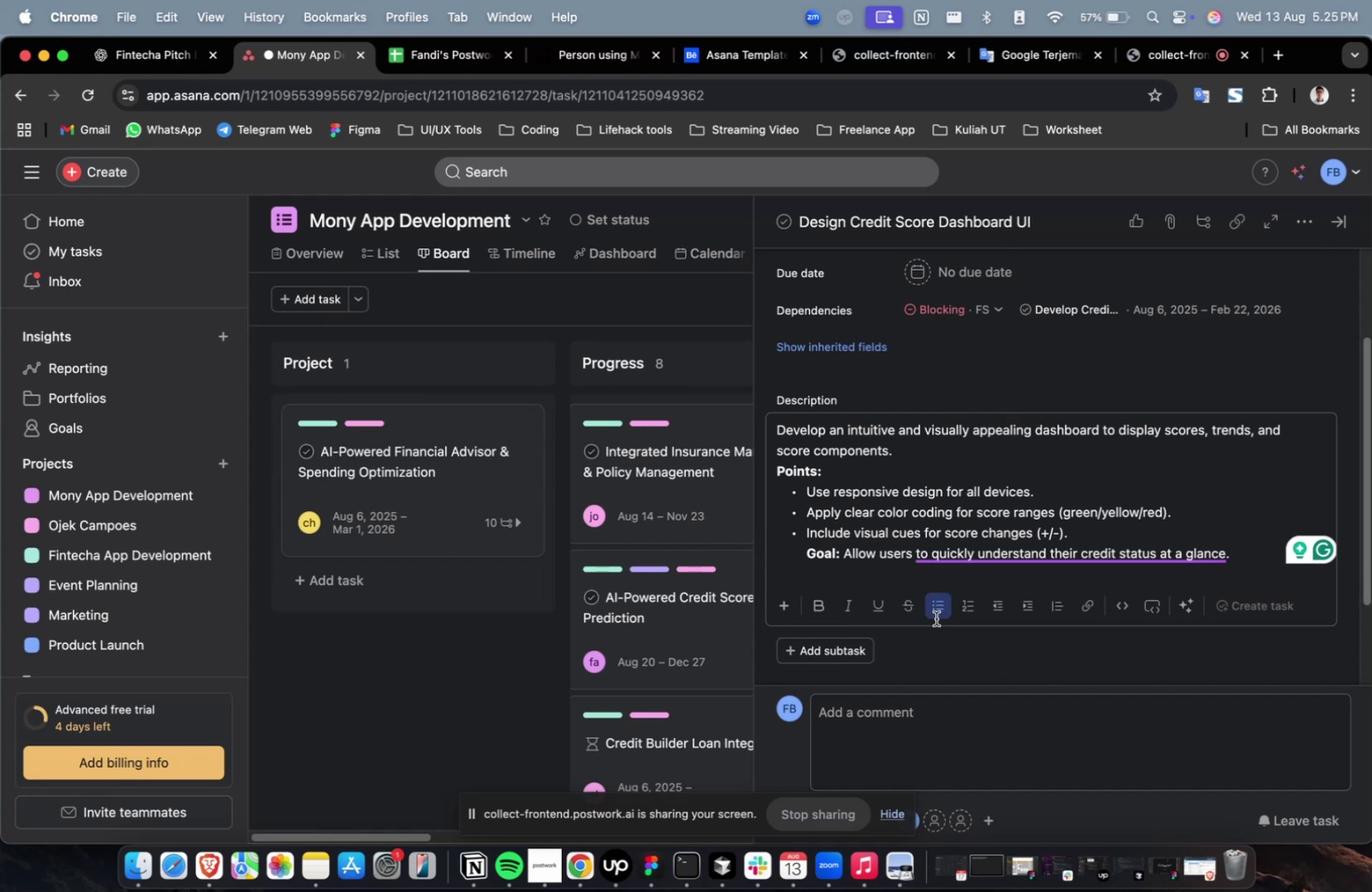 
scroll: coordinate [1086, 568], scroll_direction: up, amount: 4.0
 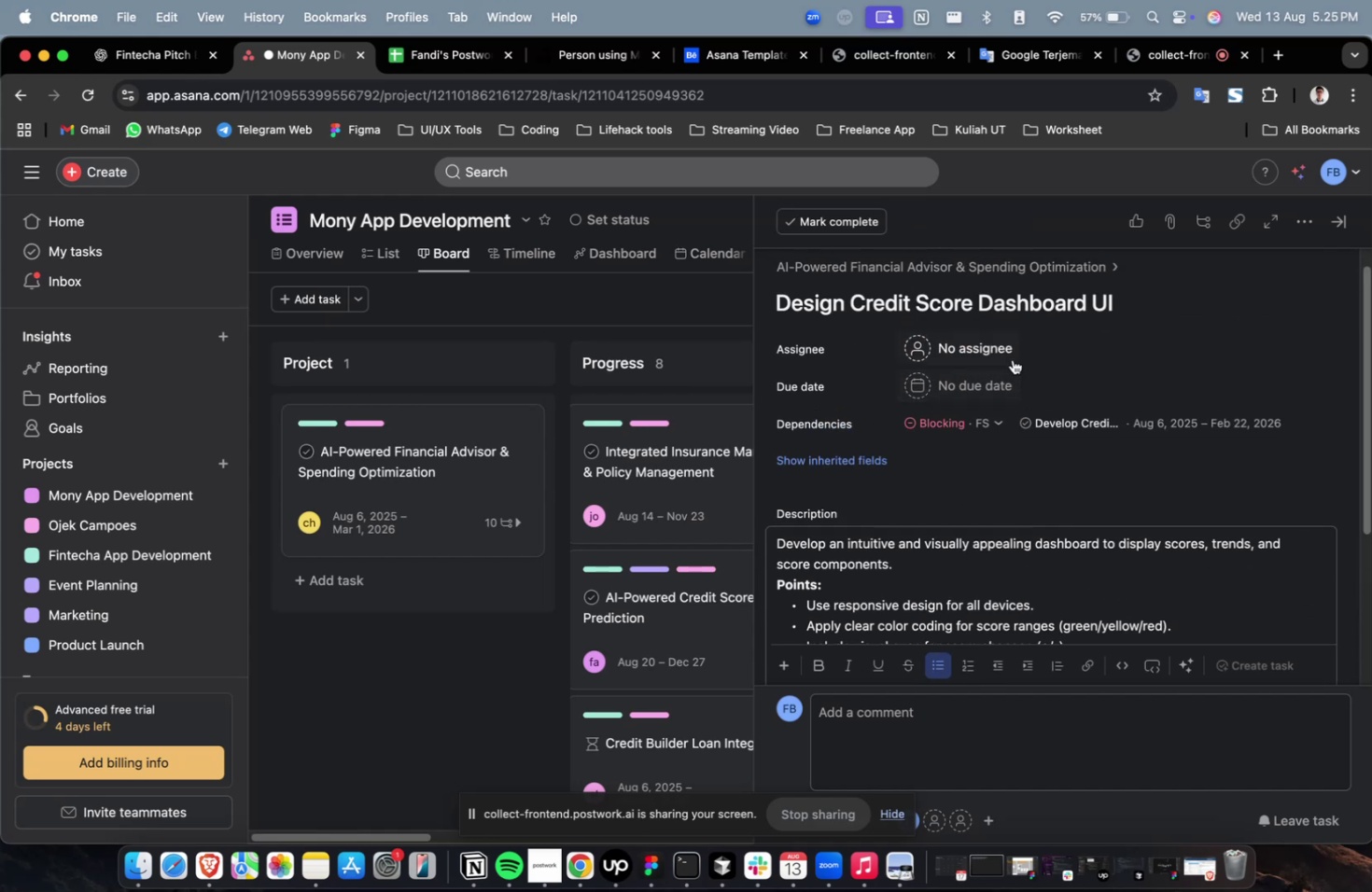 
left_click([1014, 355])
 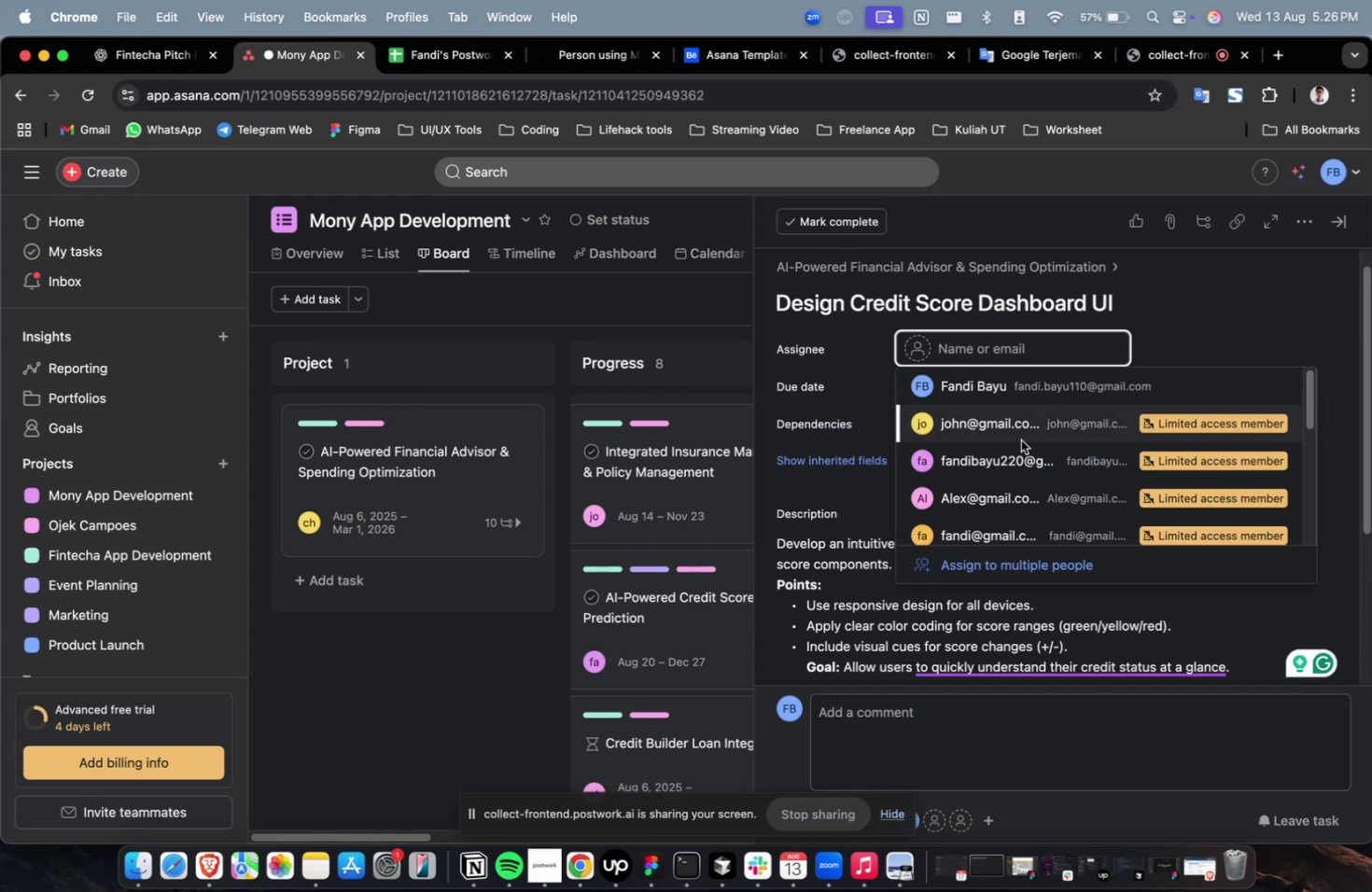 
left_click([1019, 441])
 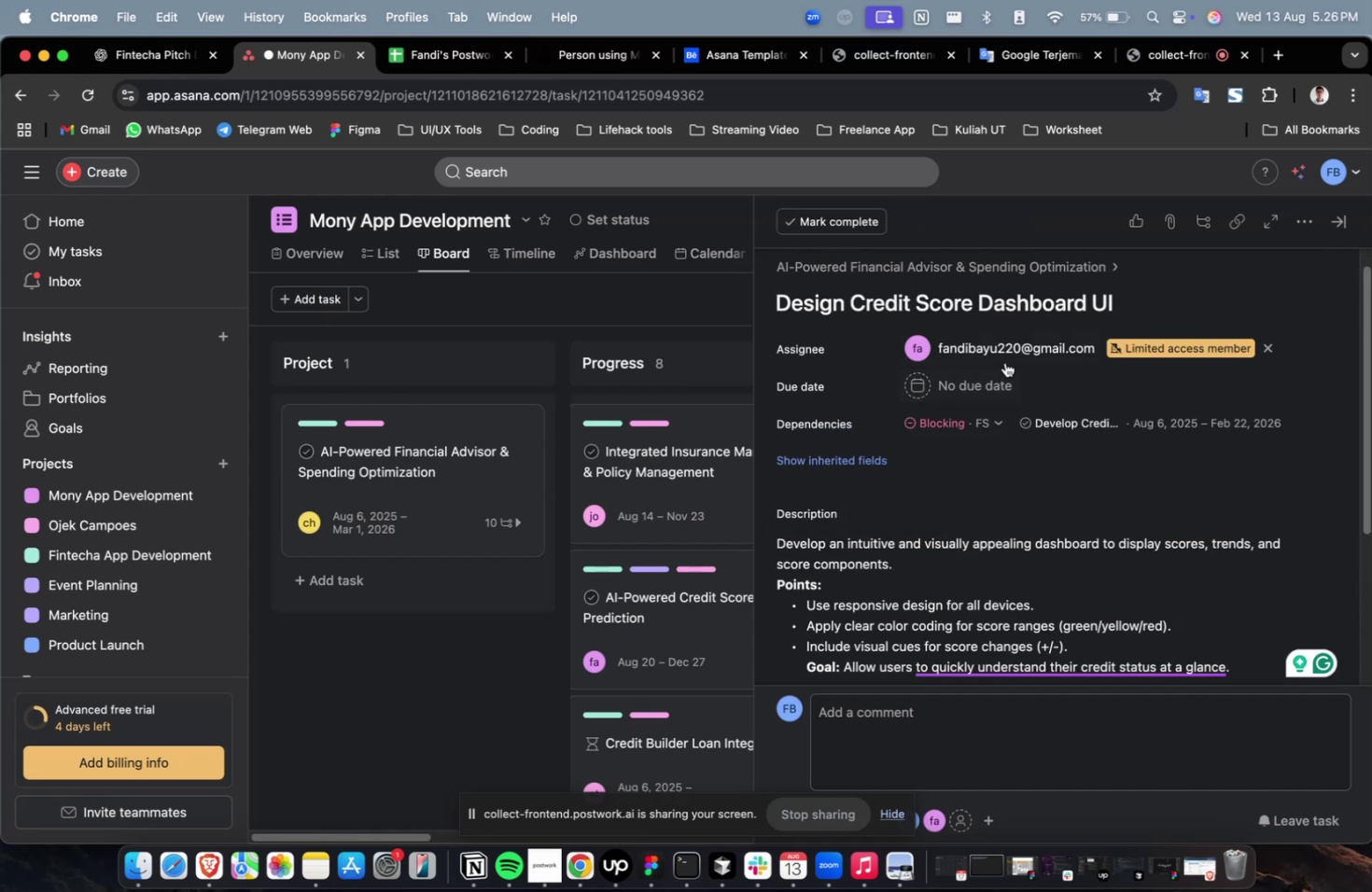 
double_click([1004, 362])
 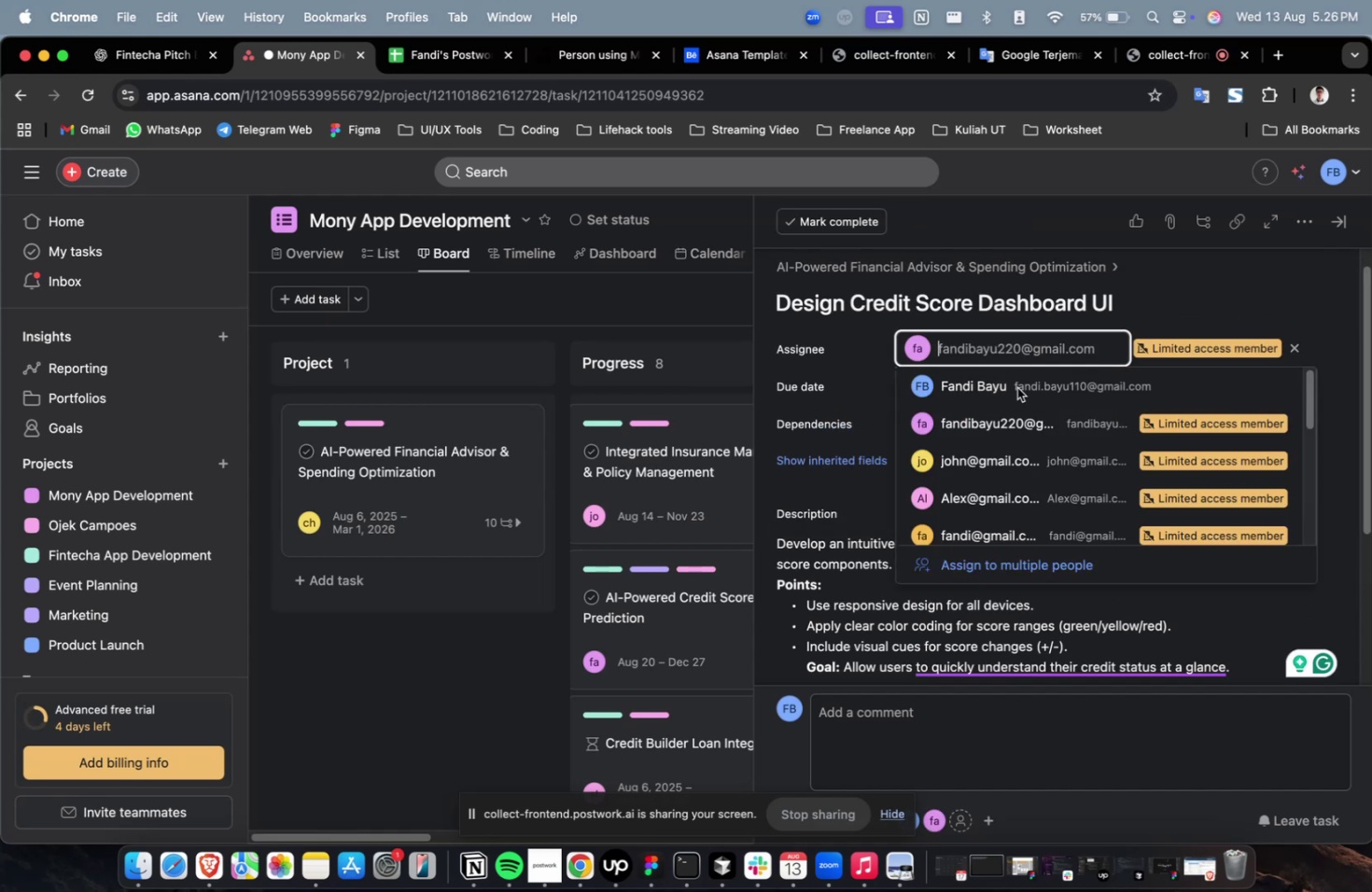 
scroll: coordinate [1029, 471], scroll_direction: down, amount: 9.0
 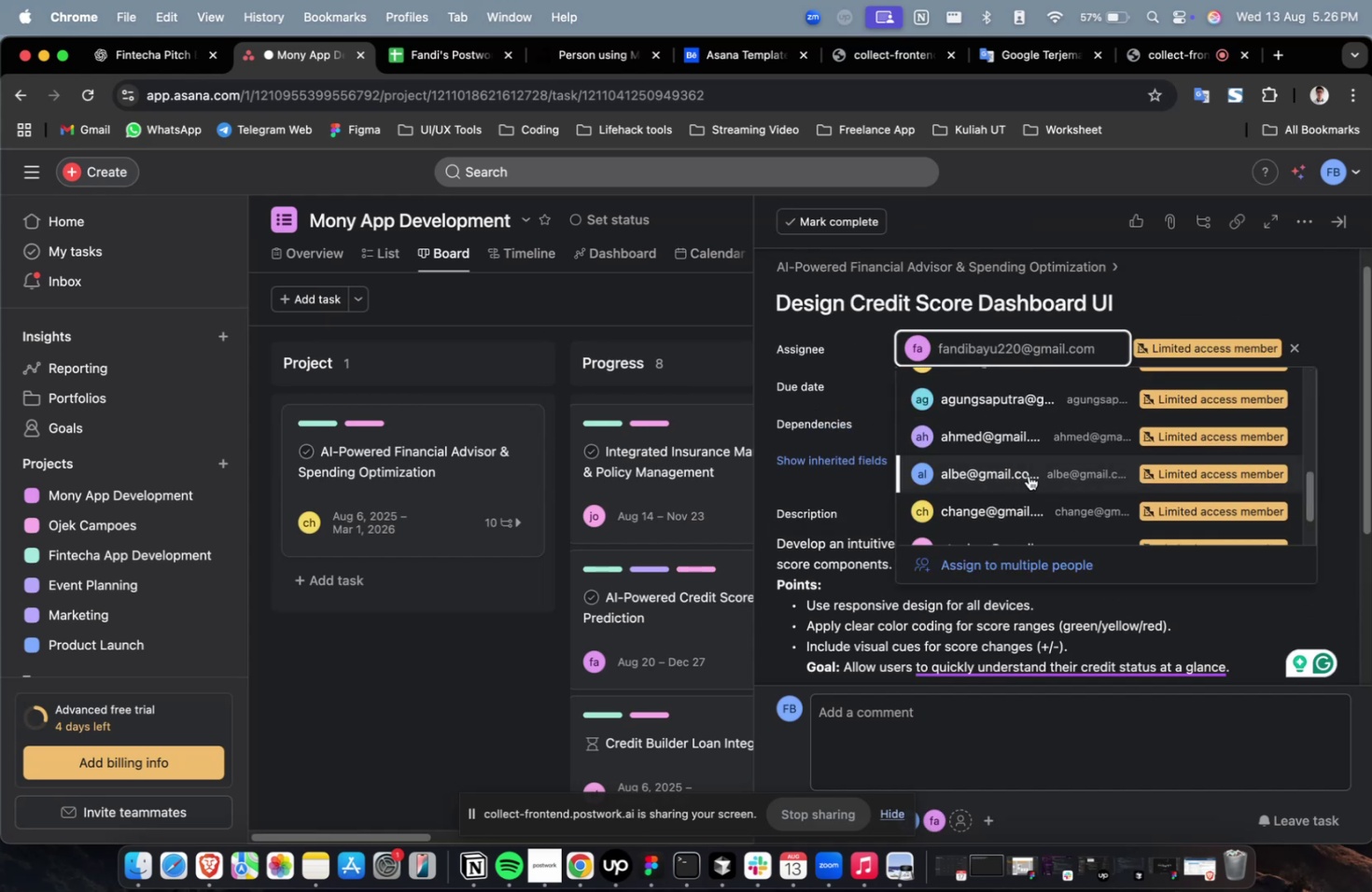 
left_click([1028, 475])
 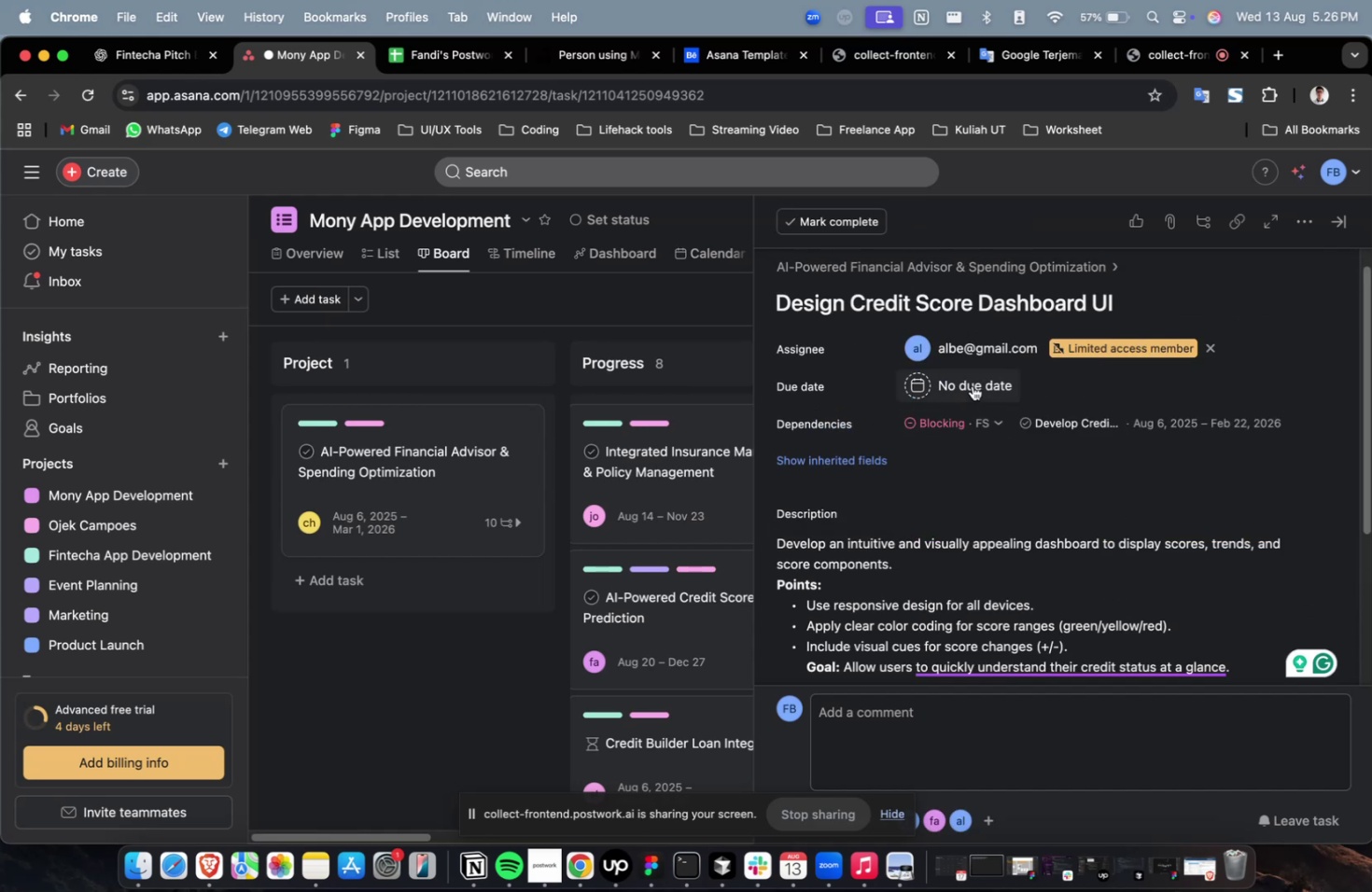 
double_click([972, 385])
 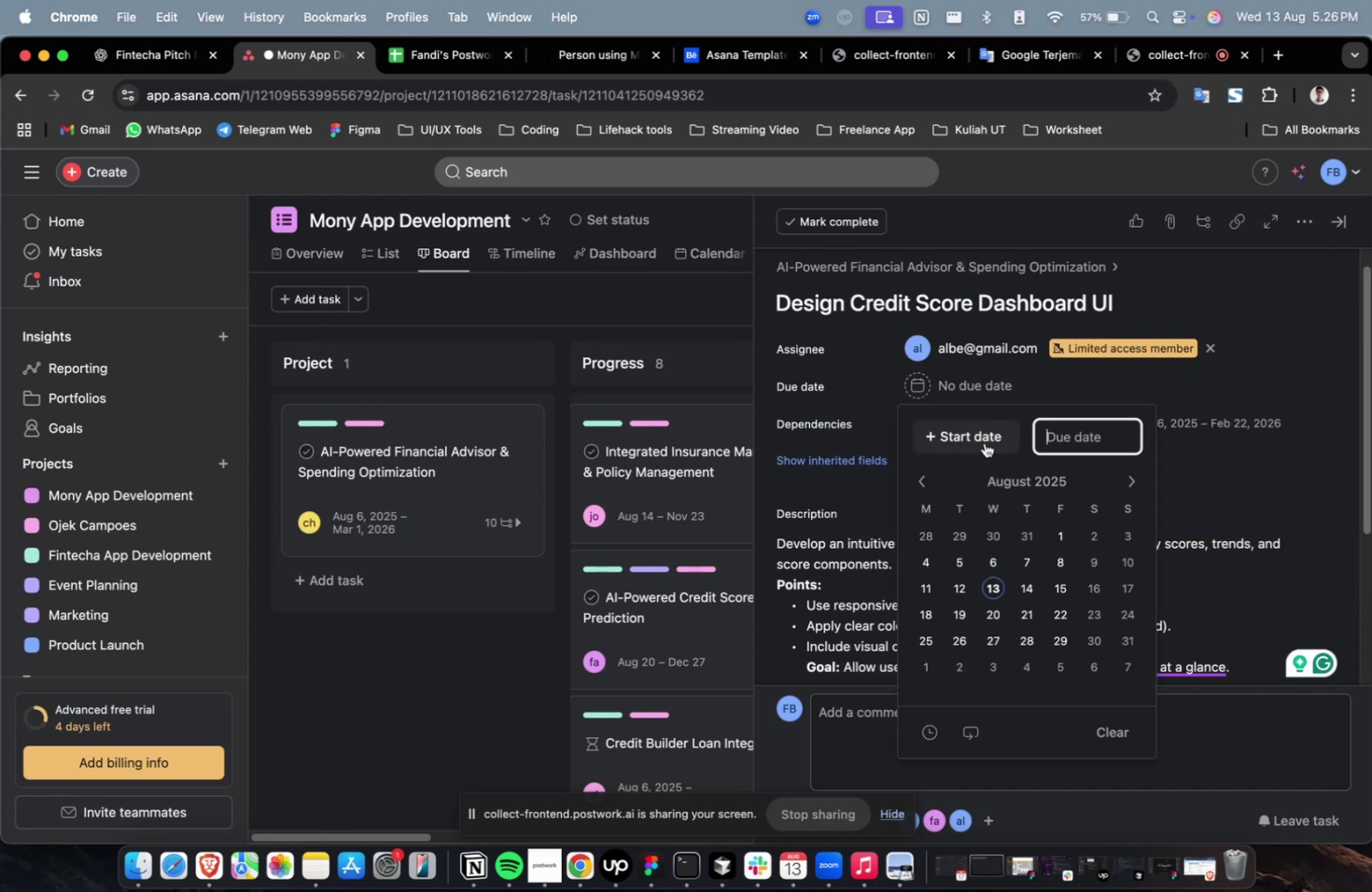 
triple_click([984, 442])
 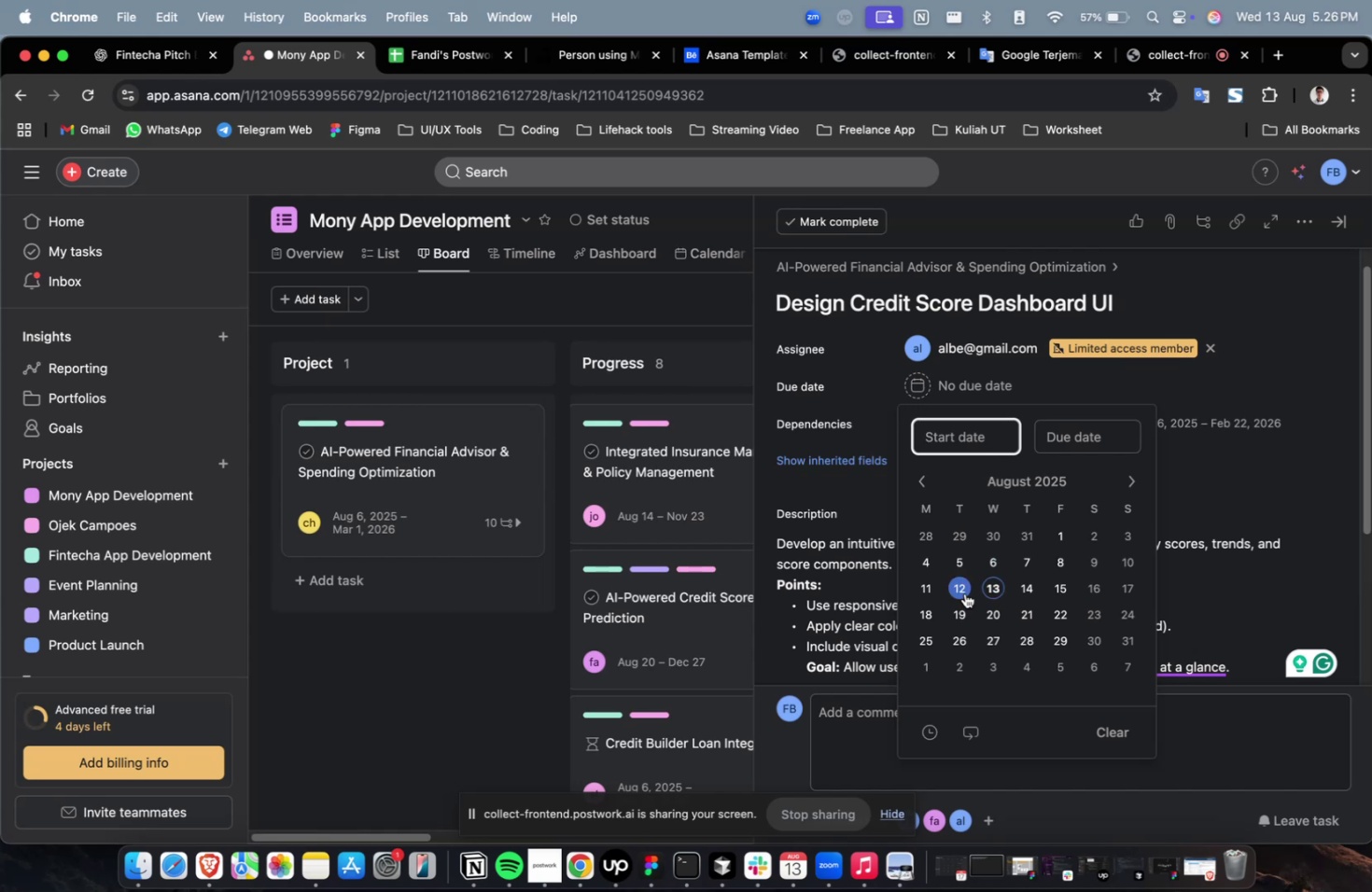 
triple_click([958, 589])
 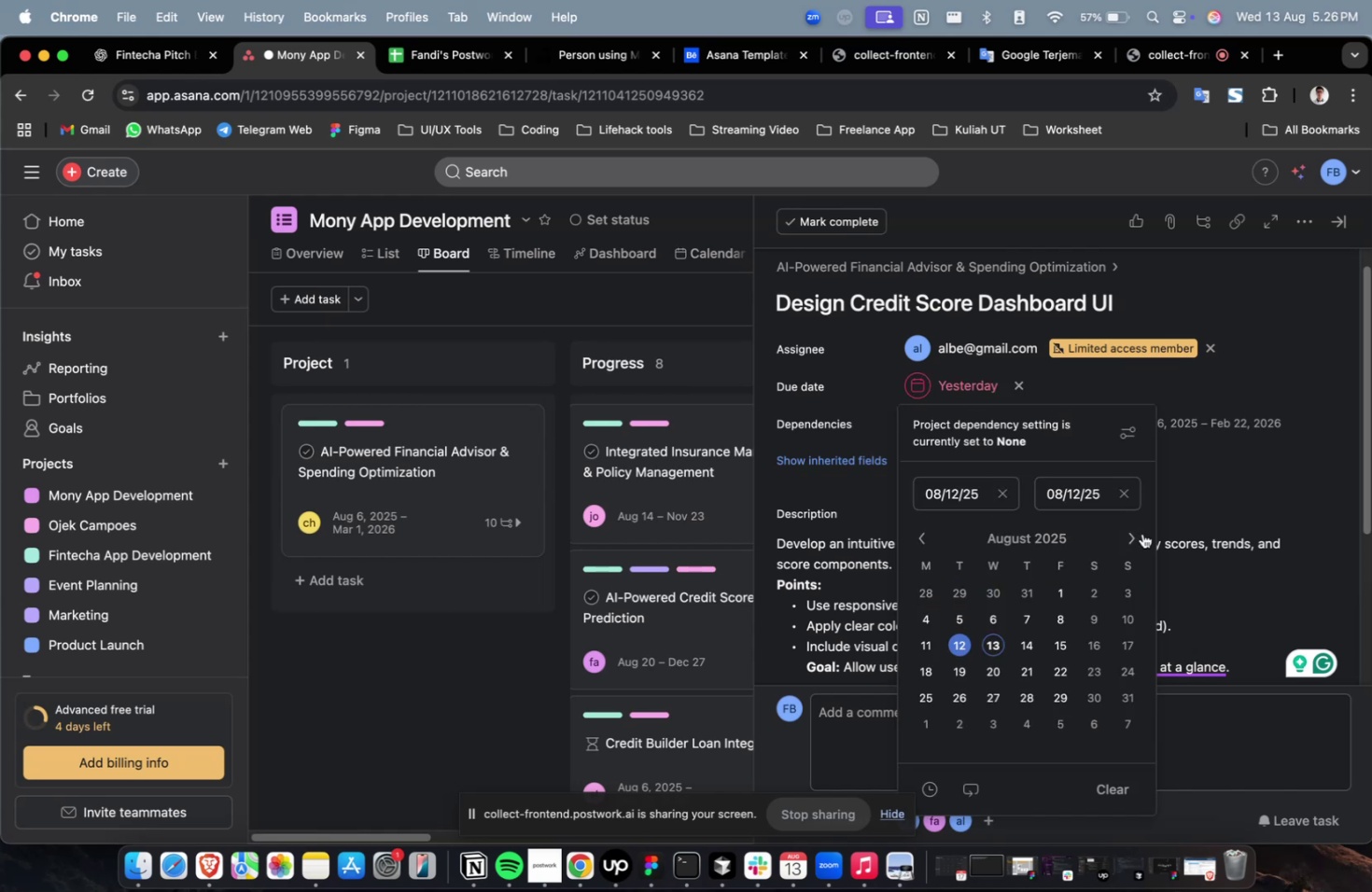 
triple_click([1134, 537])
 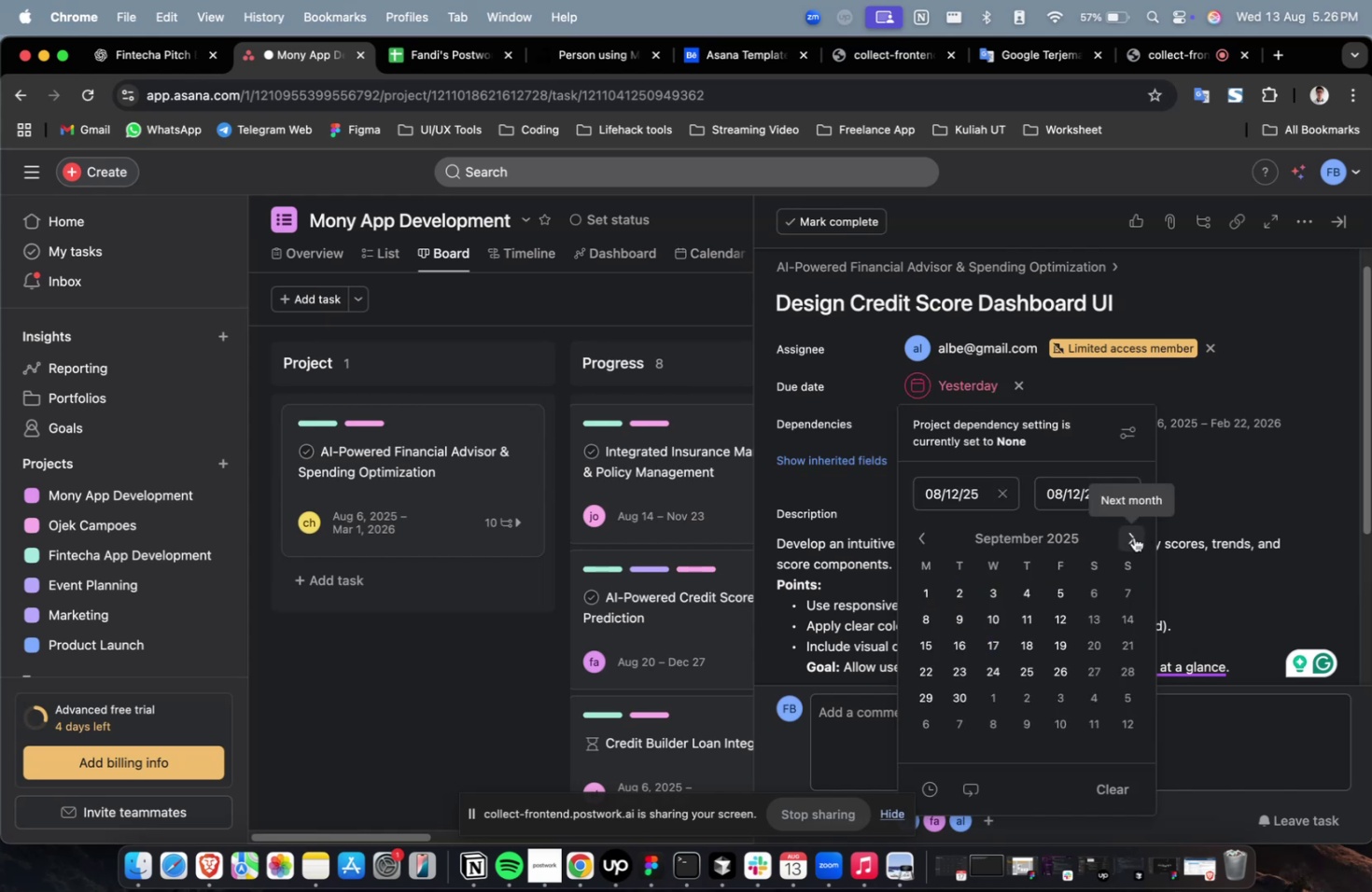 
triple_click([1133, 537])
 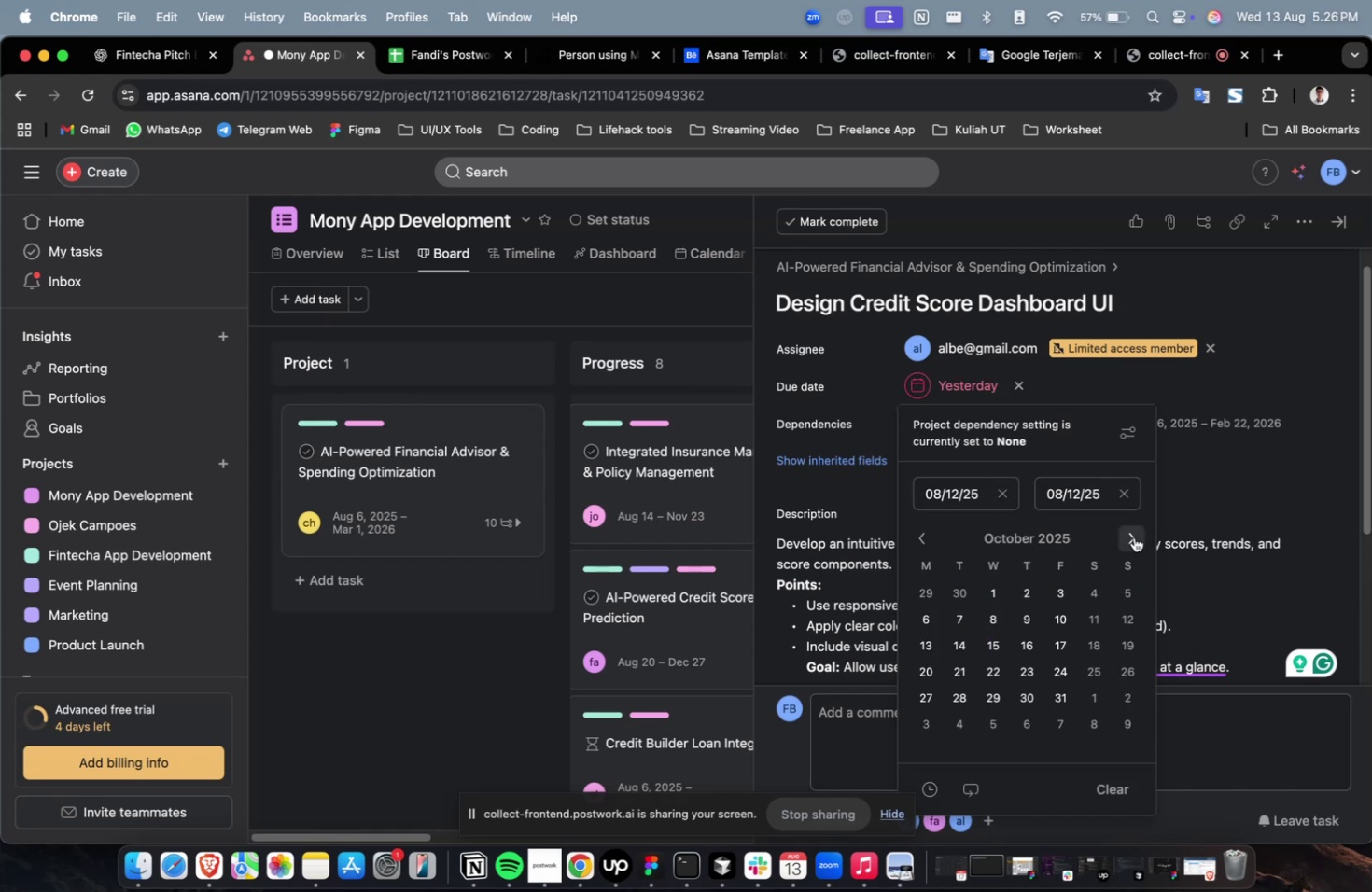 
triple_click([1133, 537])
 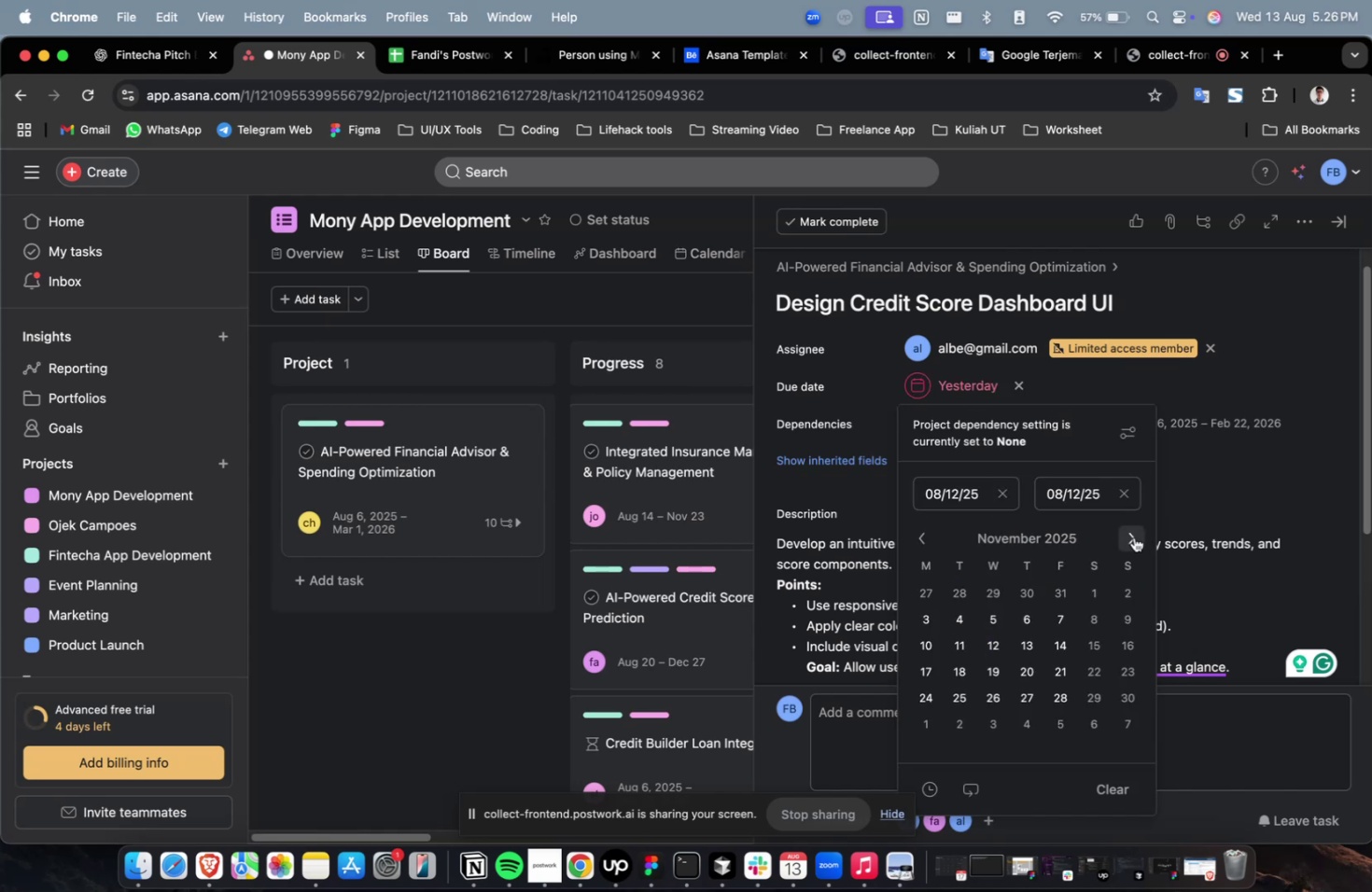 
triple_click([1133, 537])
 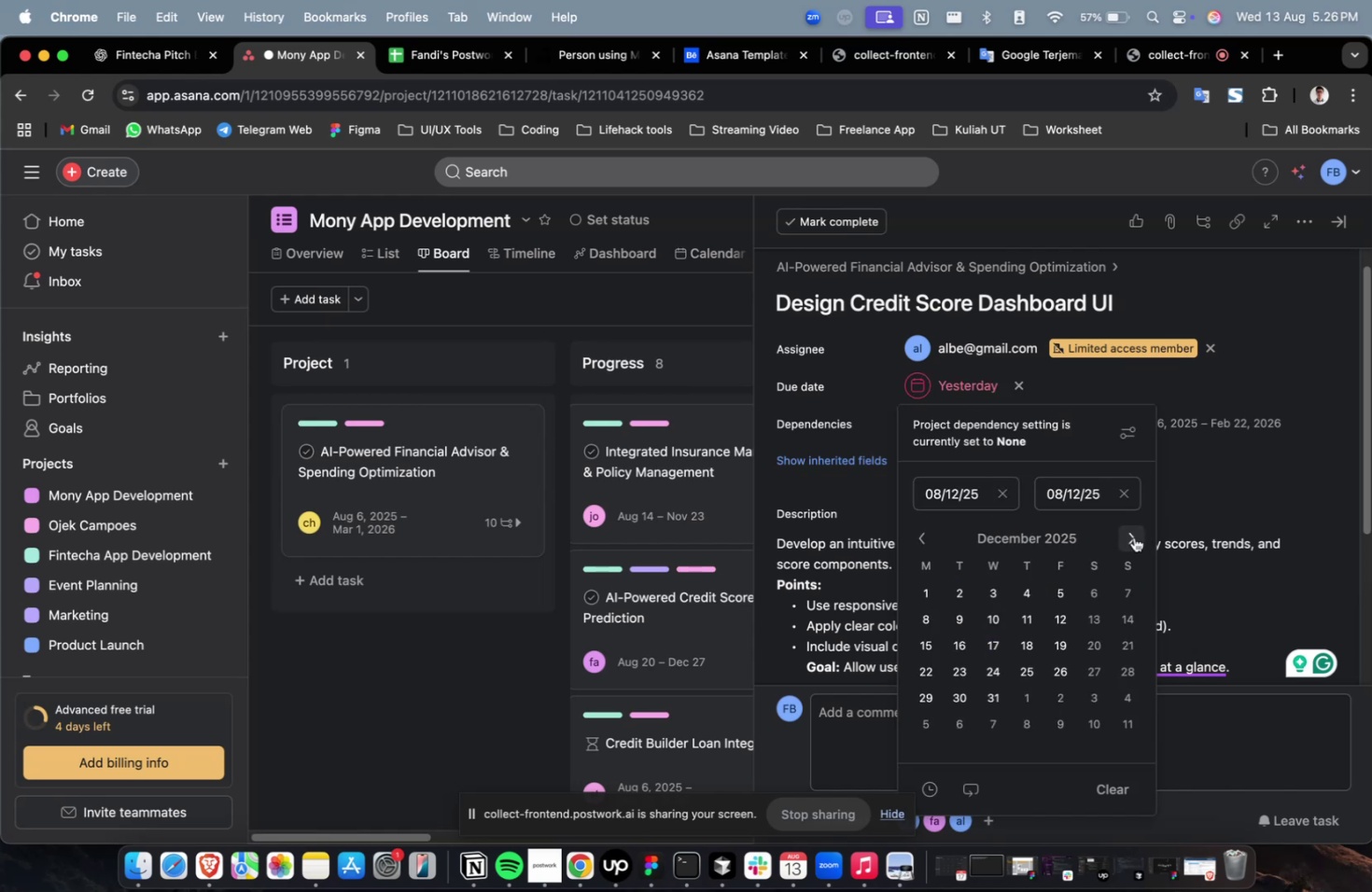 
triple_click([1133, 537])
 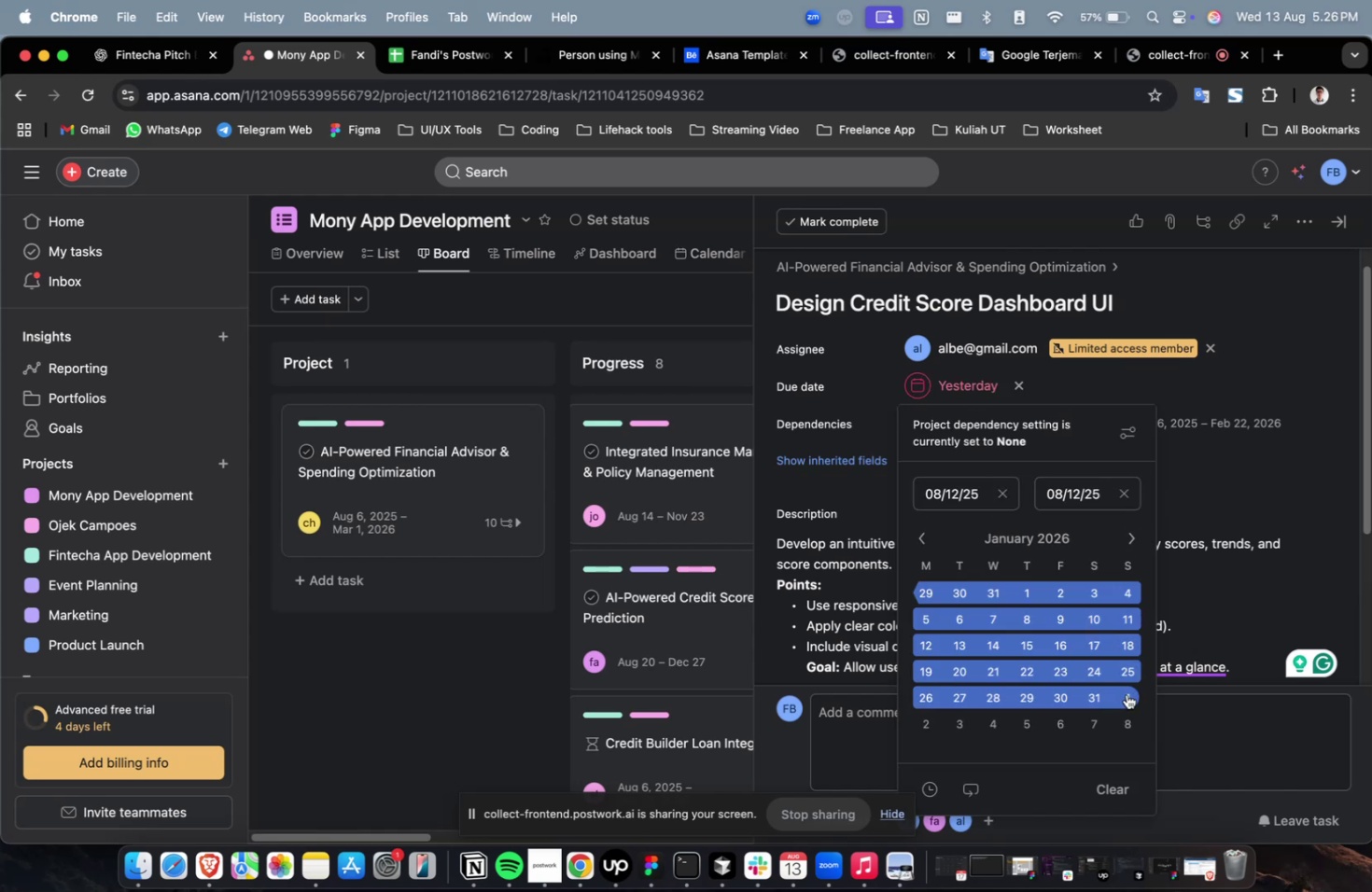 
triple_click([1126, 693])
 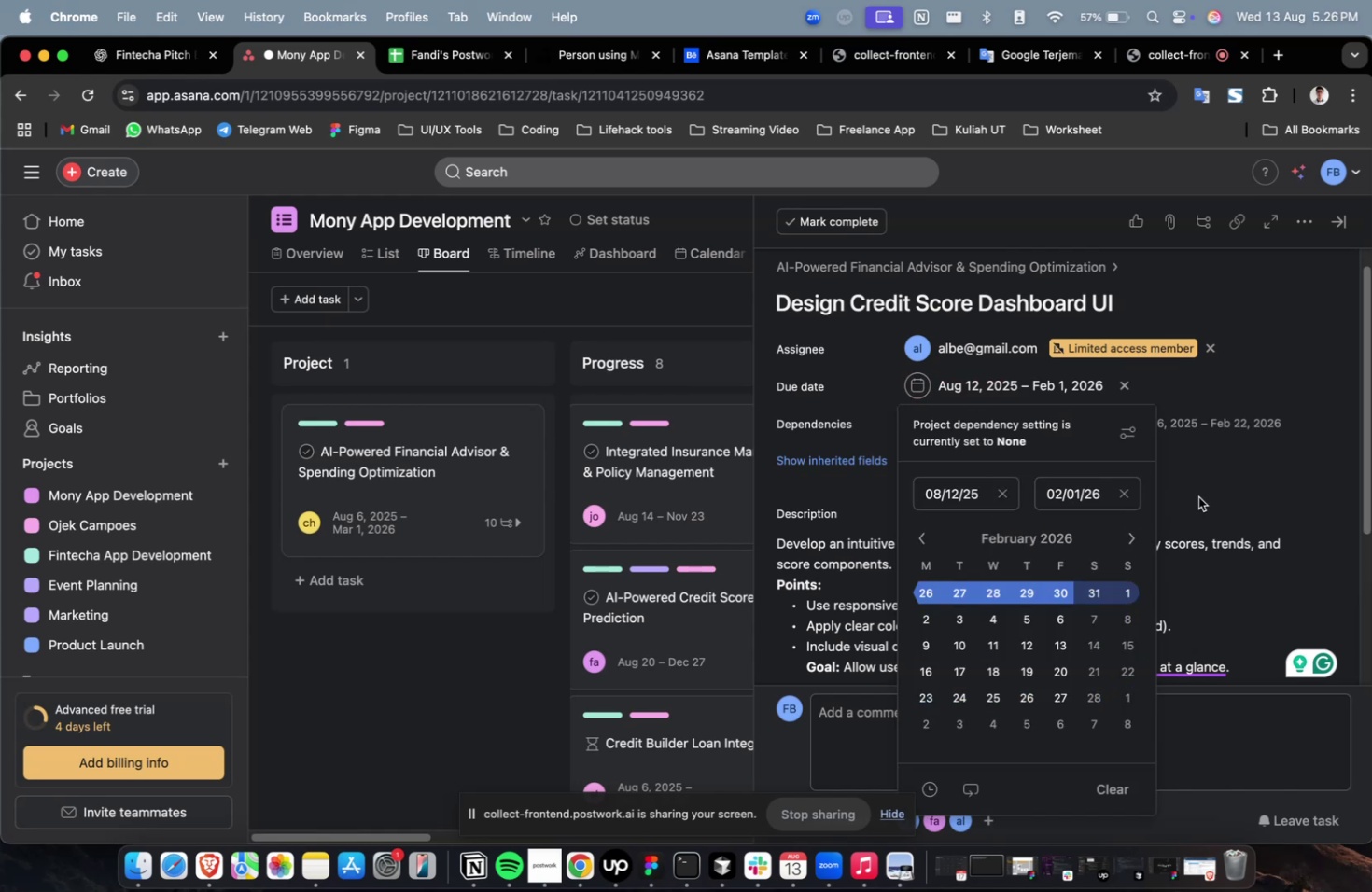 
triple_click([1197, 496])
 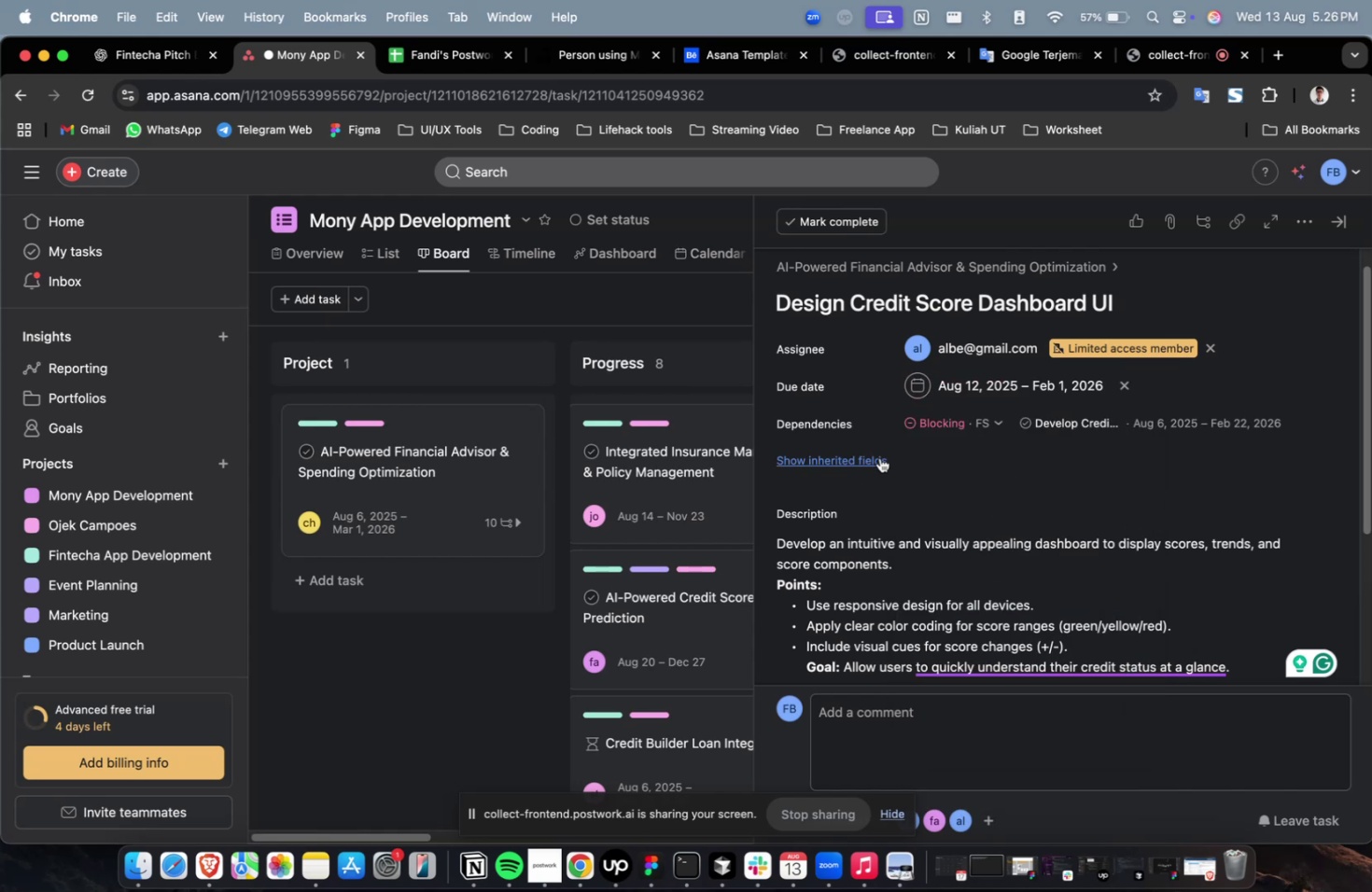 
triple_click([868, 460])
 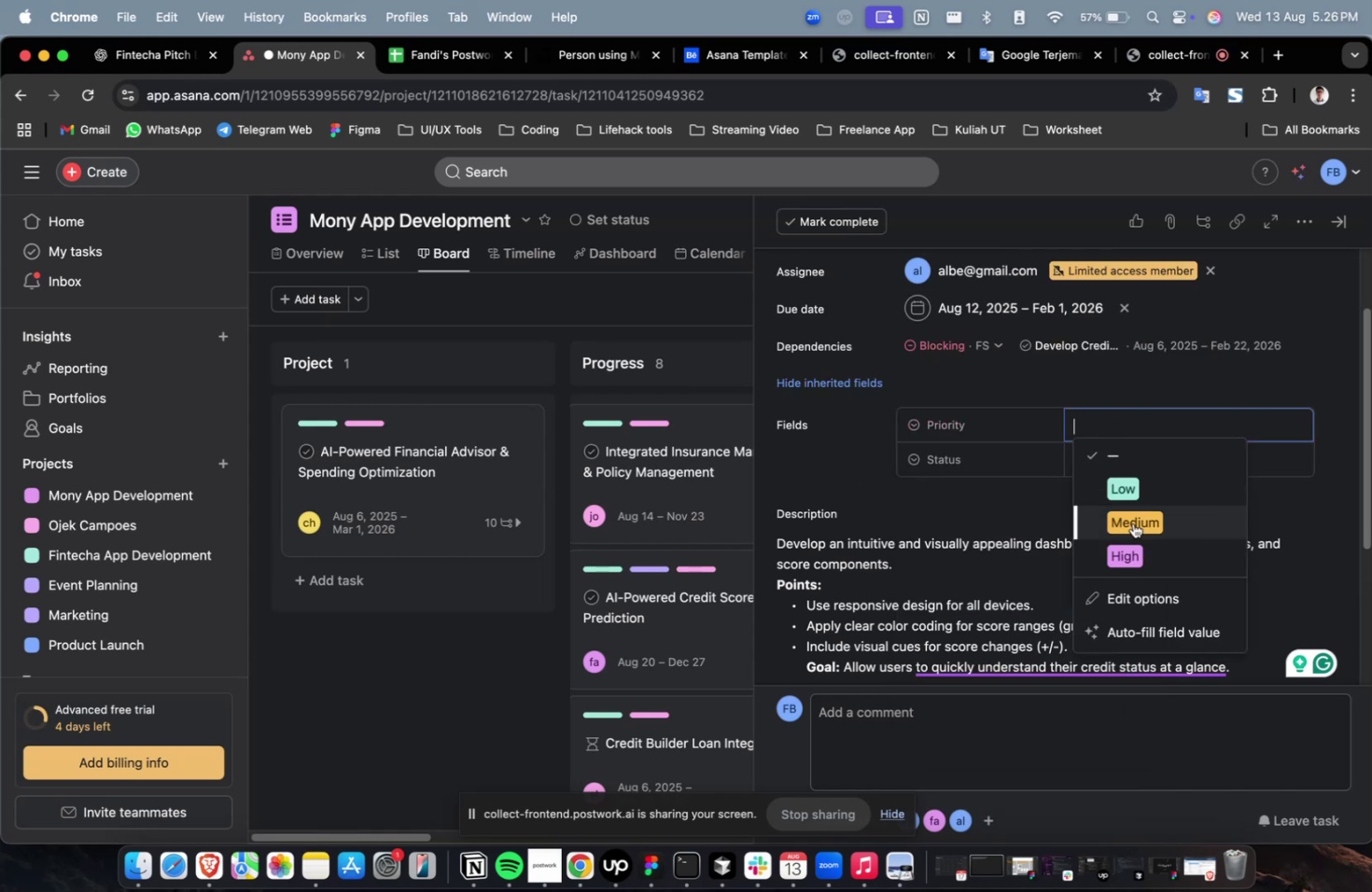 
double_click([1136, 558])
 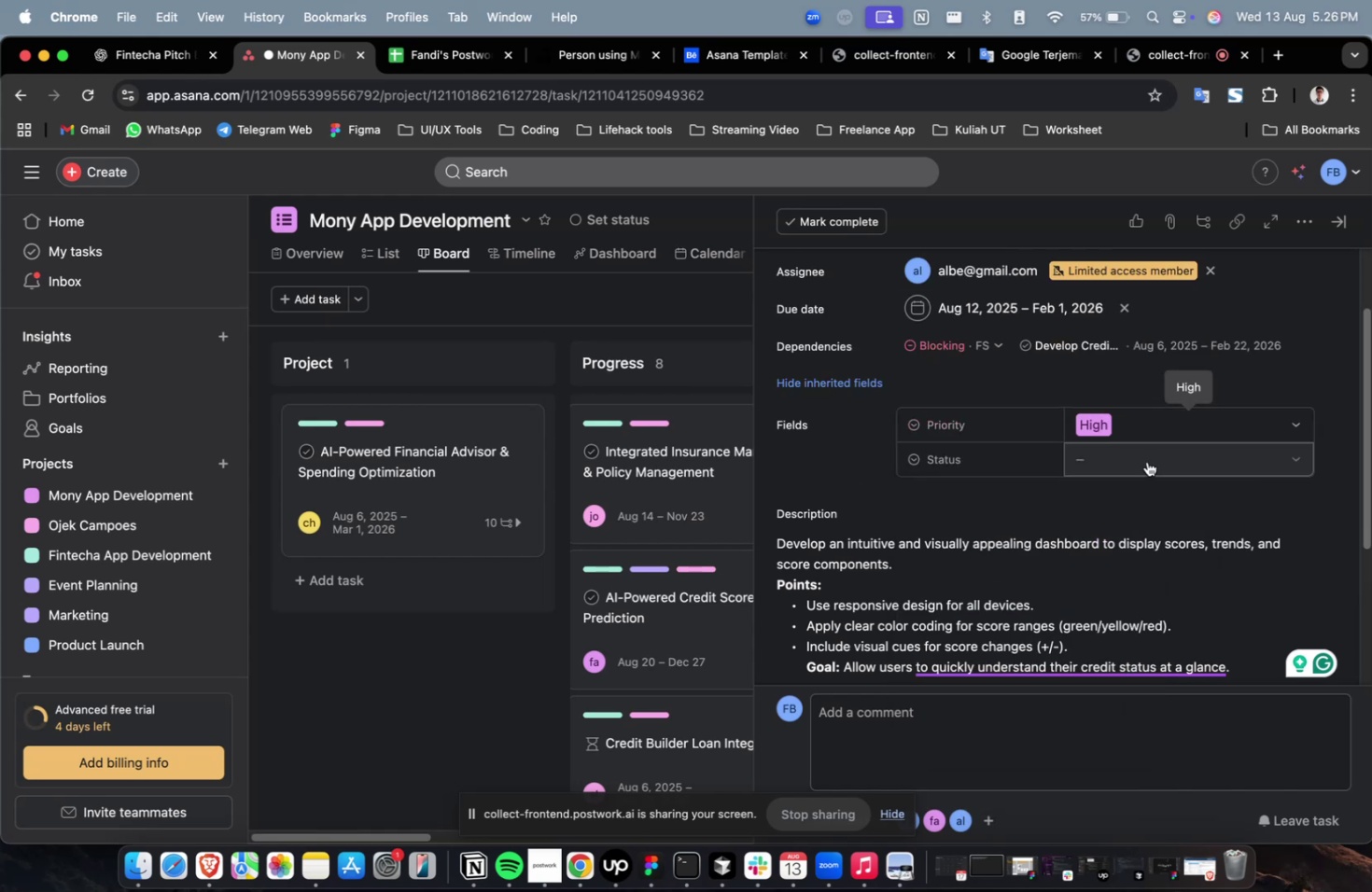 
triple_click([1146, 461])
 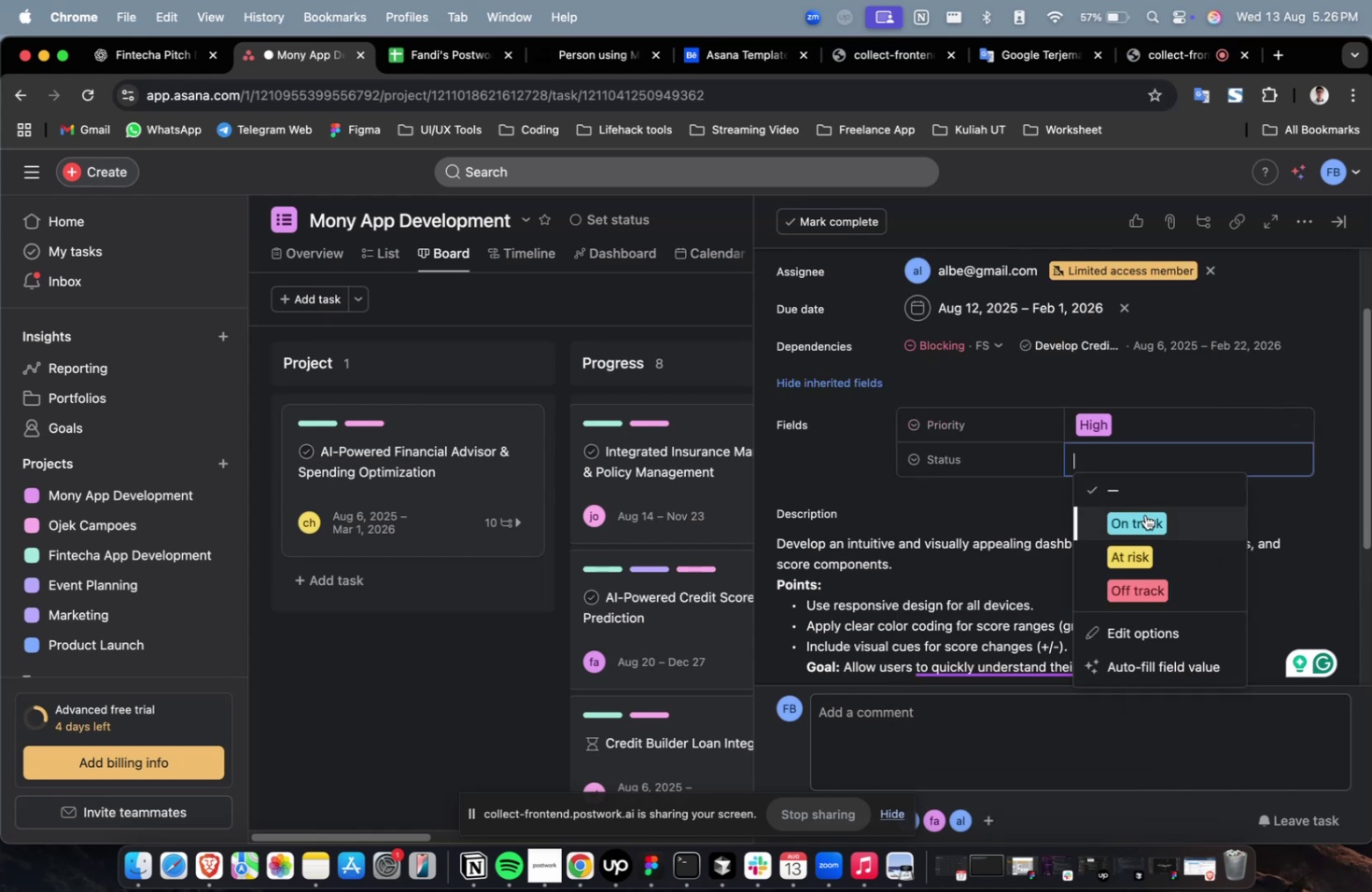 
triple_click([1144, 514])
 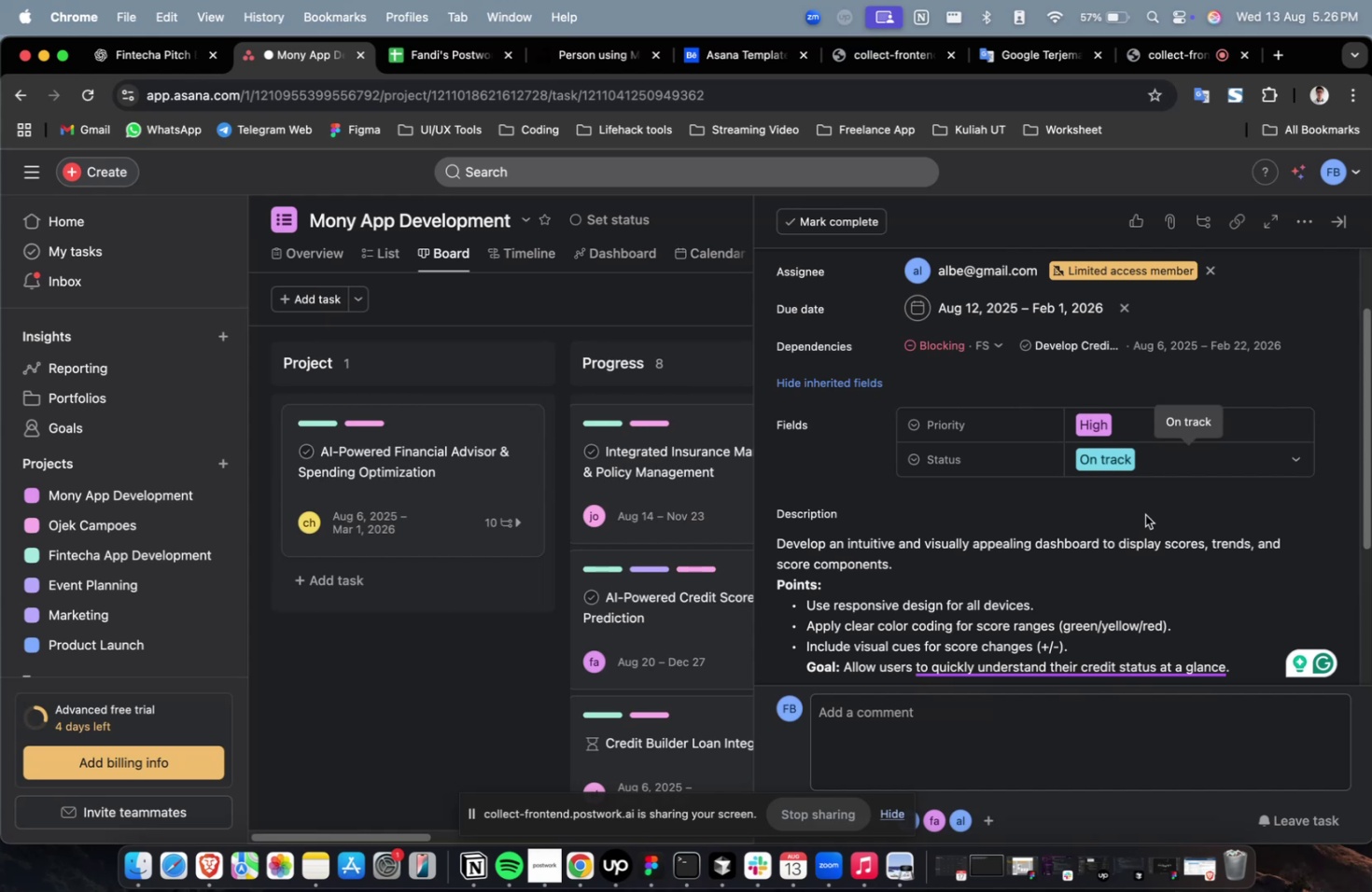 
wait(10.2)
 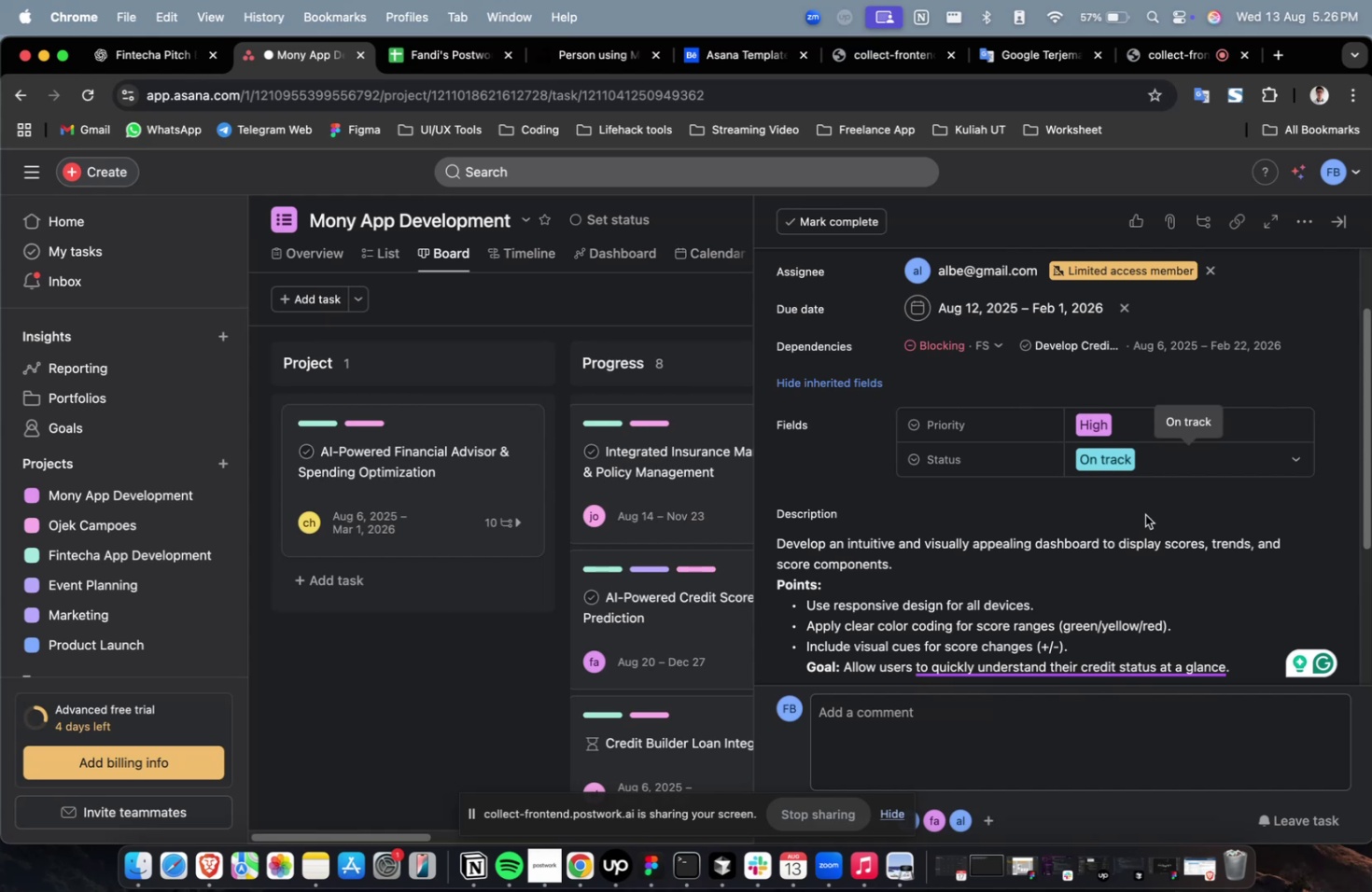 
scroll: coordinate [1144, 514], scroll_direction: down, amount: 25.0
 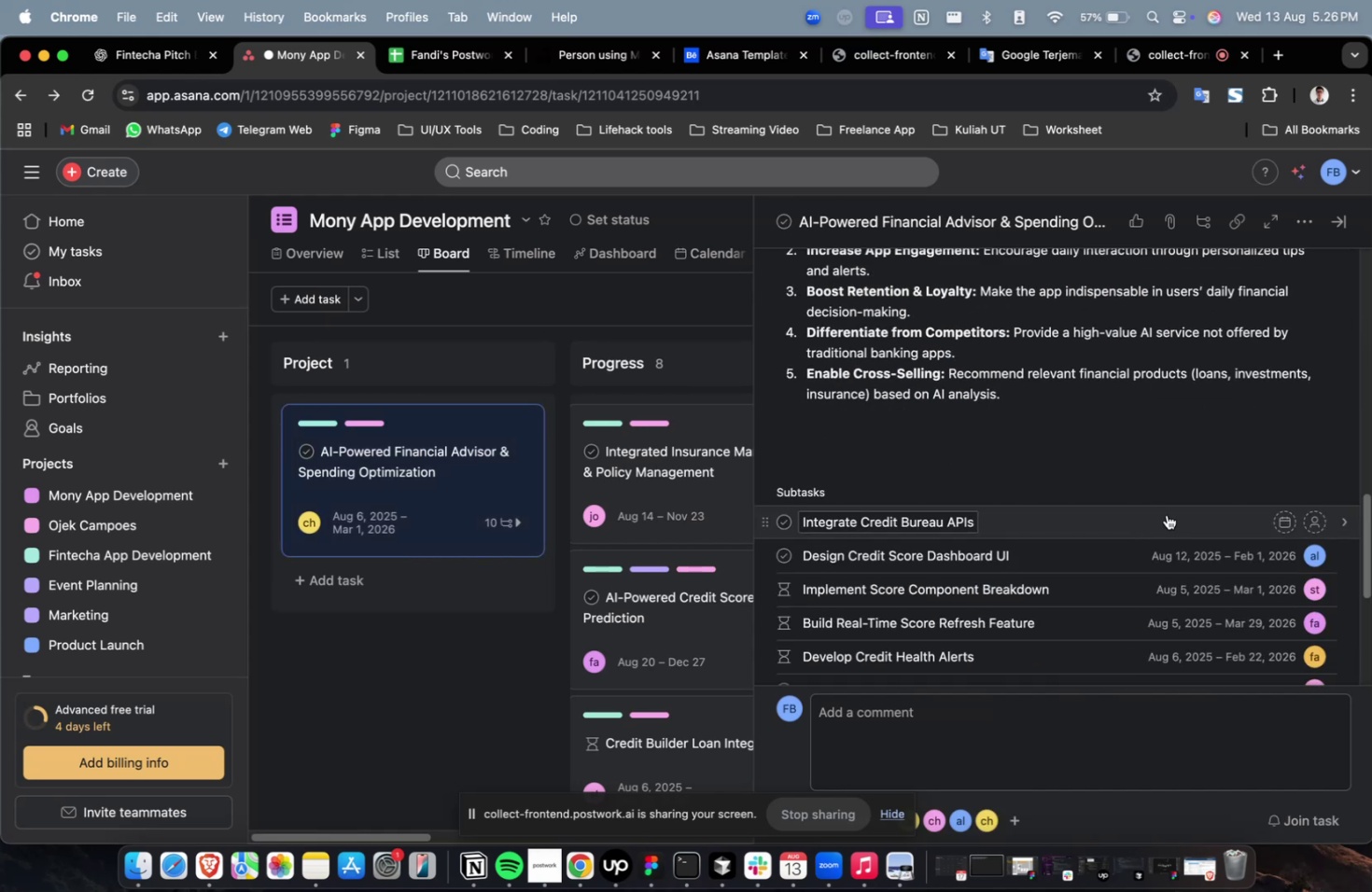 
left_click([1166, 514])
 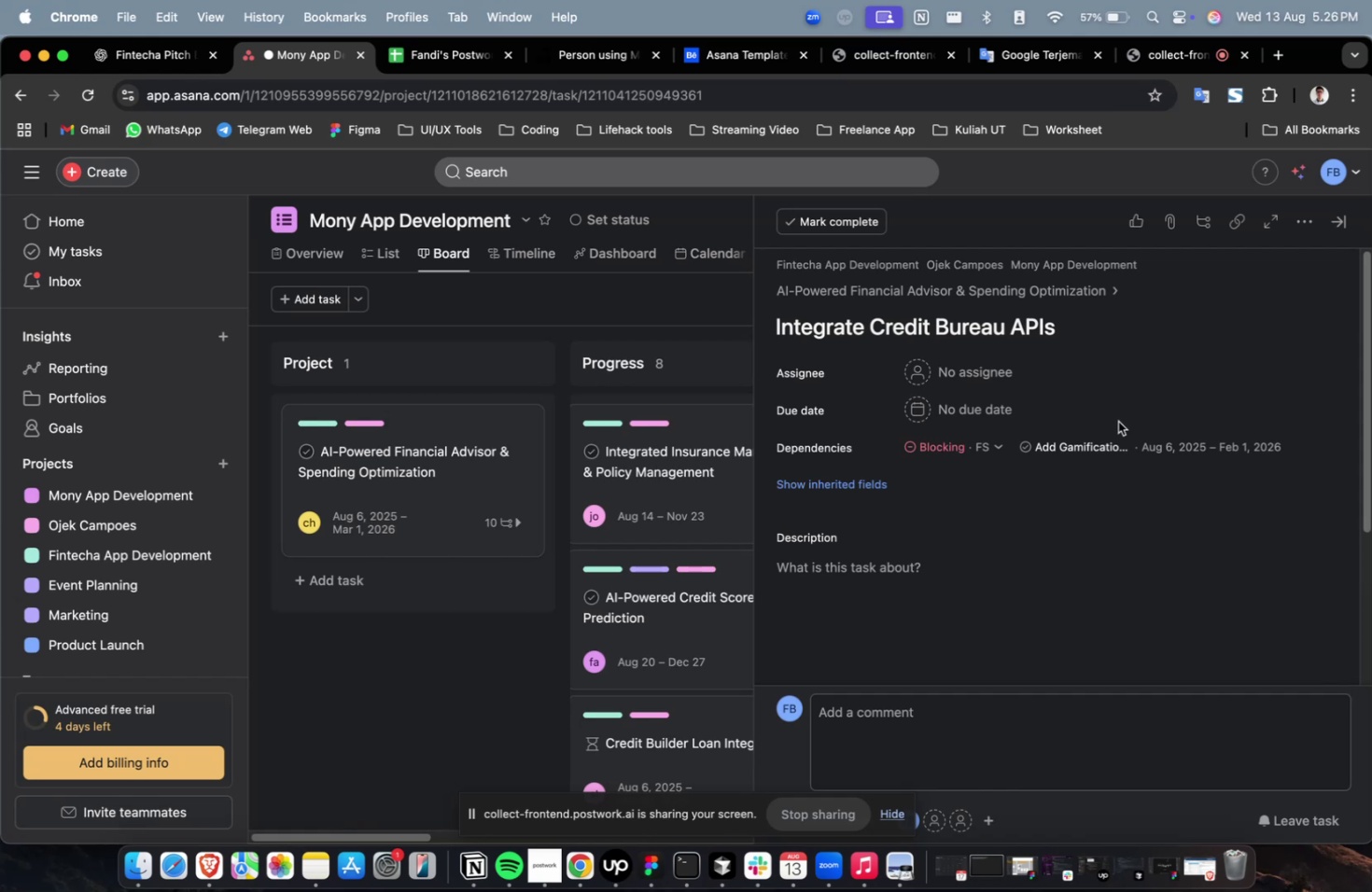 
left_click([1009, 381])
 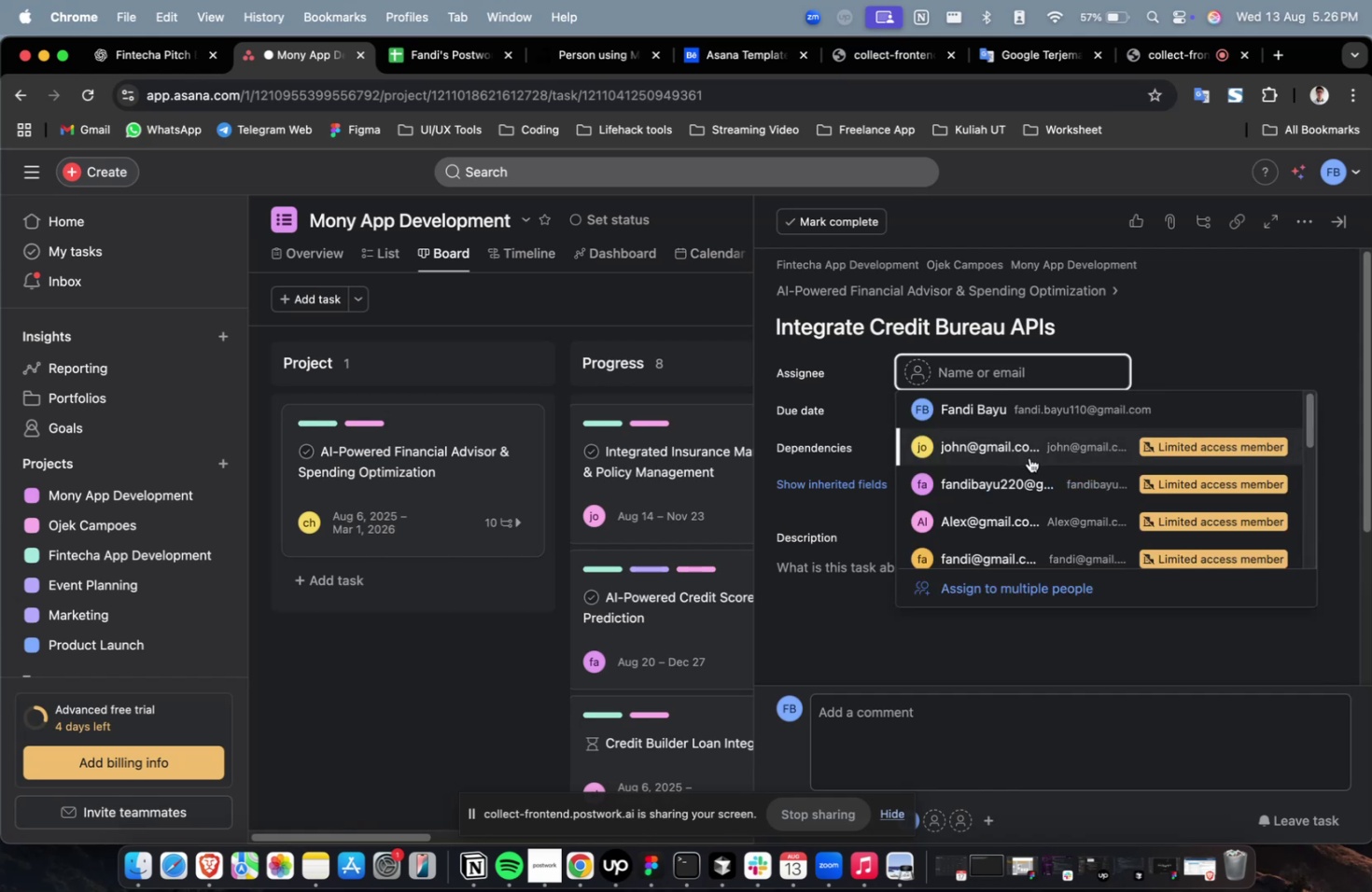 
left_click([1029, 457])
 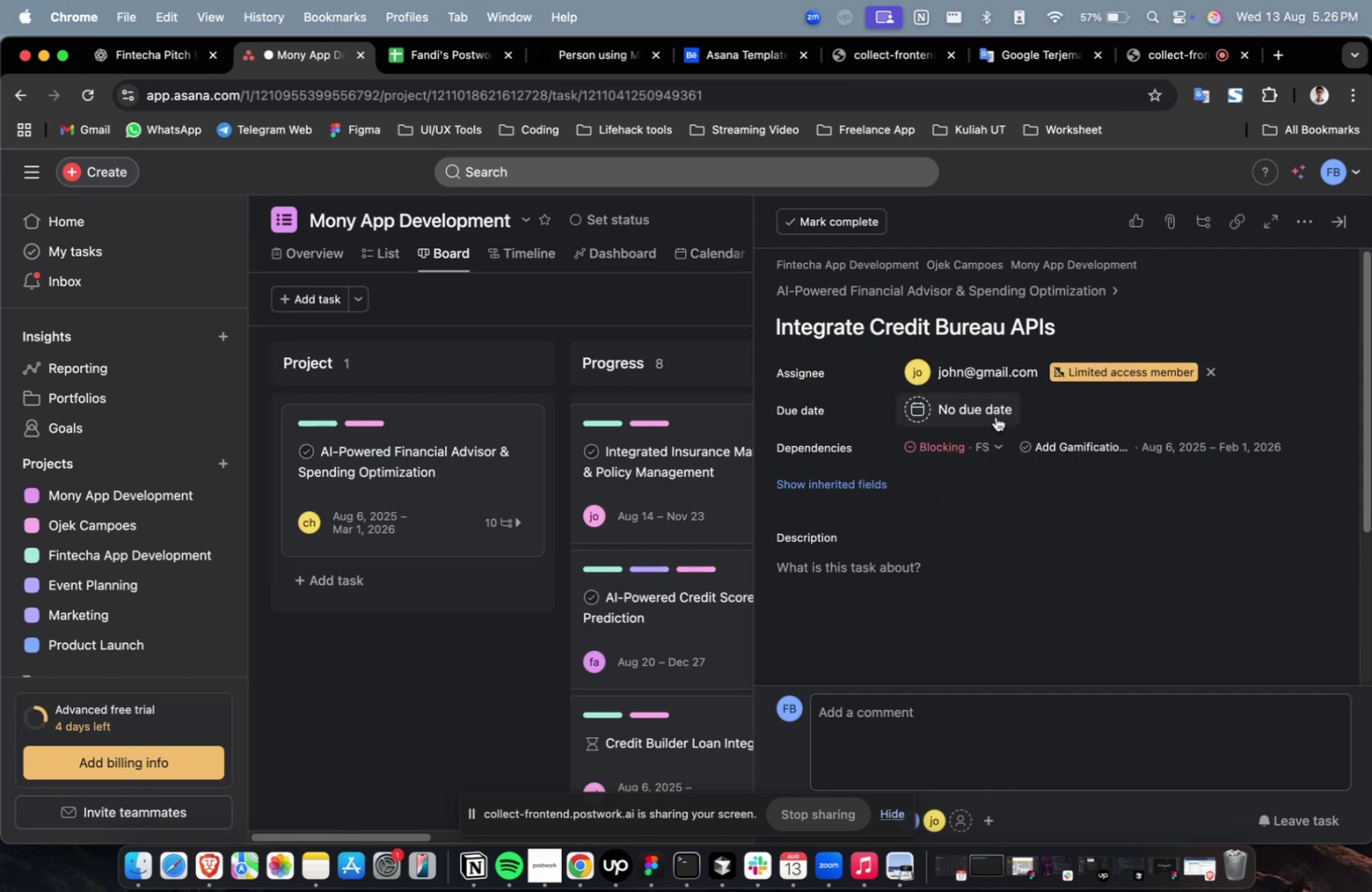 
double_click([997, 413])
 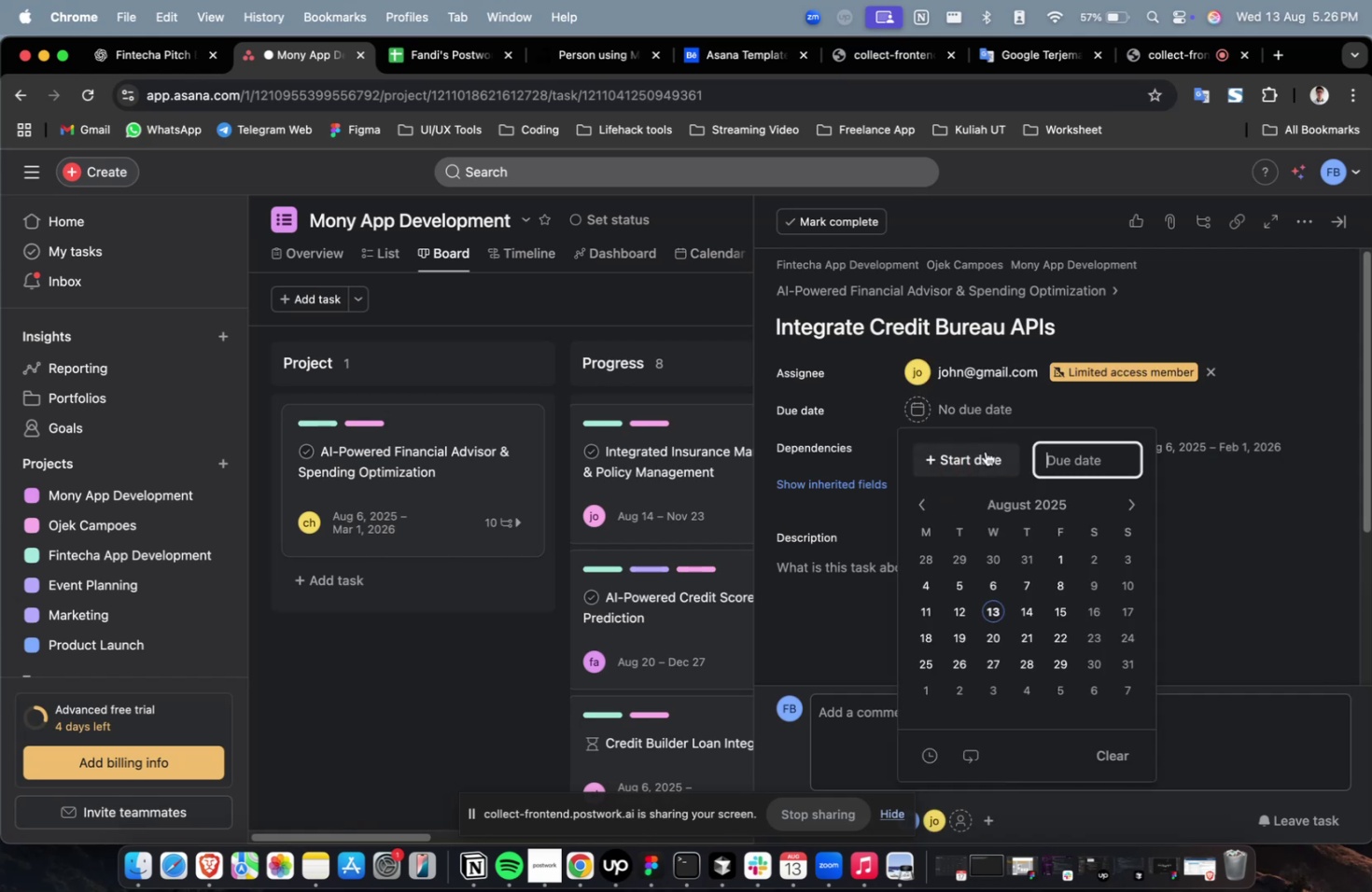 
triple_click([985, 452])
 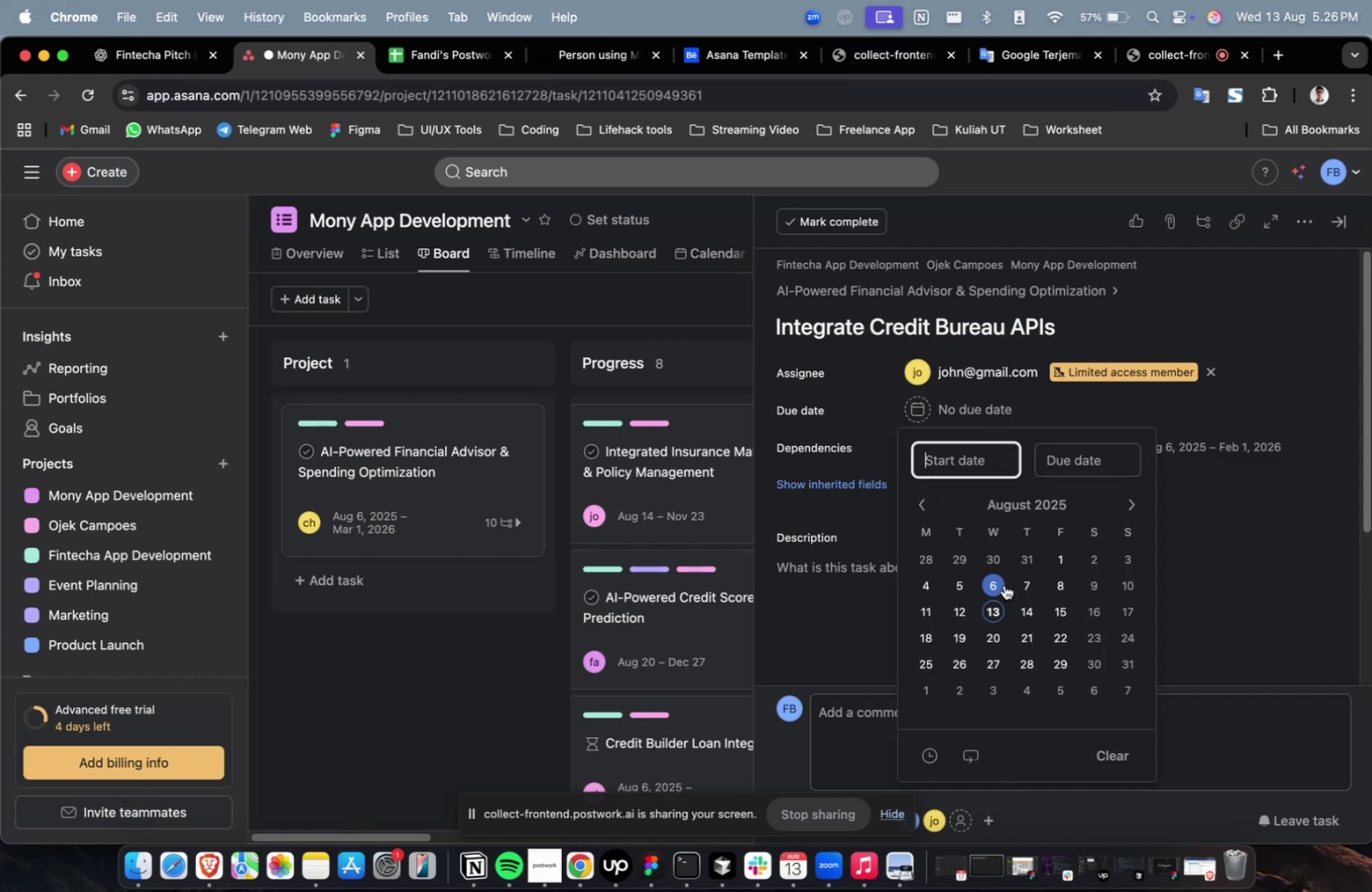 
triple_click([1003, 584])
 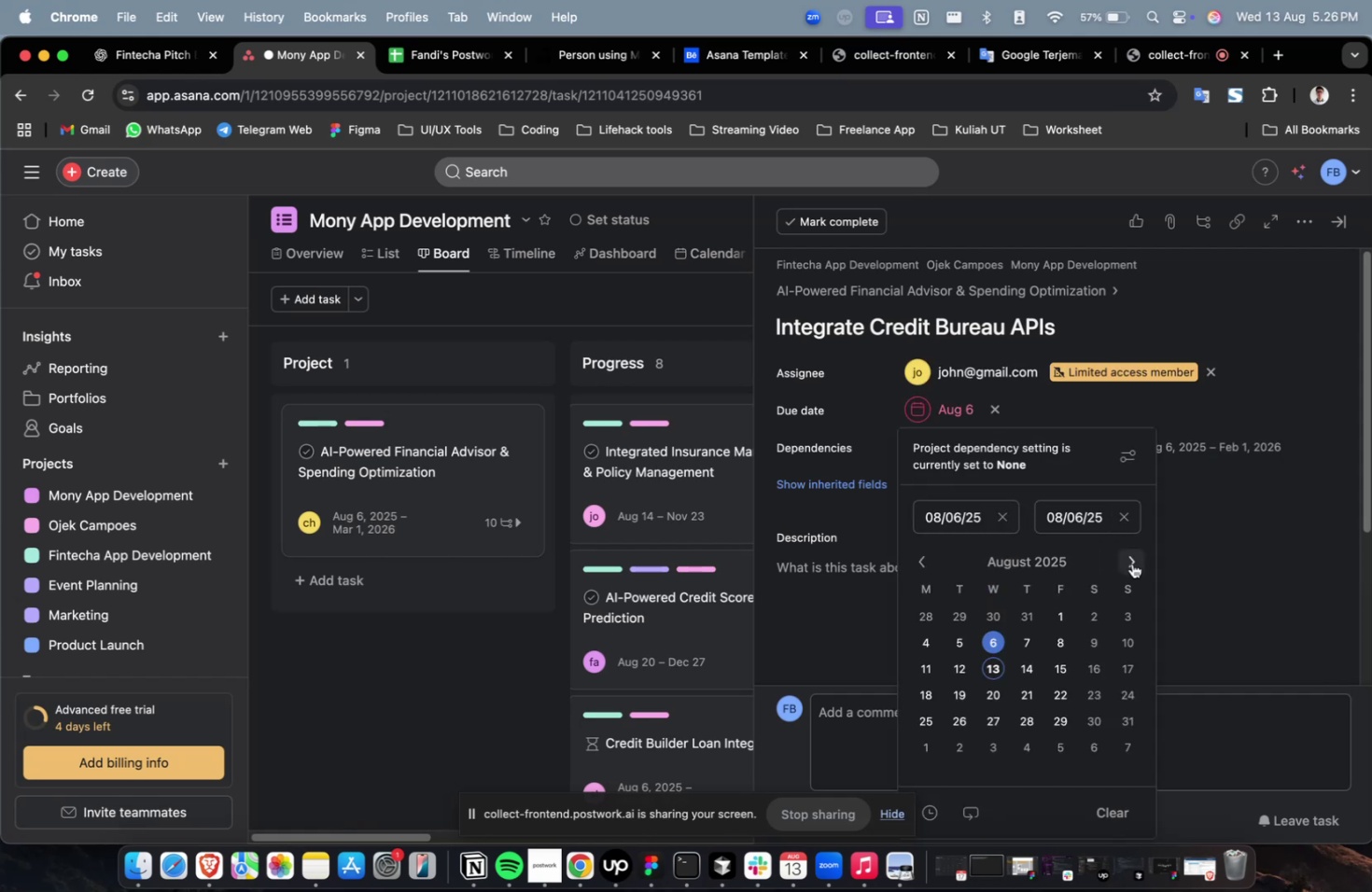 
double_click([1131, 563])
 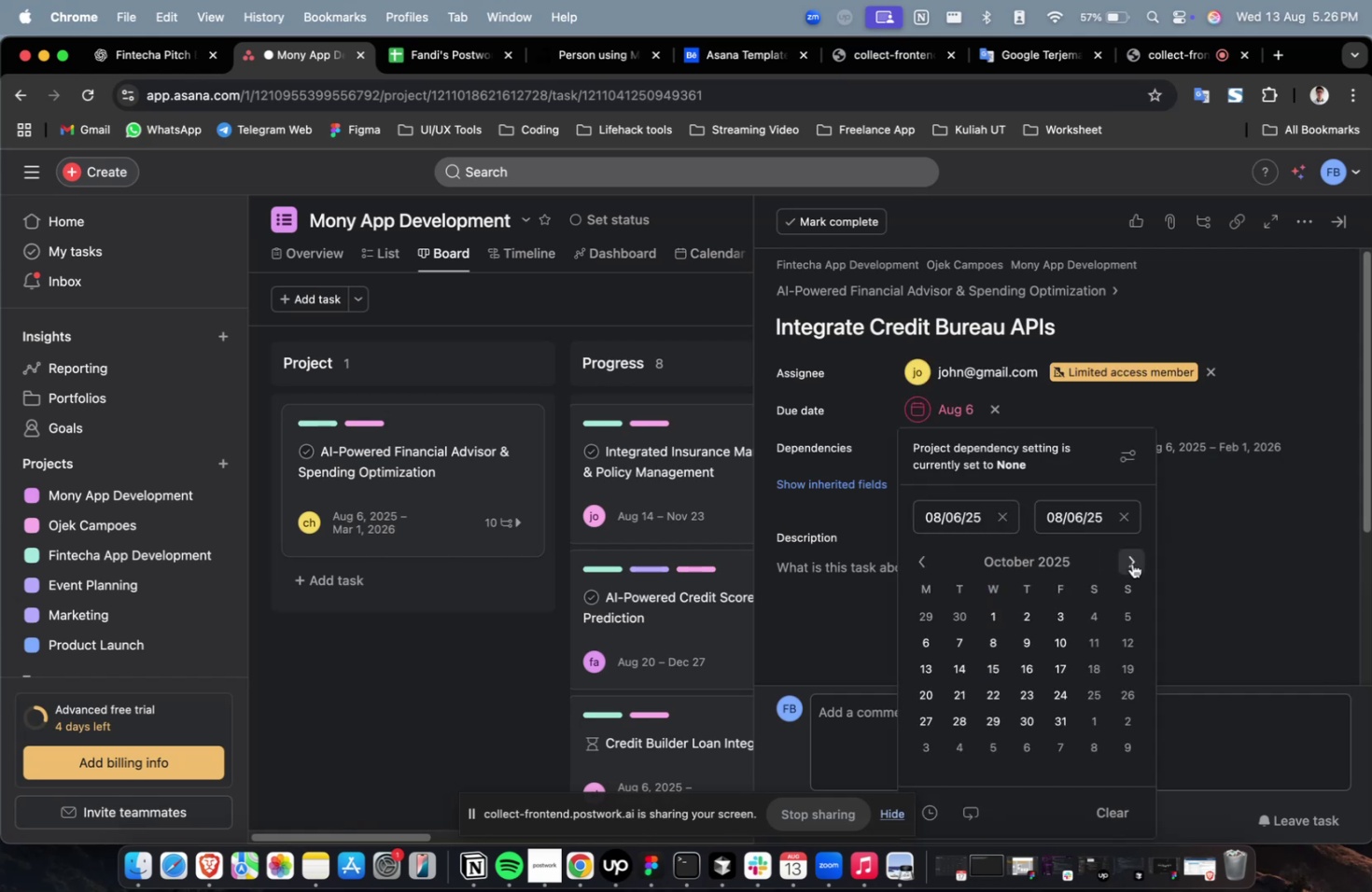 
triple_click([1131, 563])
 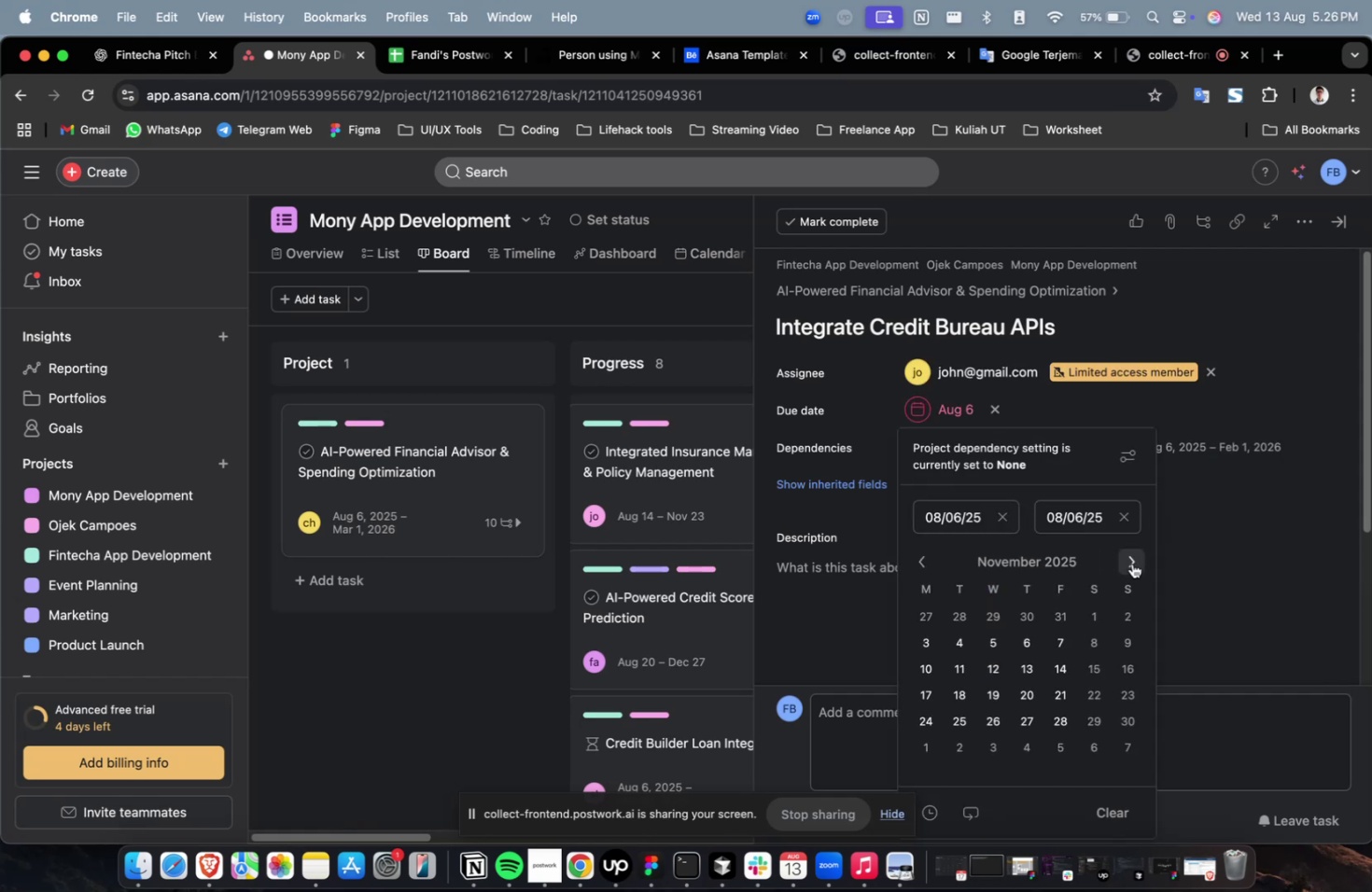 
triple_click([1131, 563])
 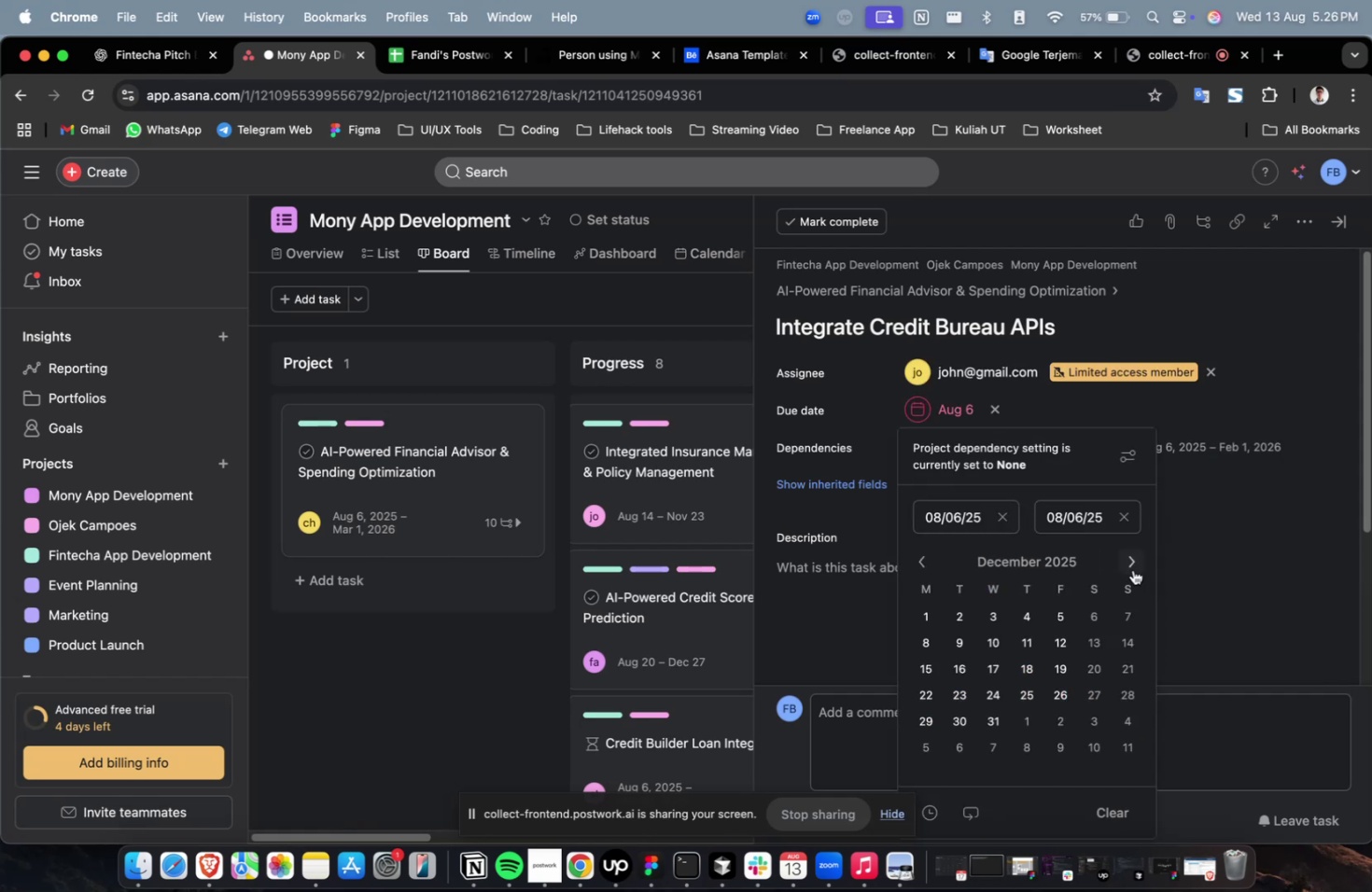 
double_click([1133, 564])
 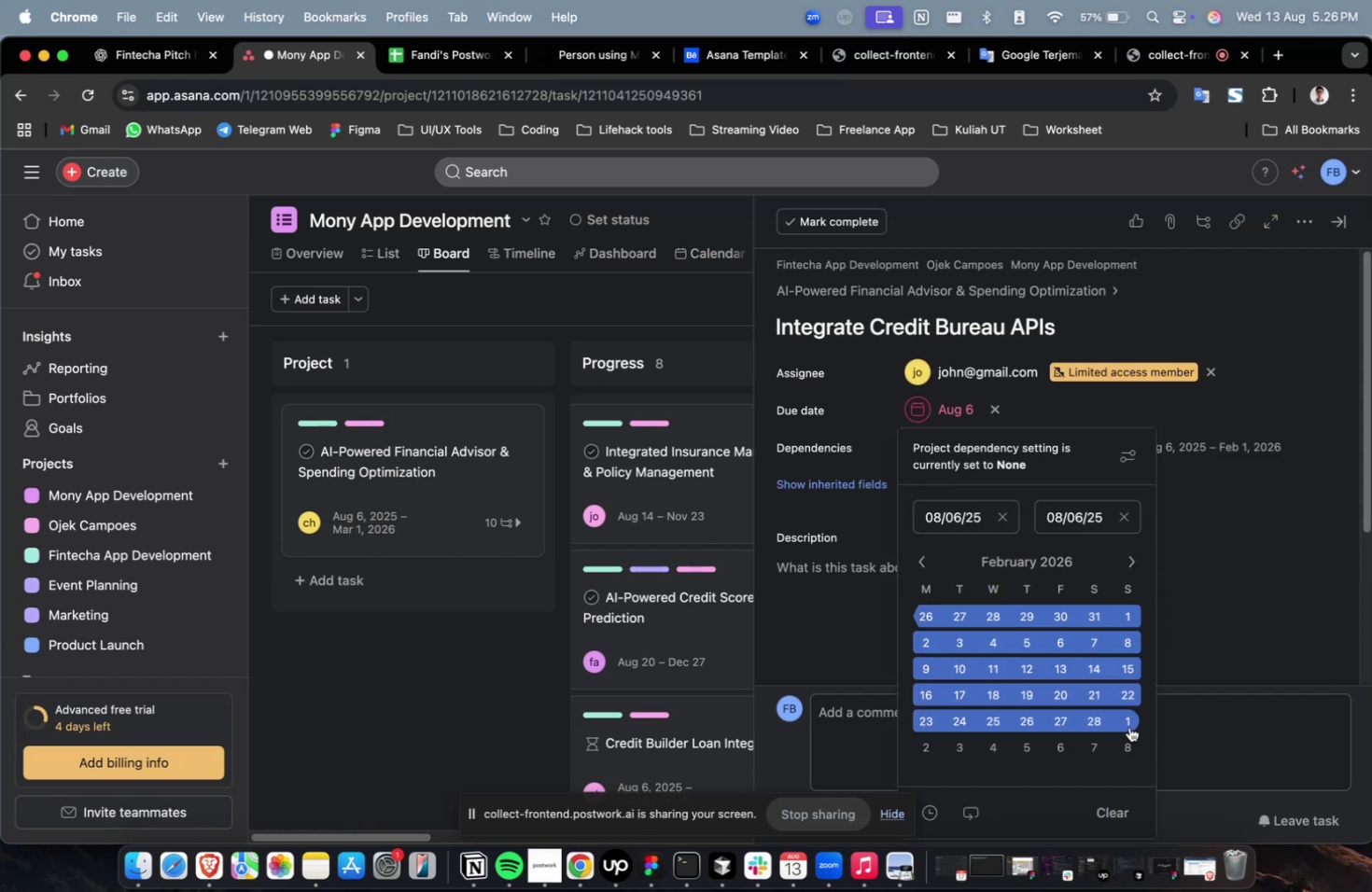 
left_click([1129, 723])
 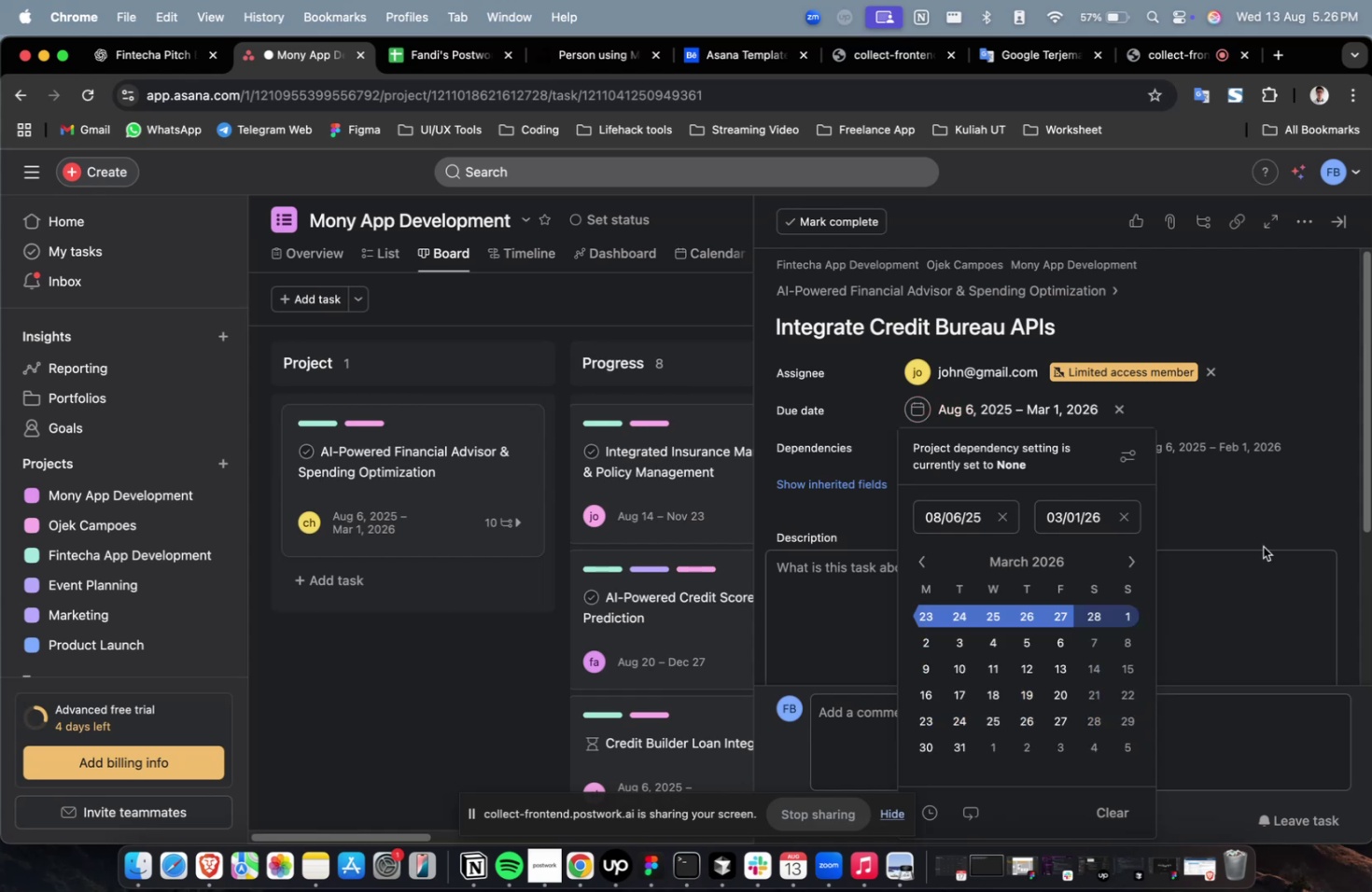 
left_click([1263, 544])
 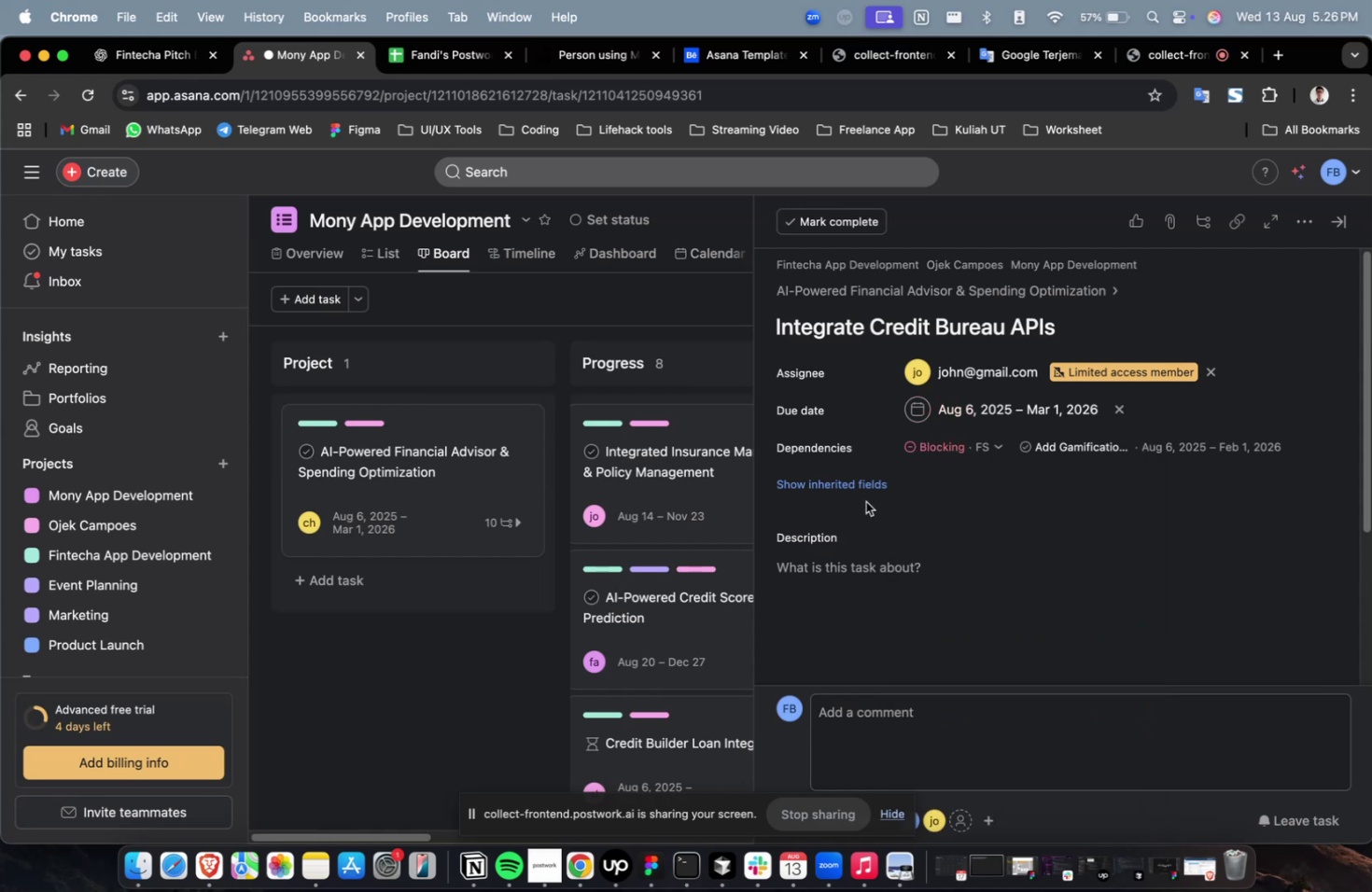 
double_click([866, 488])
 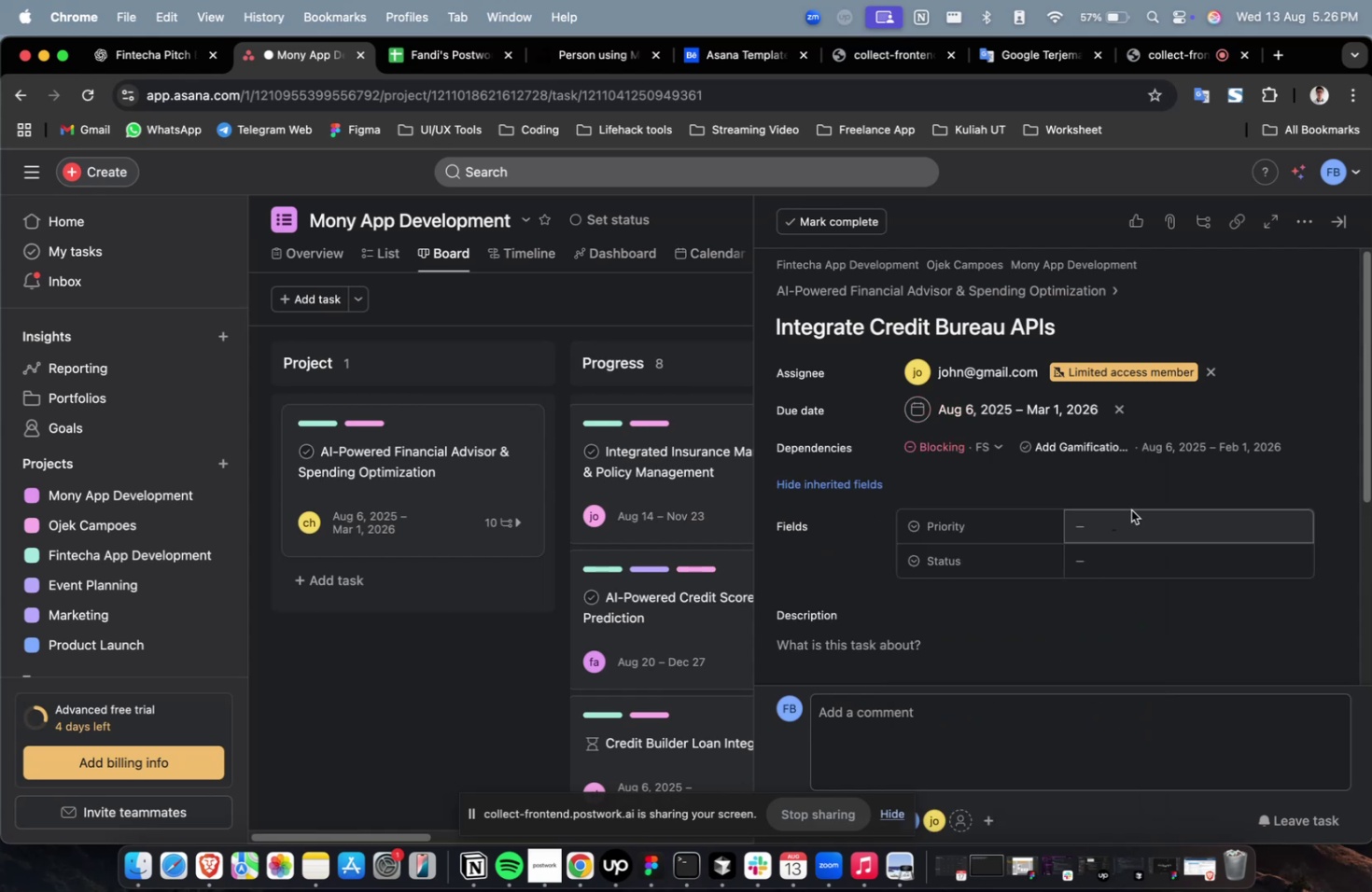 
triple_click([1130, 509])
 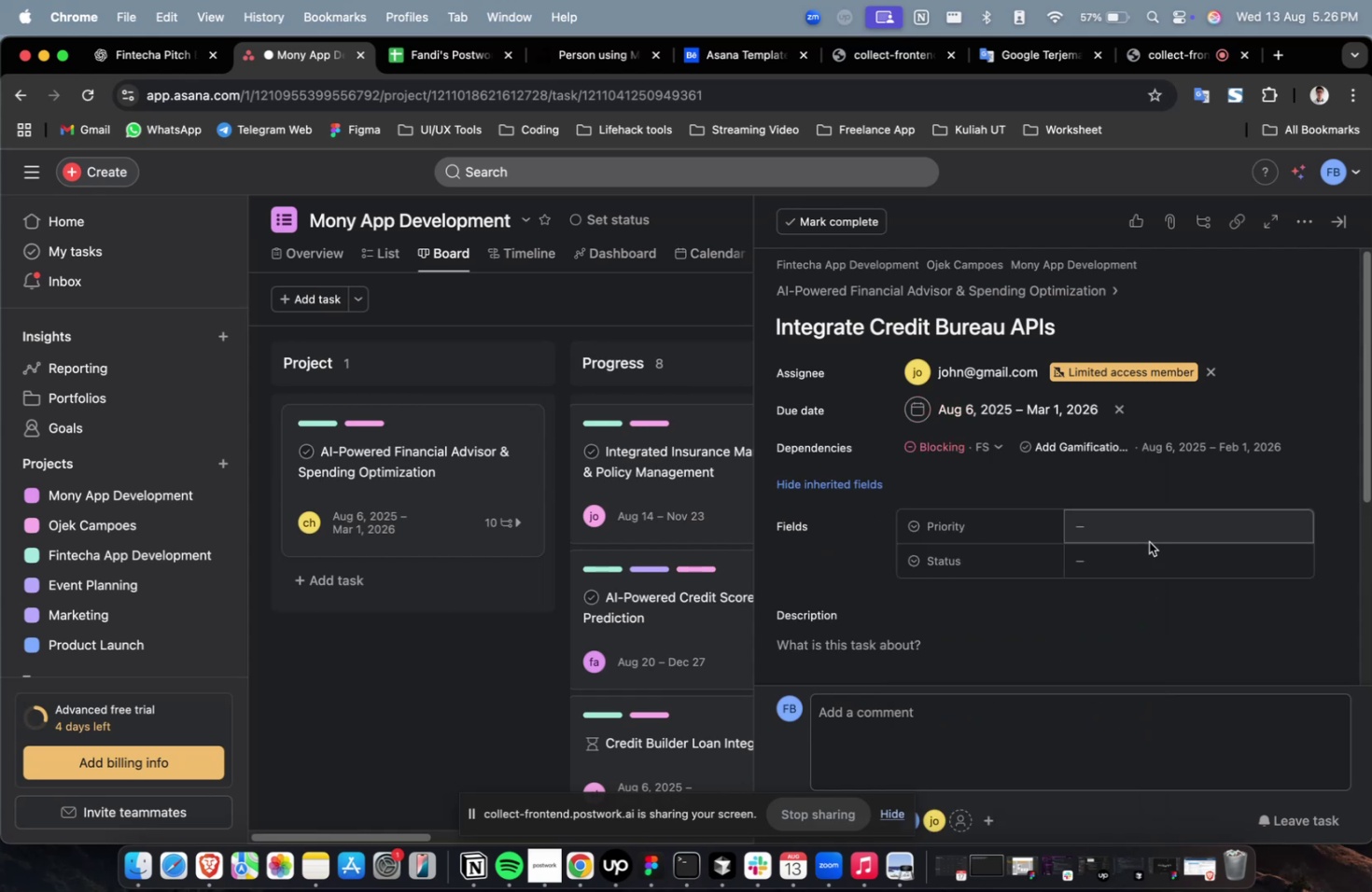 
triple_click([1148, 541])
 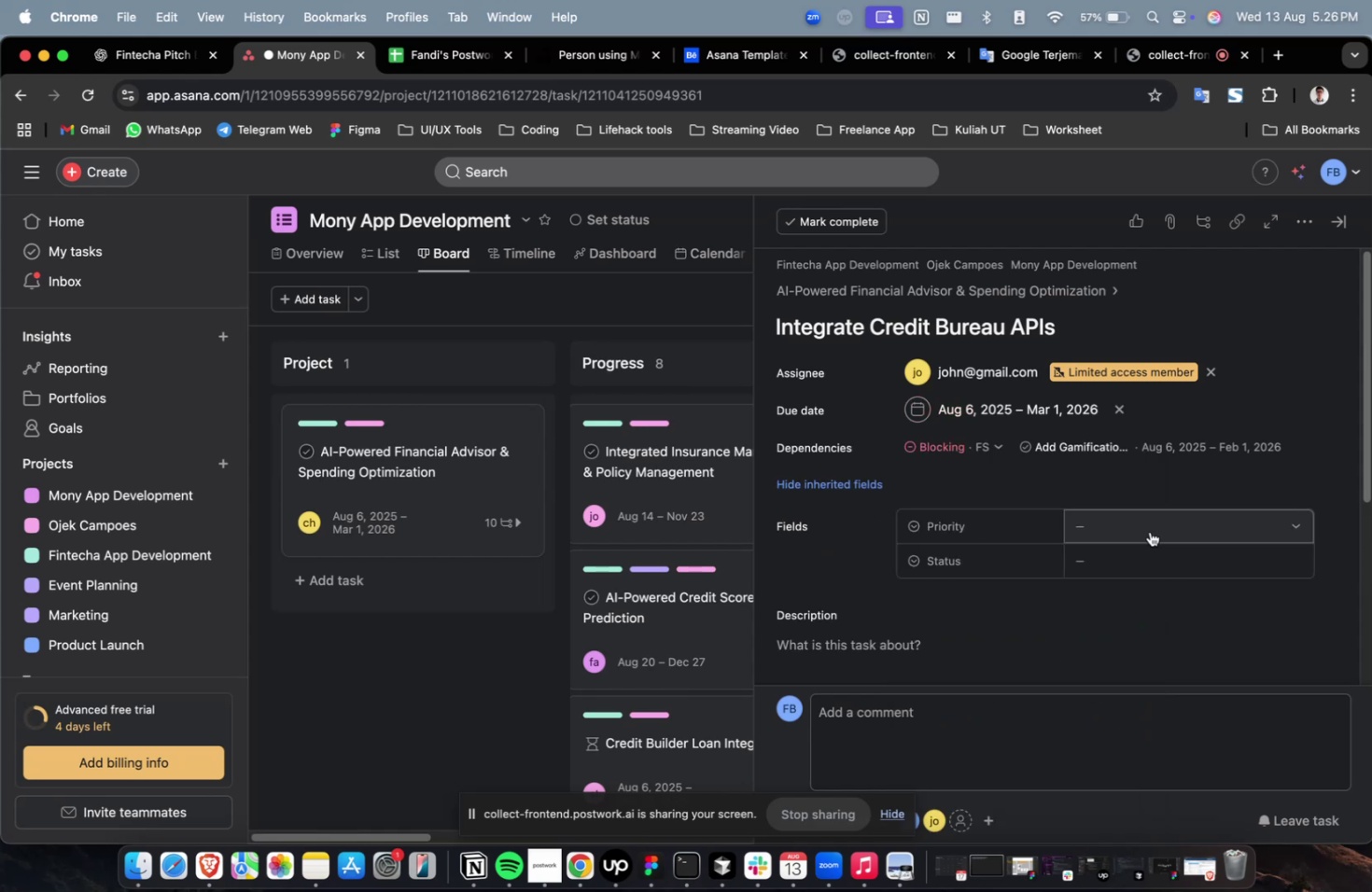 
triple_click([1149, 531])
 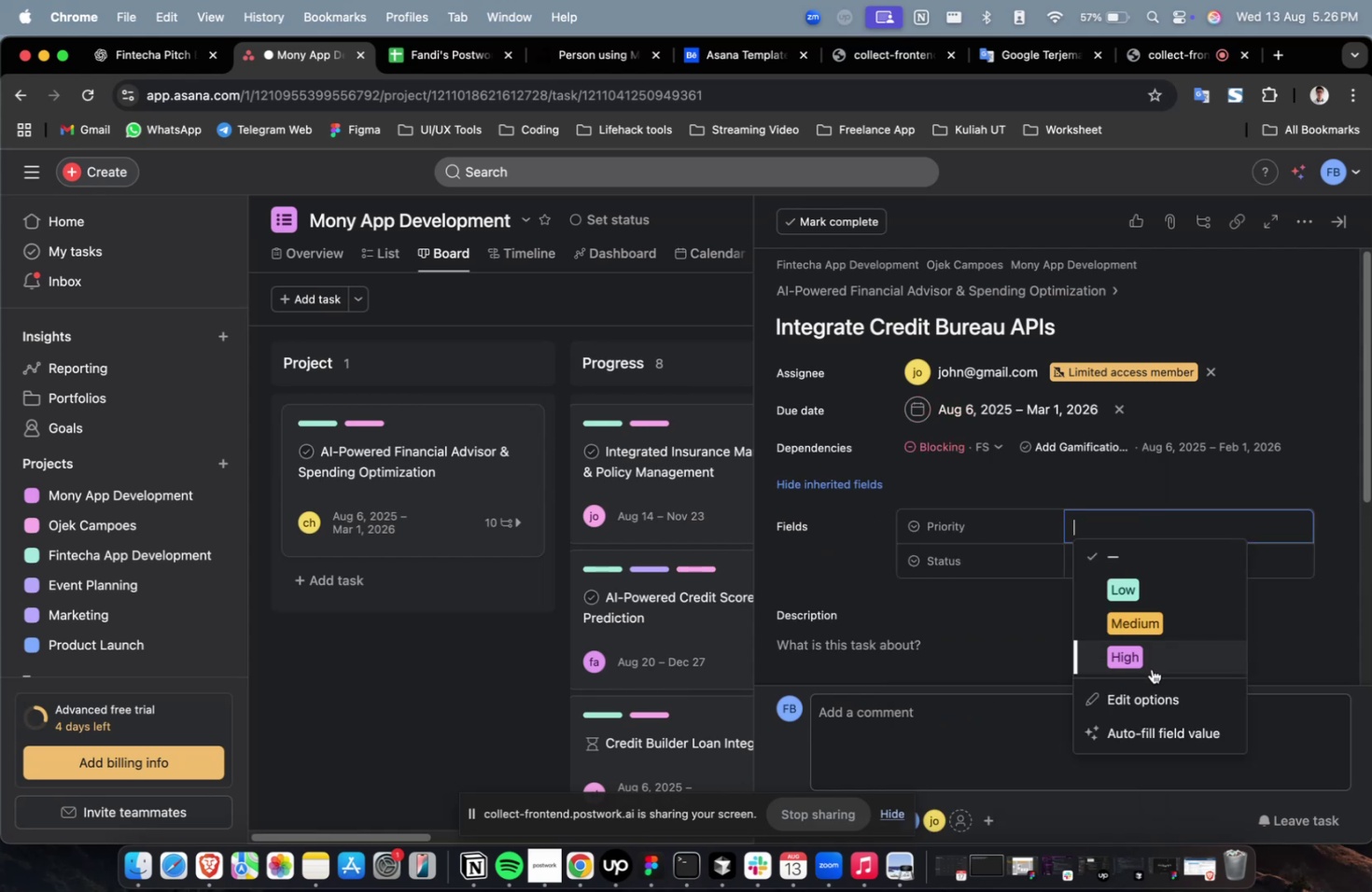 
triple_click([1151, 668])
 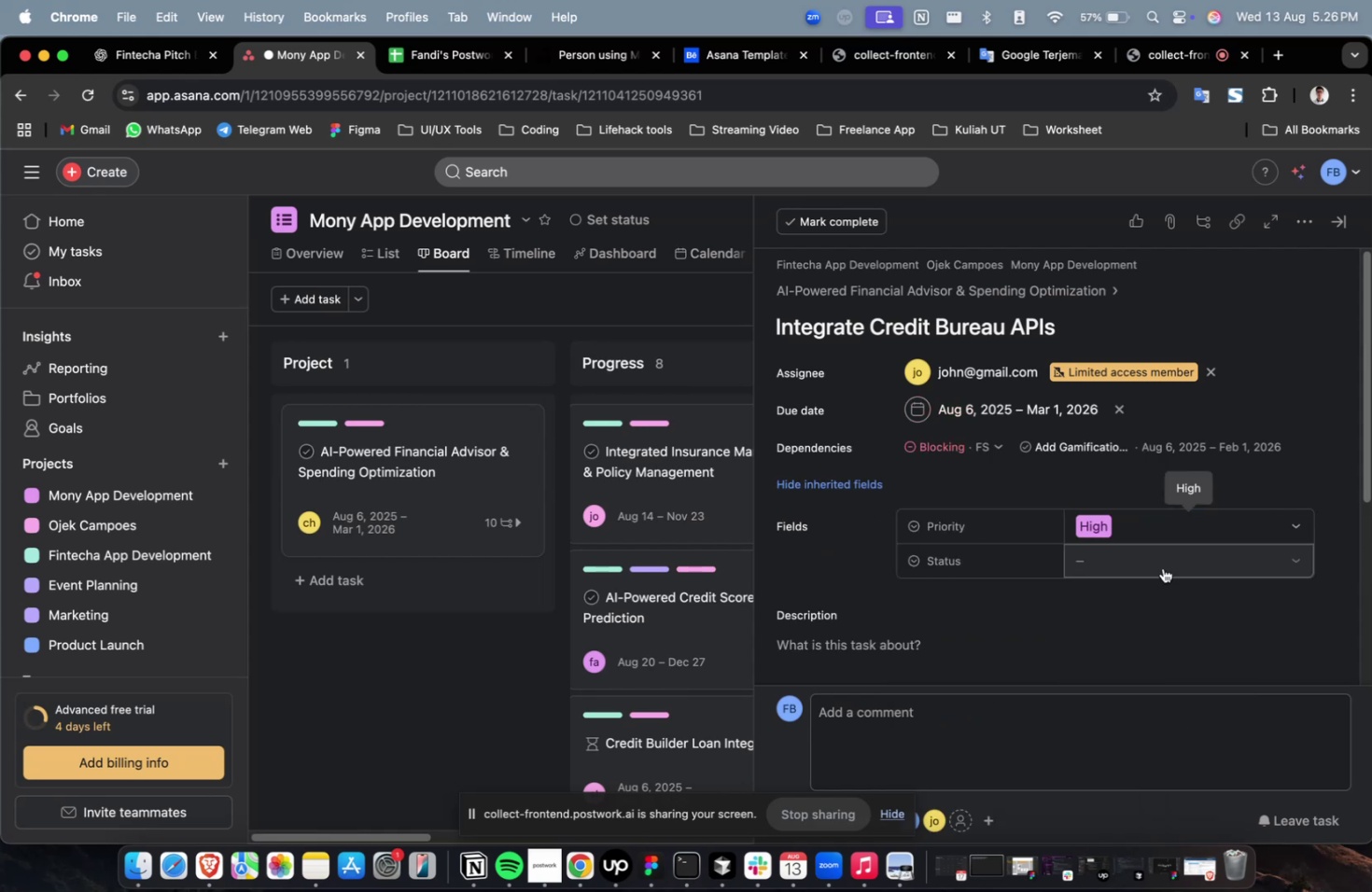 
triple_click([1162, 567])
 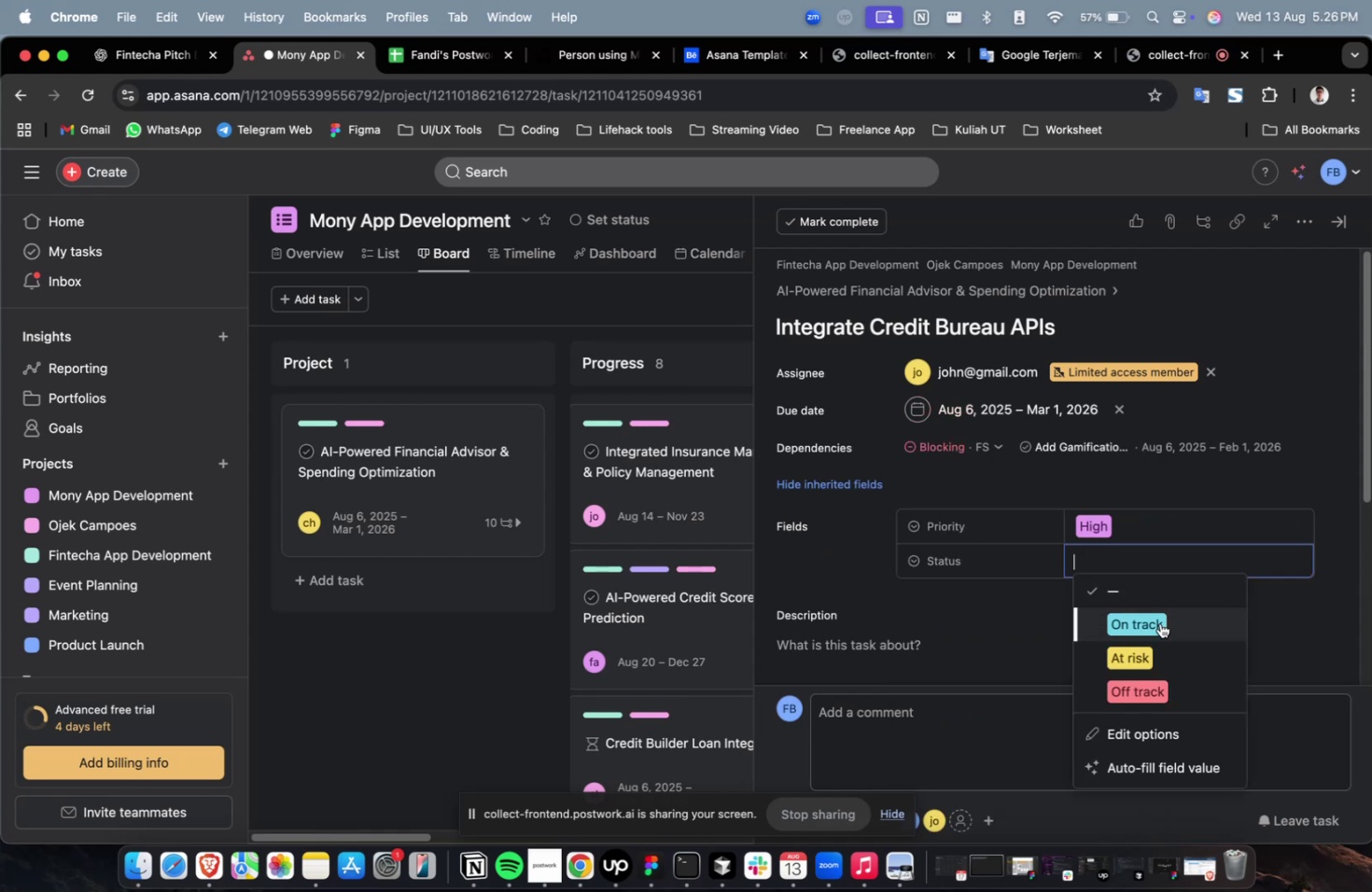 
triple_click([1159, 622])
 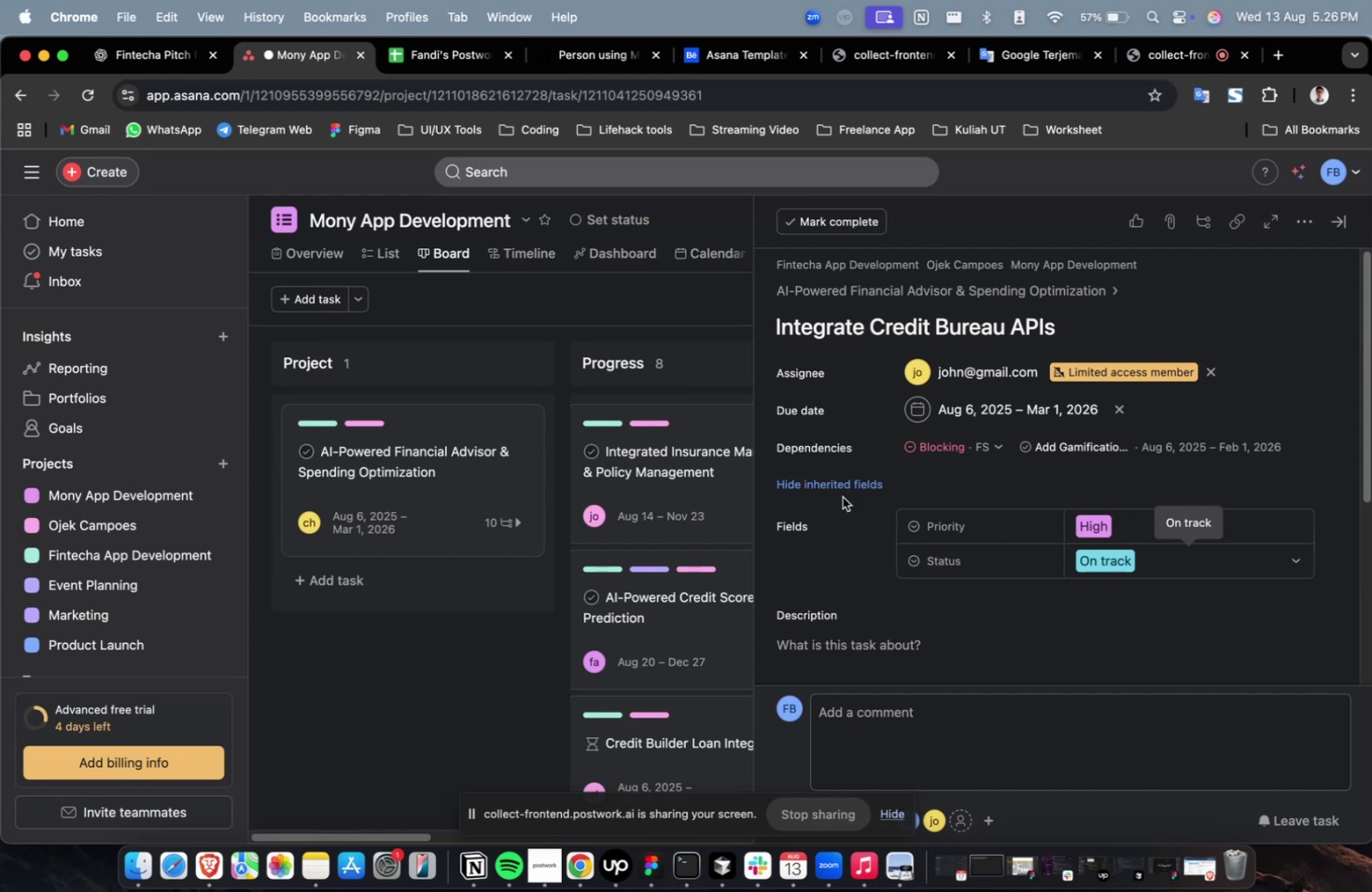 
wait(7.49)
 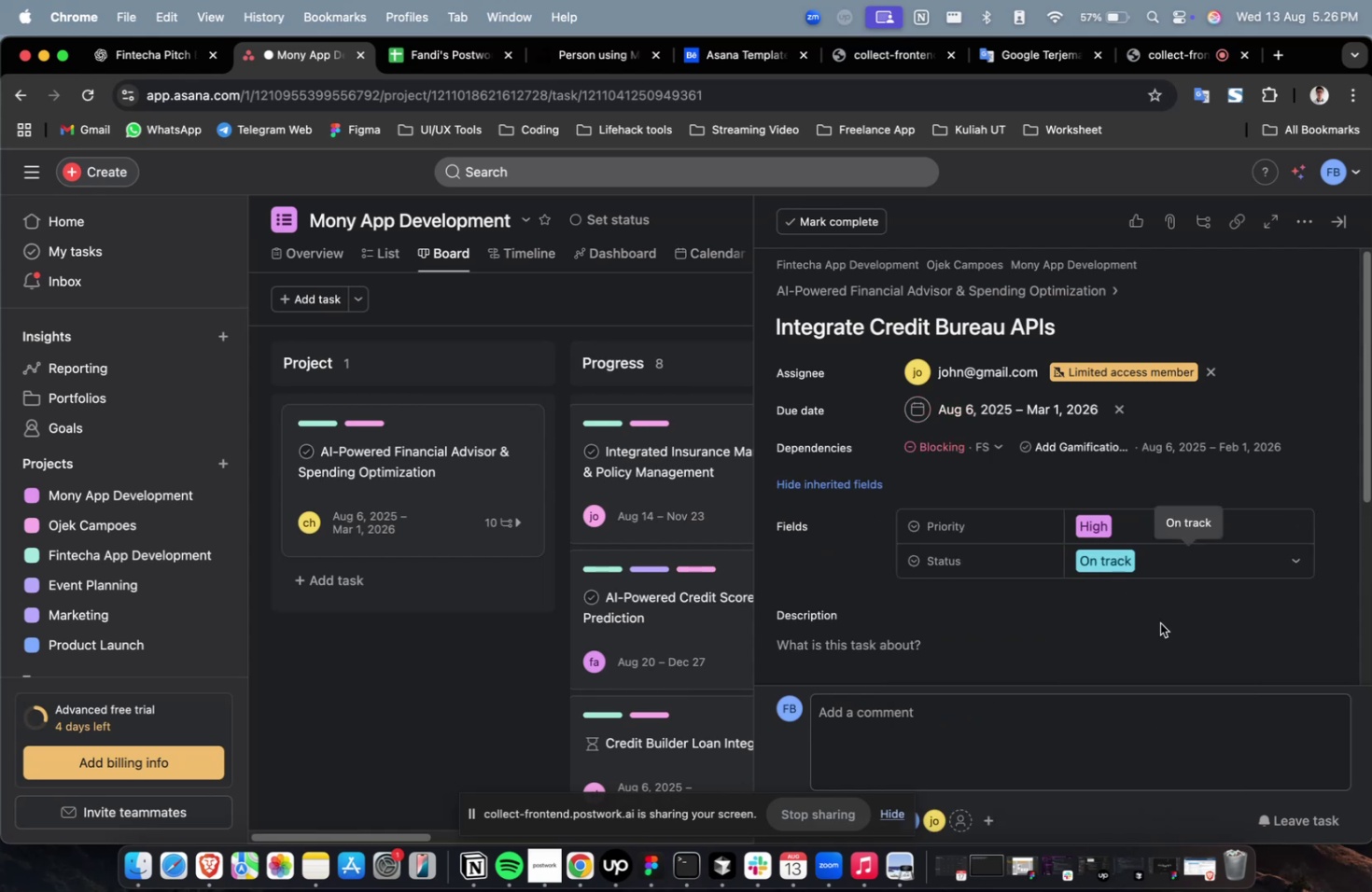 
left_click([181, 63])
 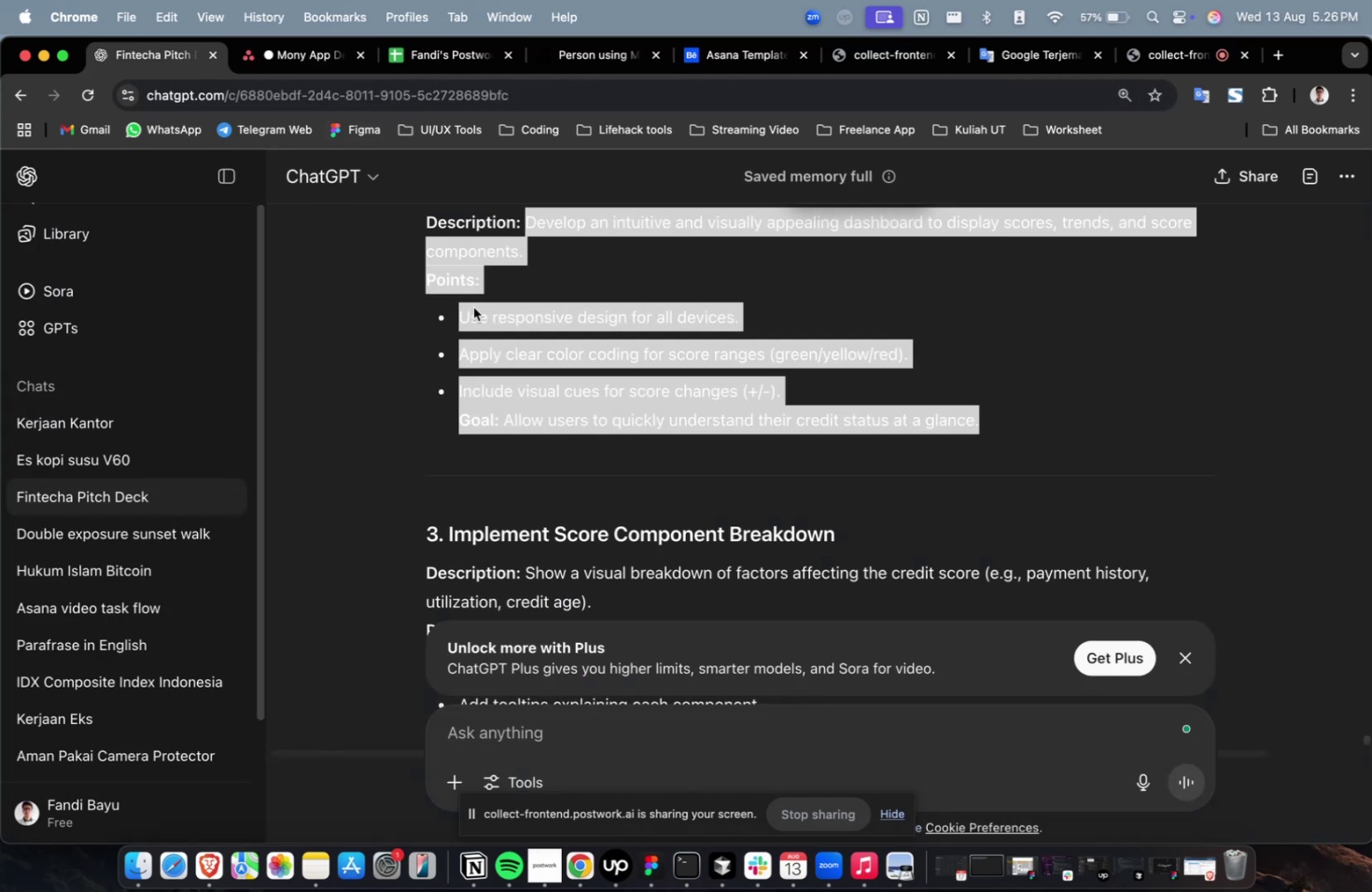 
scroll: coordinate [661, 392], scroll_direction: up, amount: 11.0
 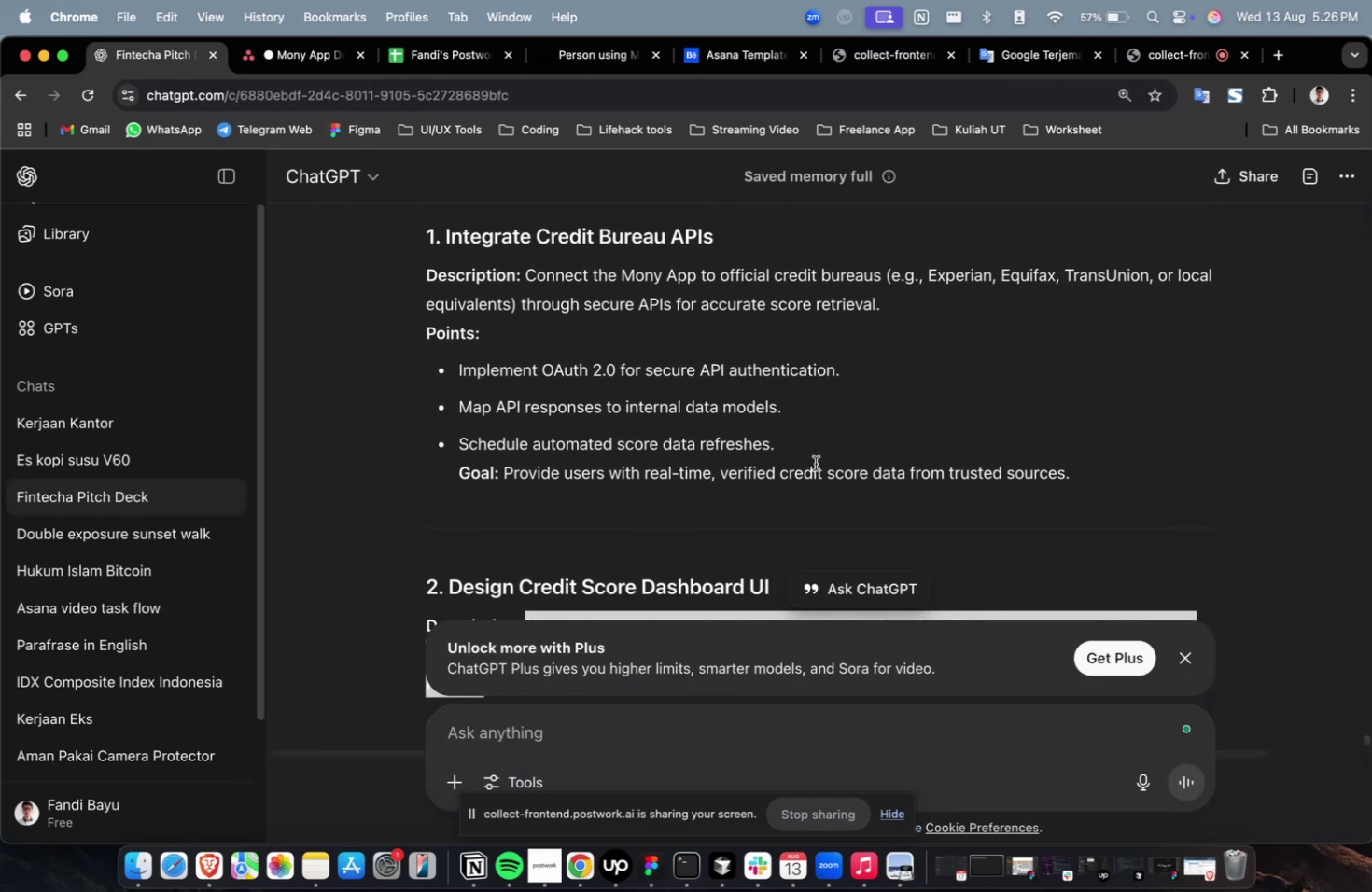 
left_click([815, 464])
 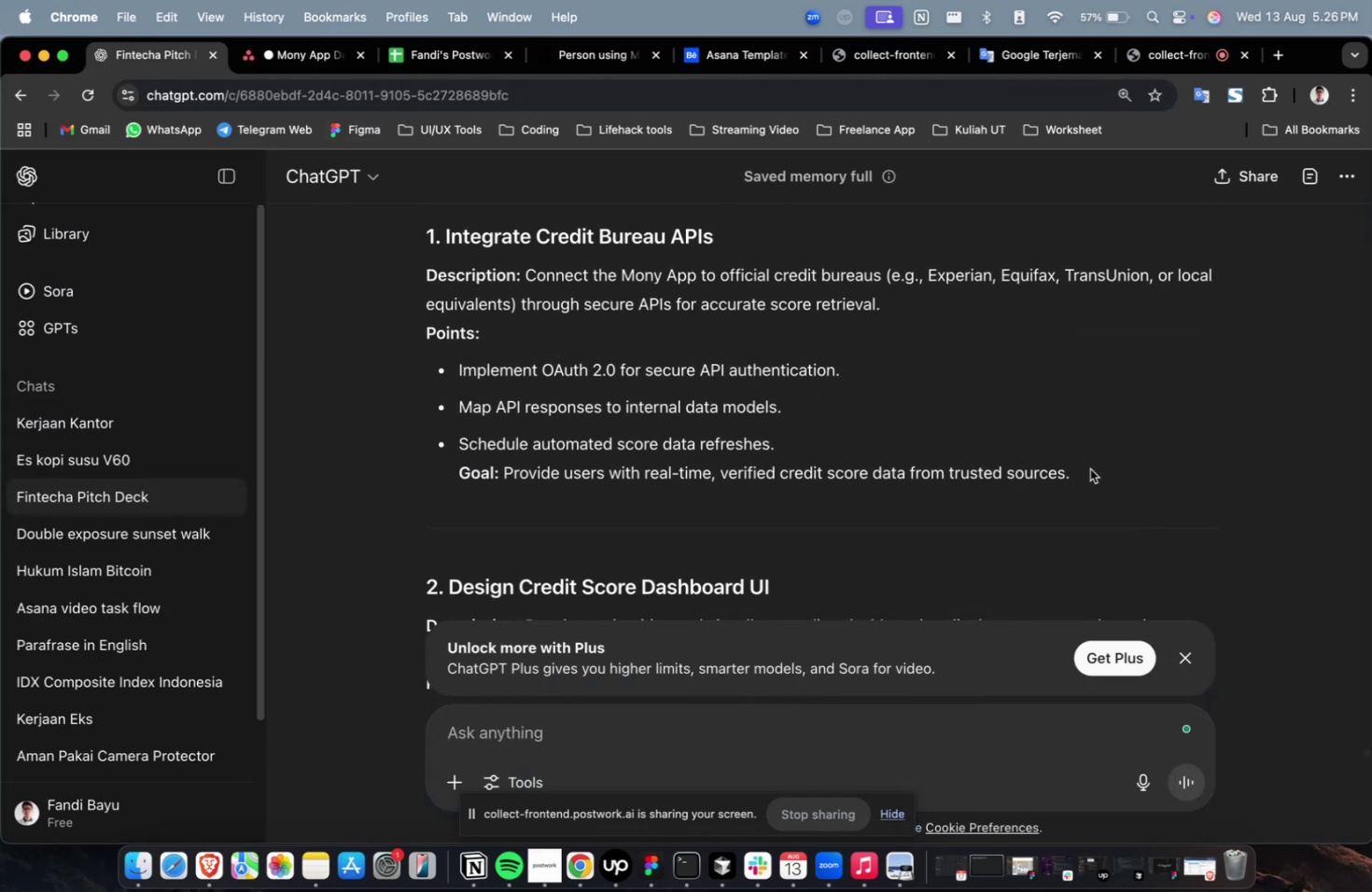 
left_click_drag(start_coordinate=[1096, 466], to_coordinate=[529, 286])
 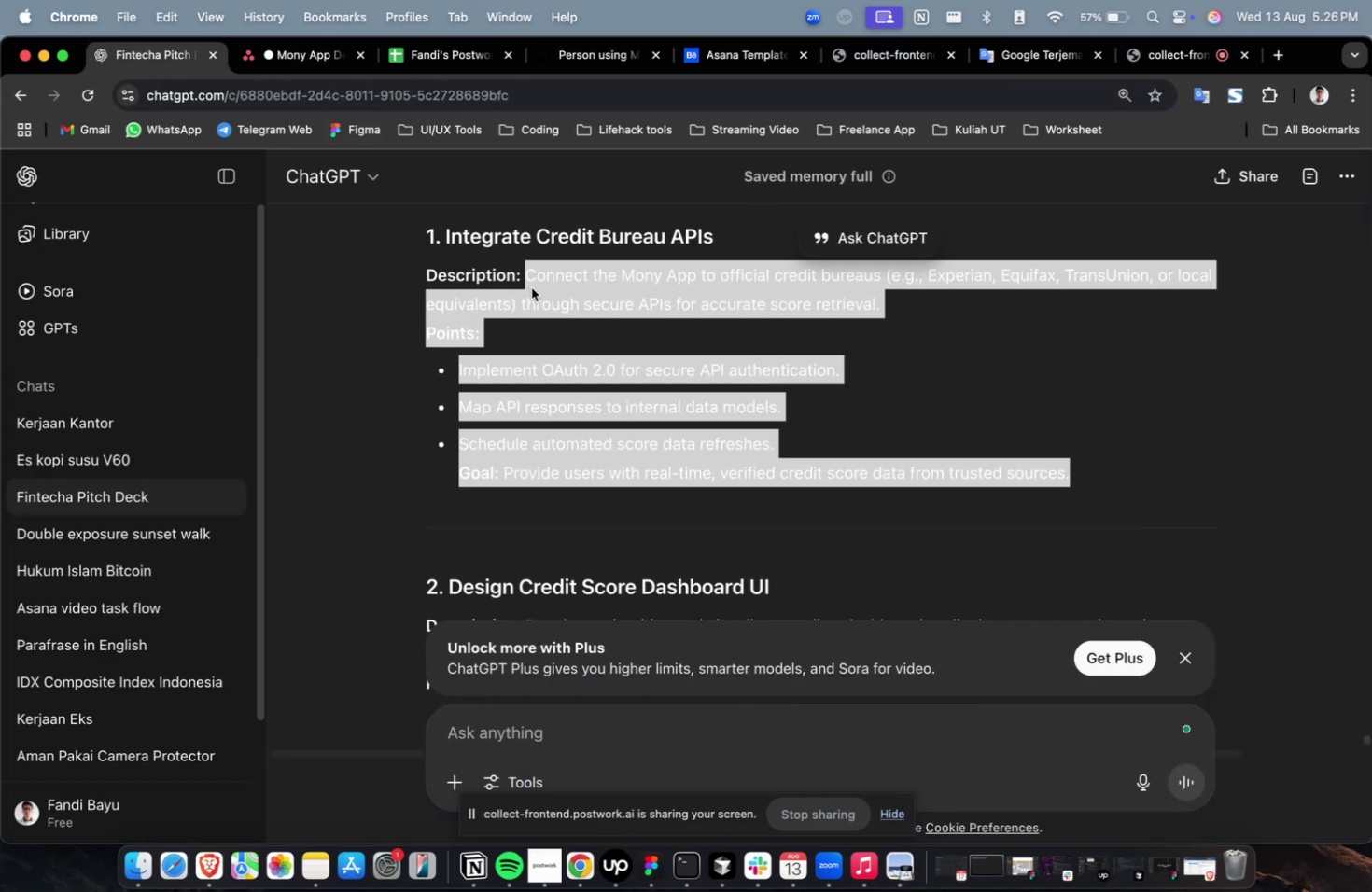 
key(Meta+C)
 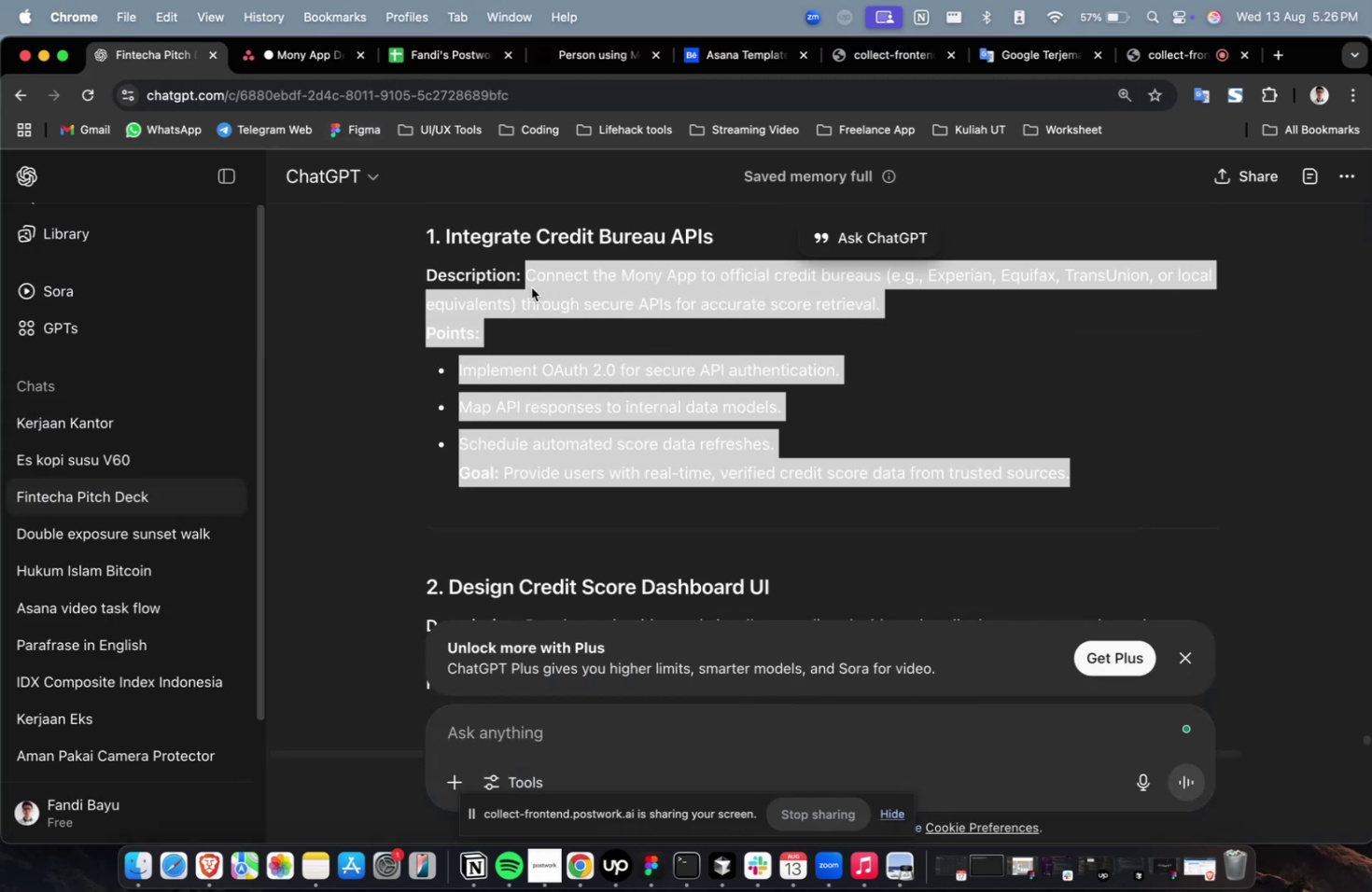 
key(Meta+C)
 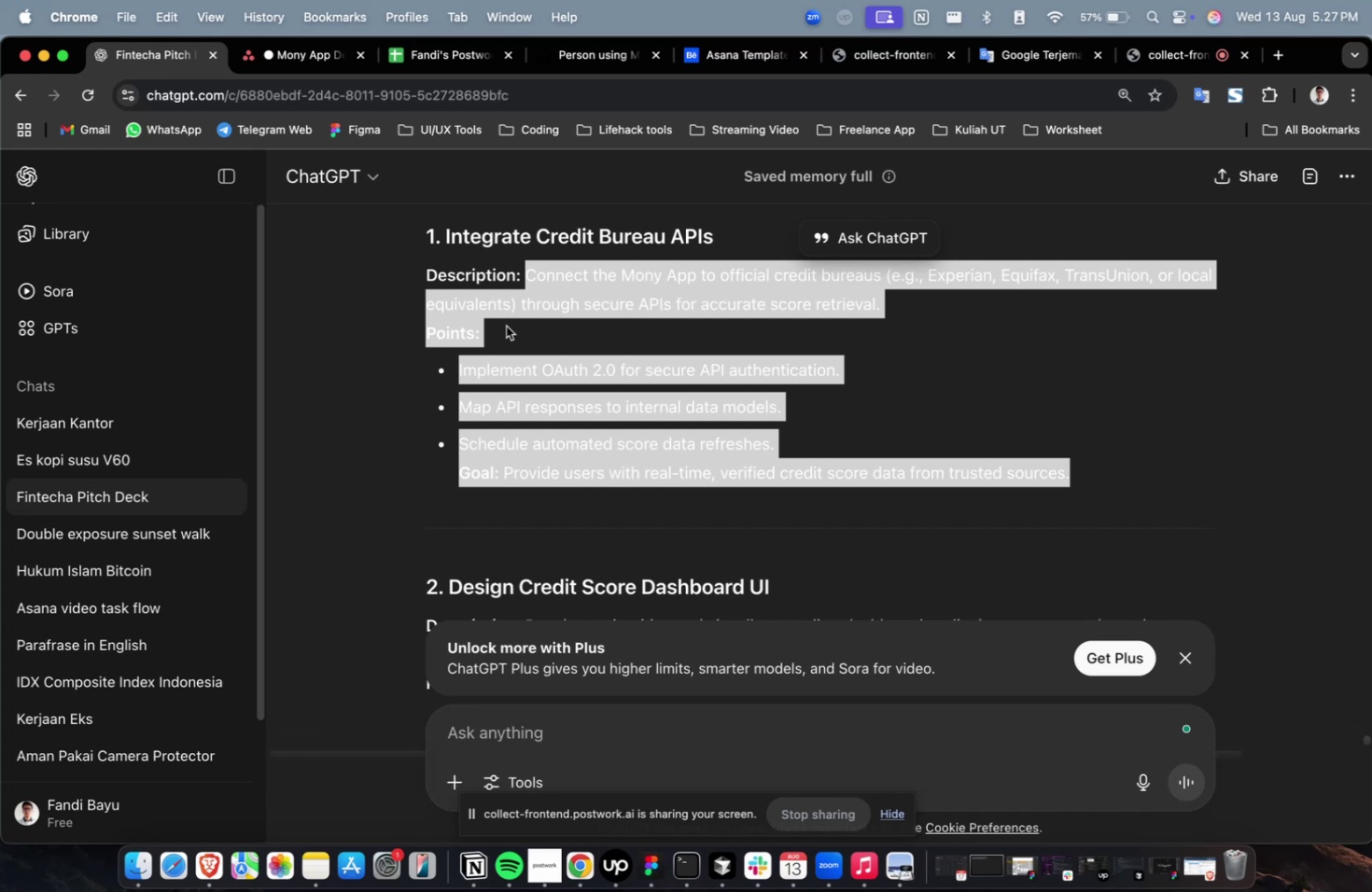 
wait(29.09)
 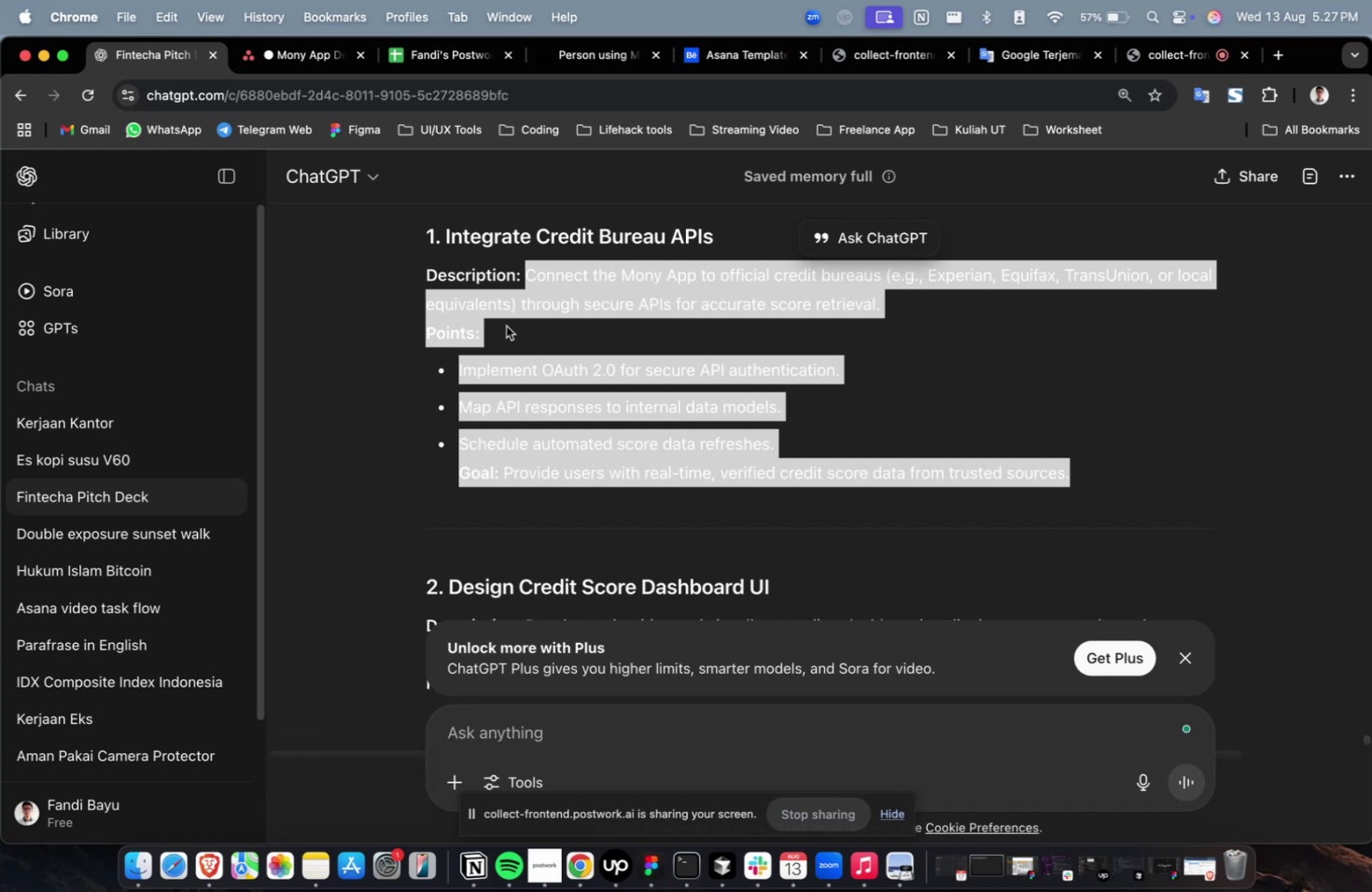 
left_click([286, 60])
 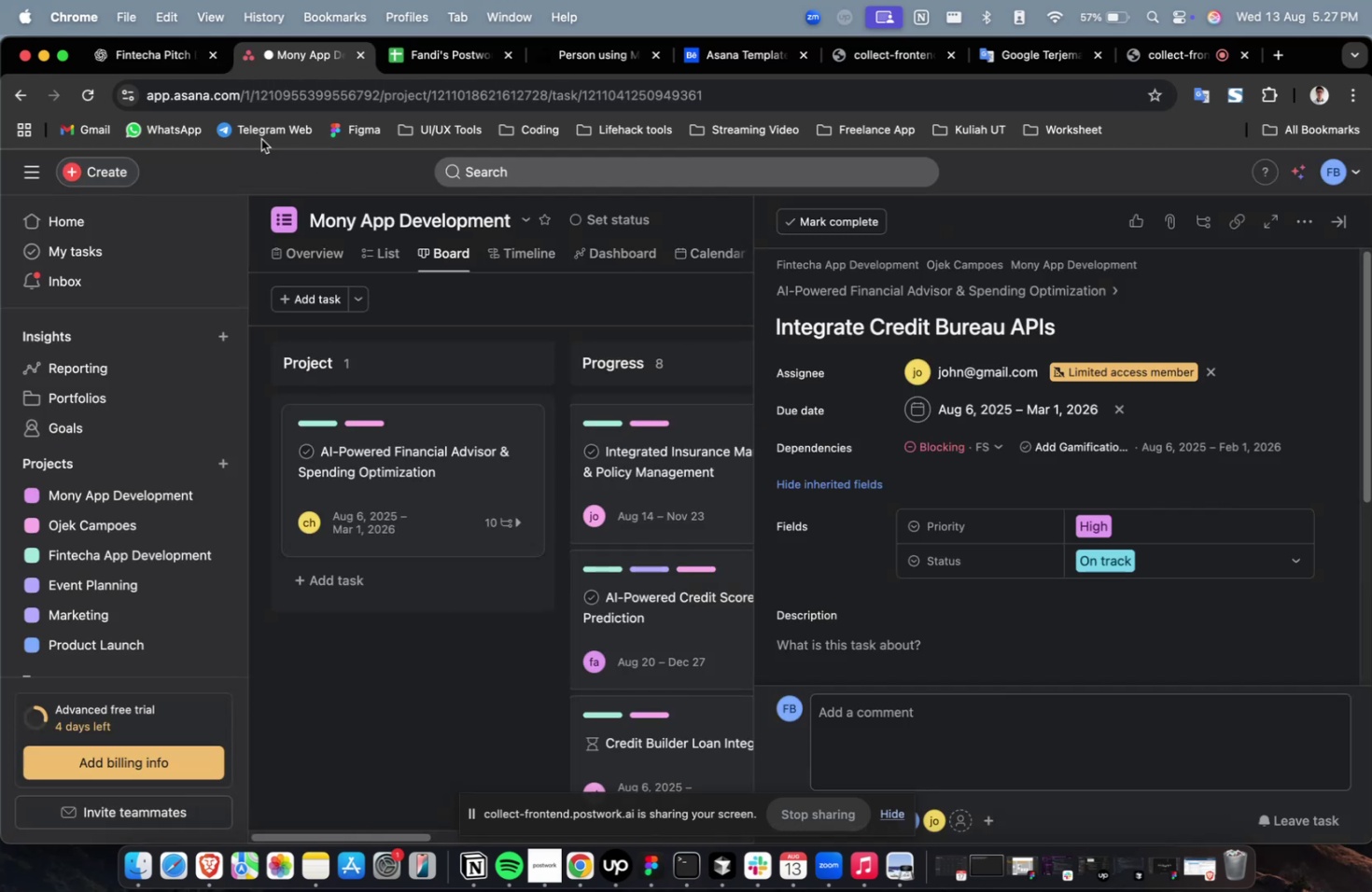 
left_click([163, 58])
 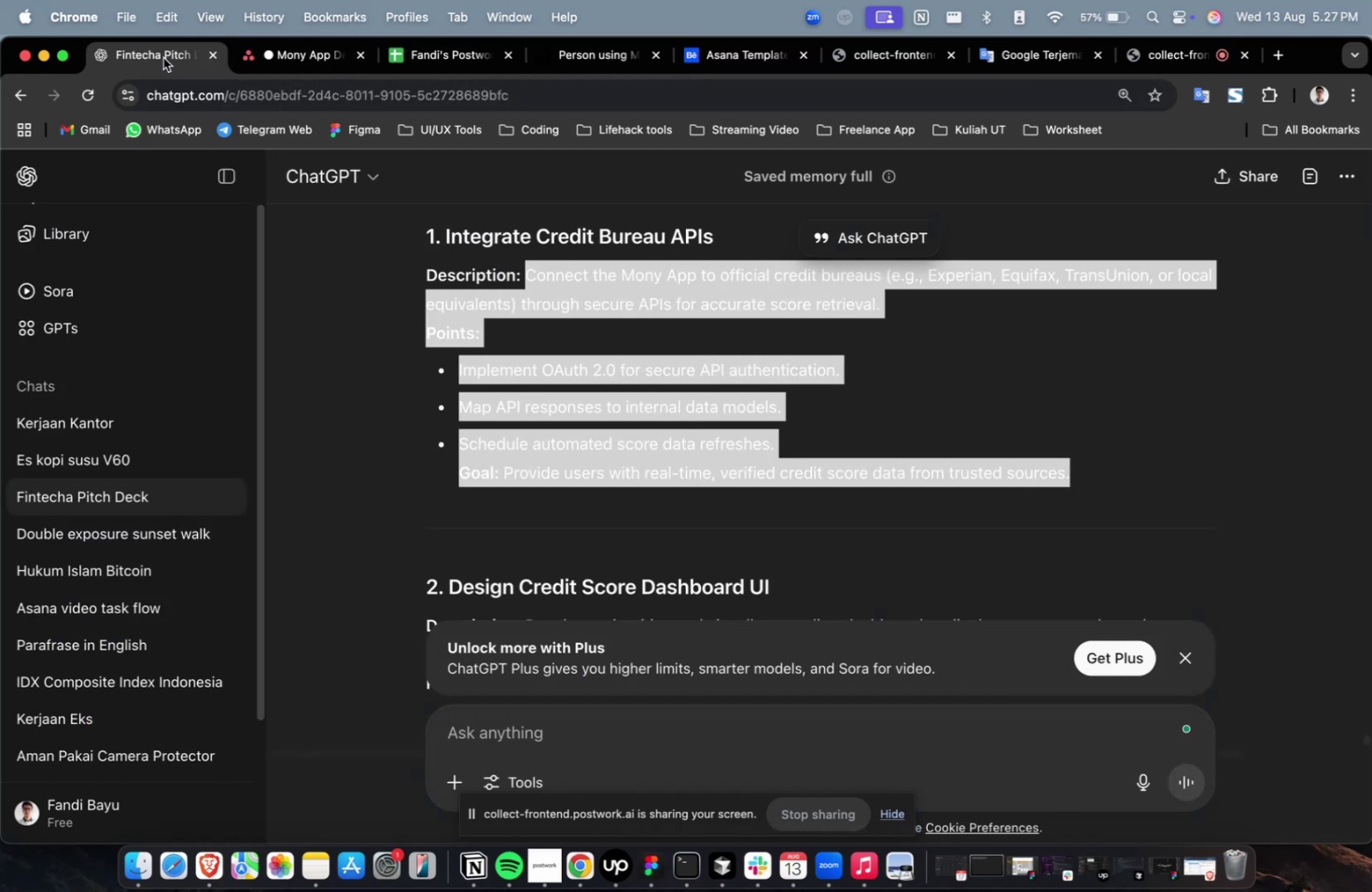 
key(Meta+C)
 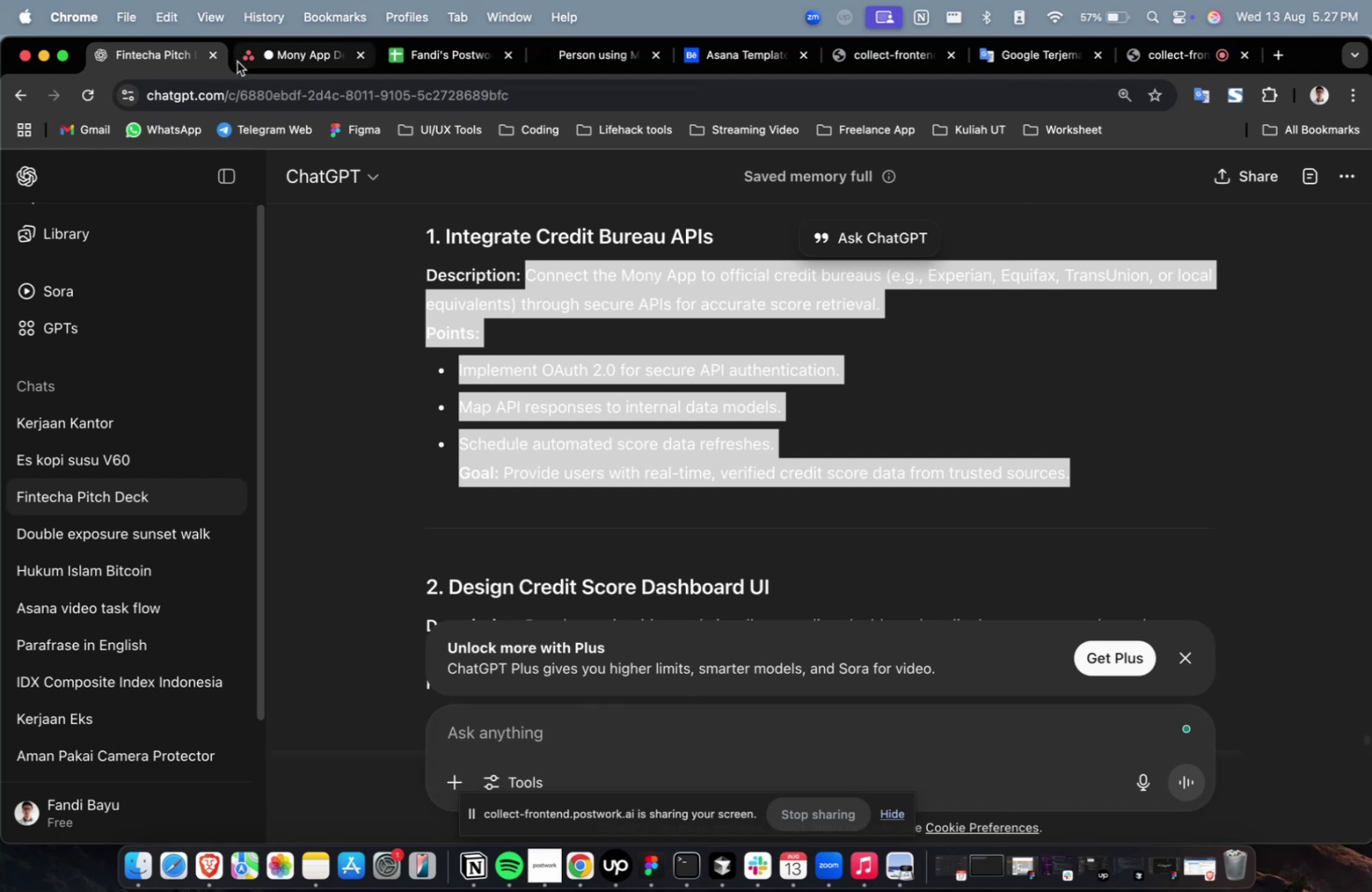 
key(Meta+C)
 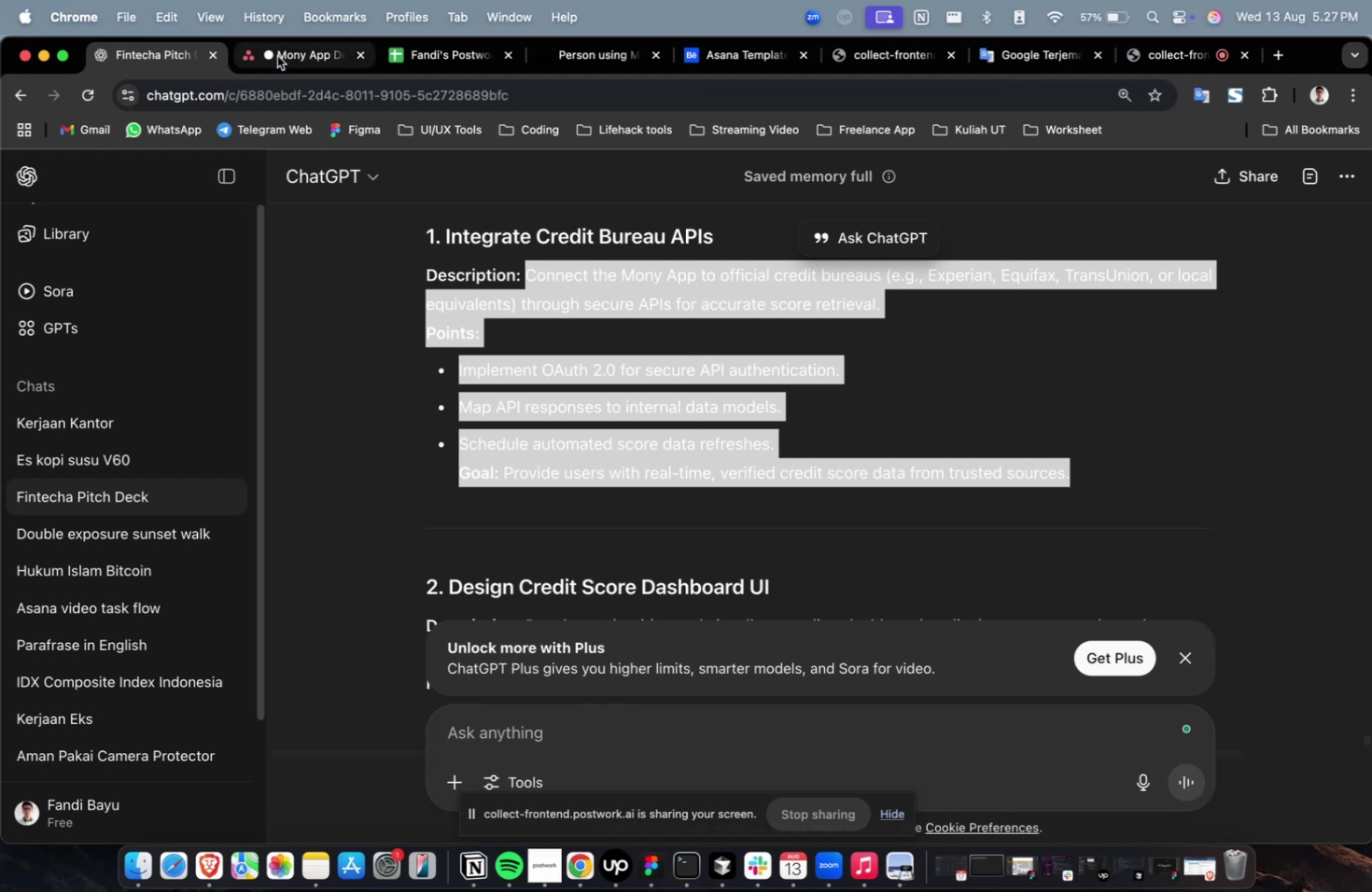 
left_click([277, 56])
 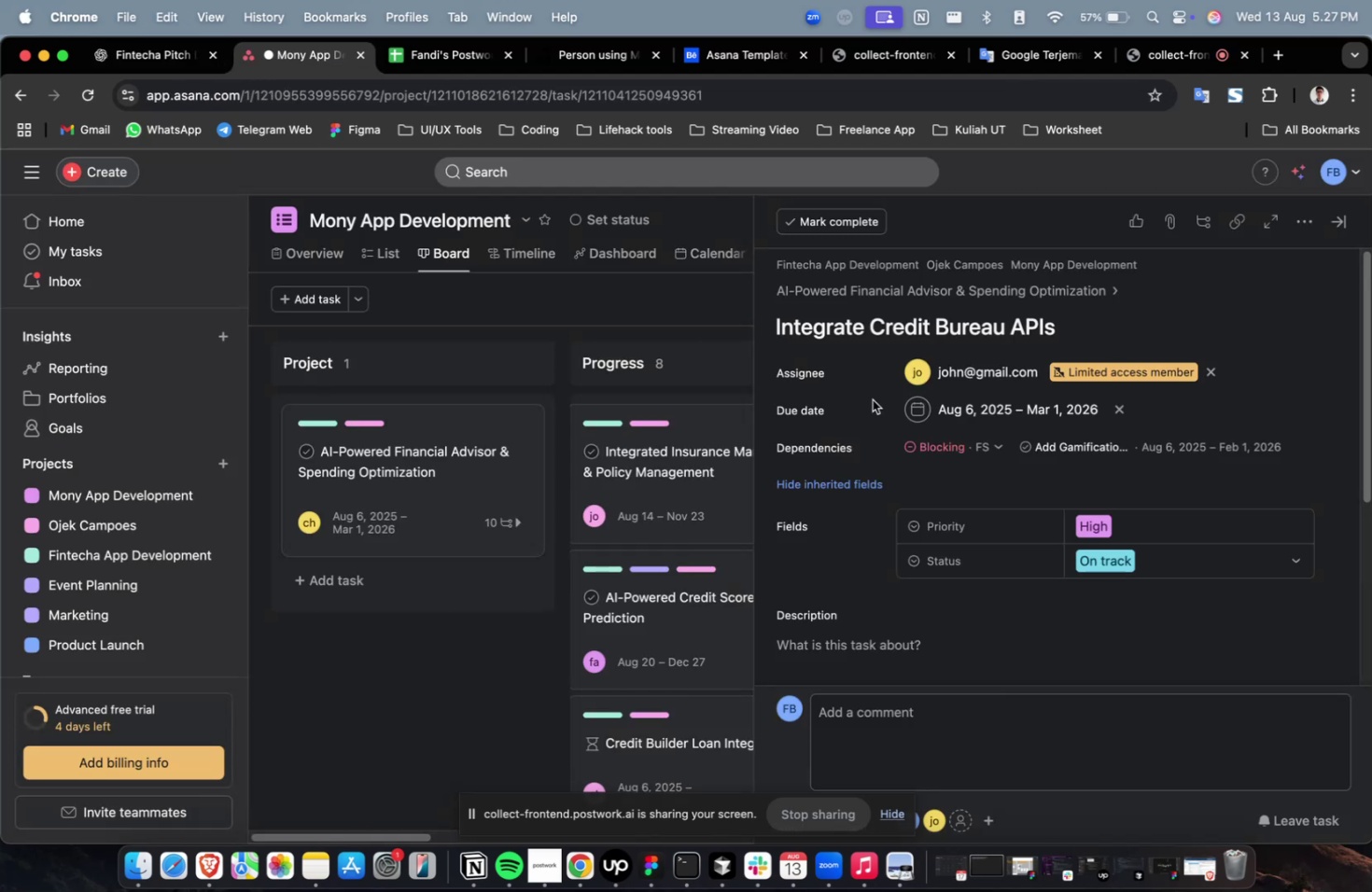 
scroll: coordinate [910, 423], scroll_direction: down, amount: 4.0
 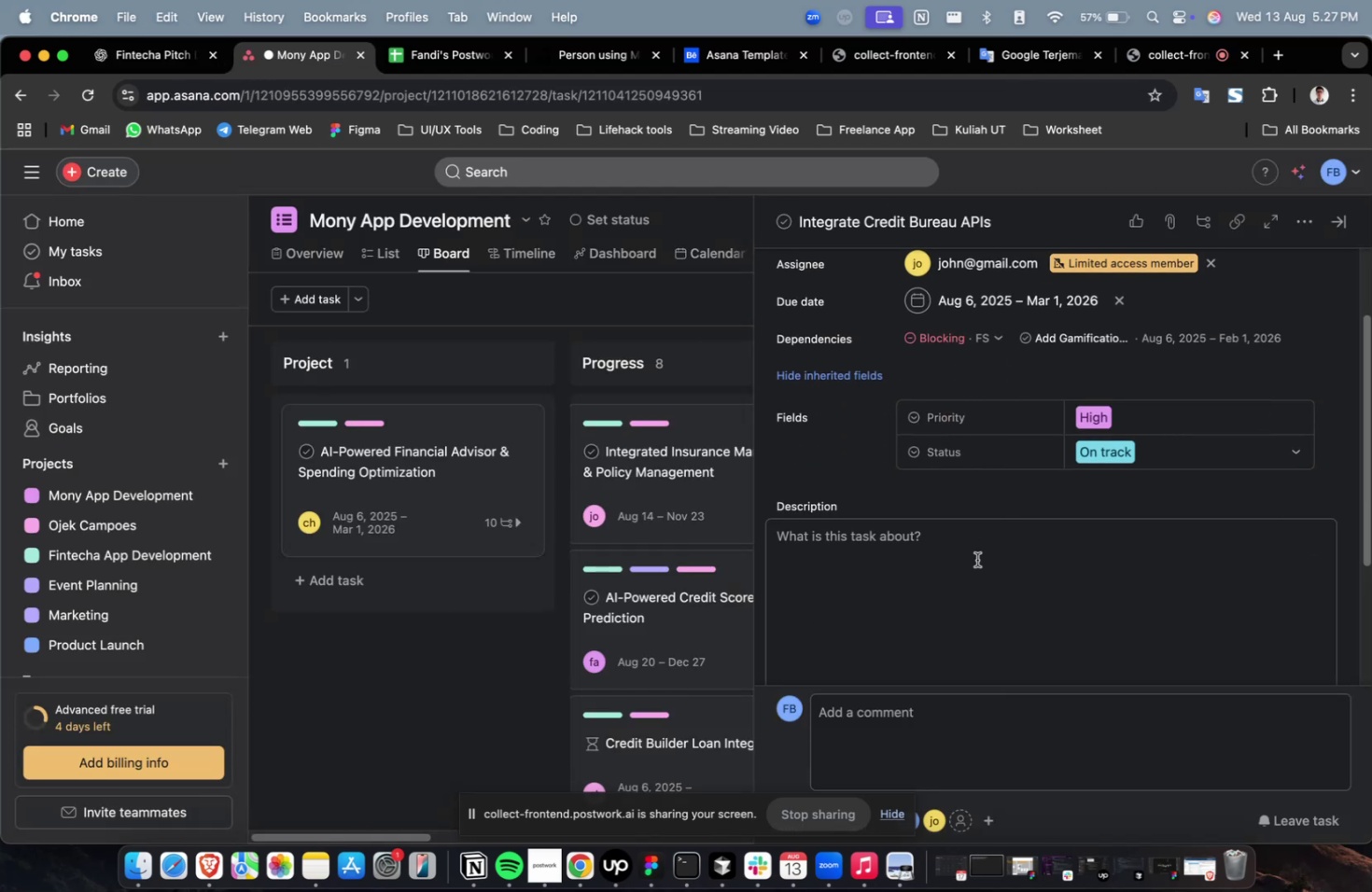 
left_click([976, 559])
 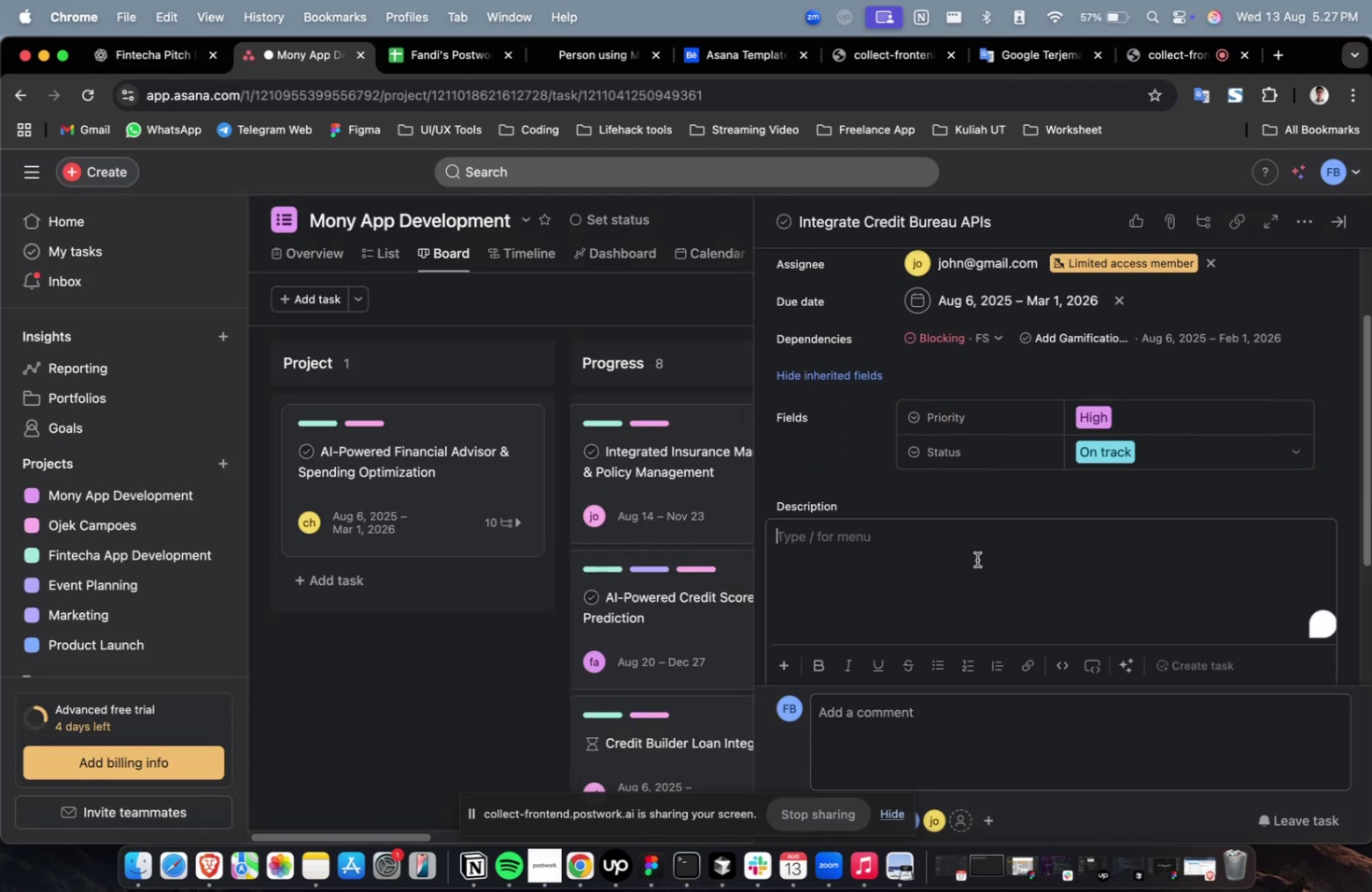 
key(Meta+V)
 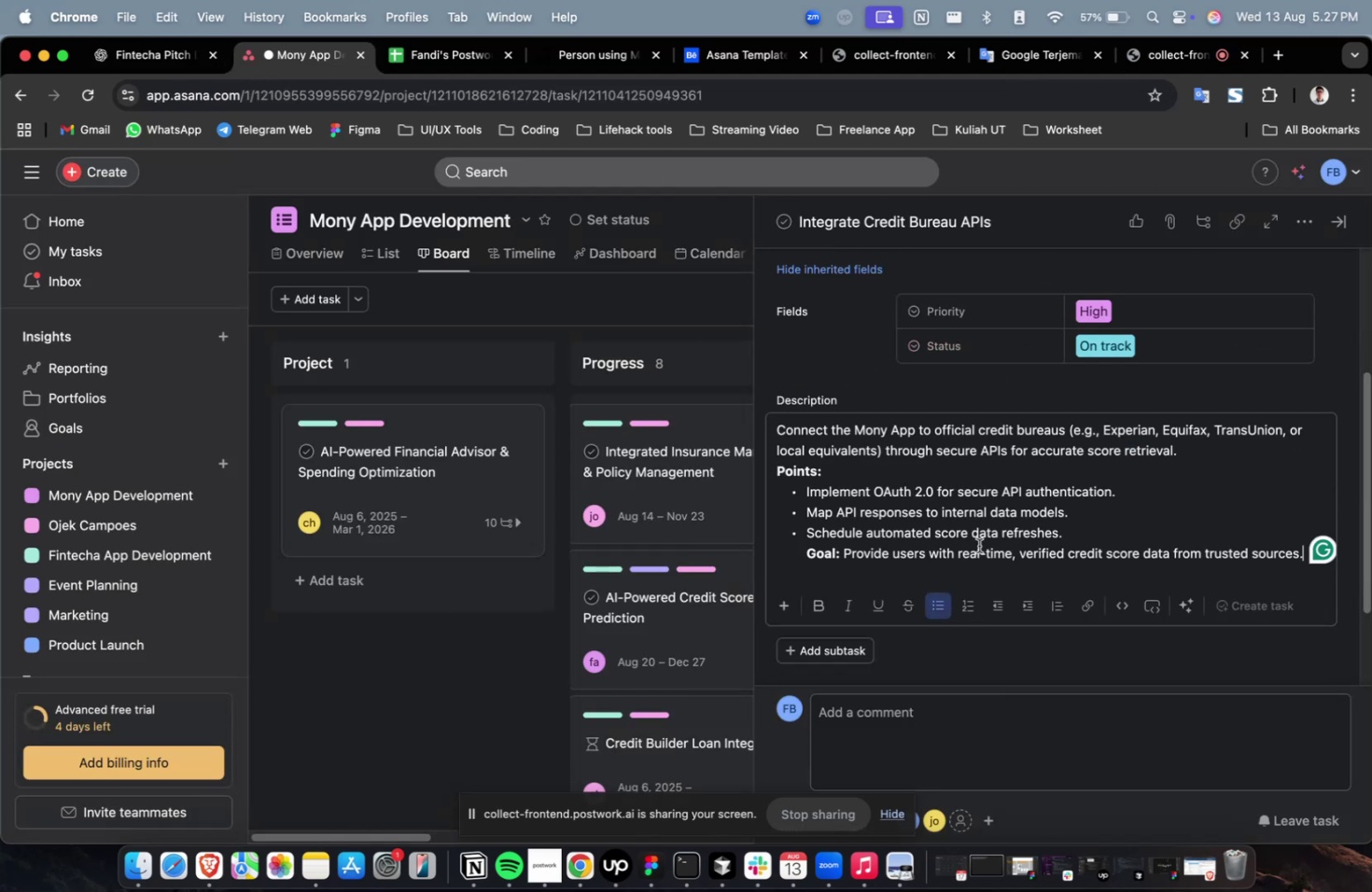 
scroll: coordinate [979, 543], scroll_direction: up, amount: 7.0
 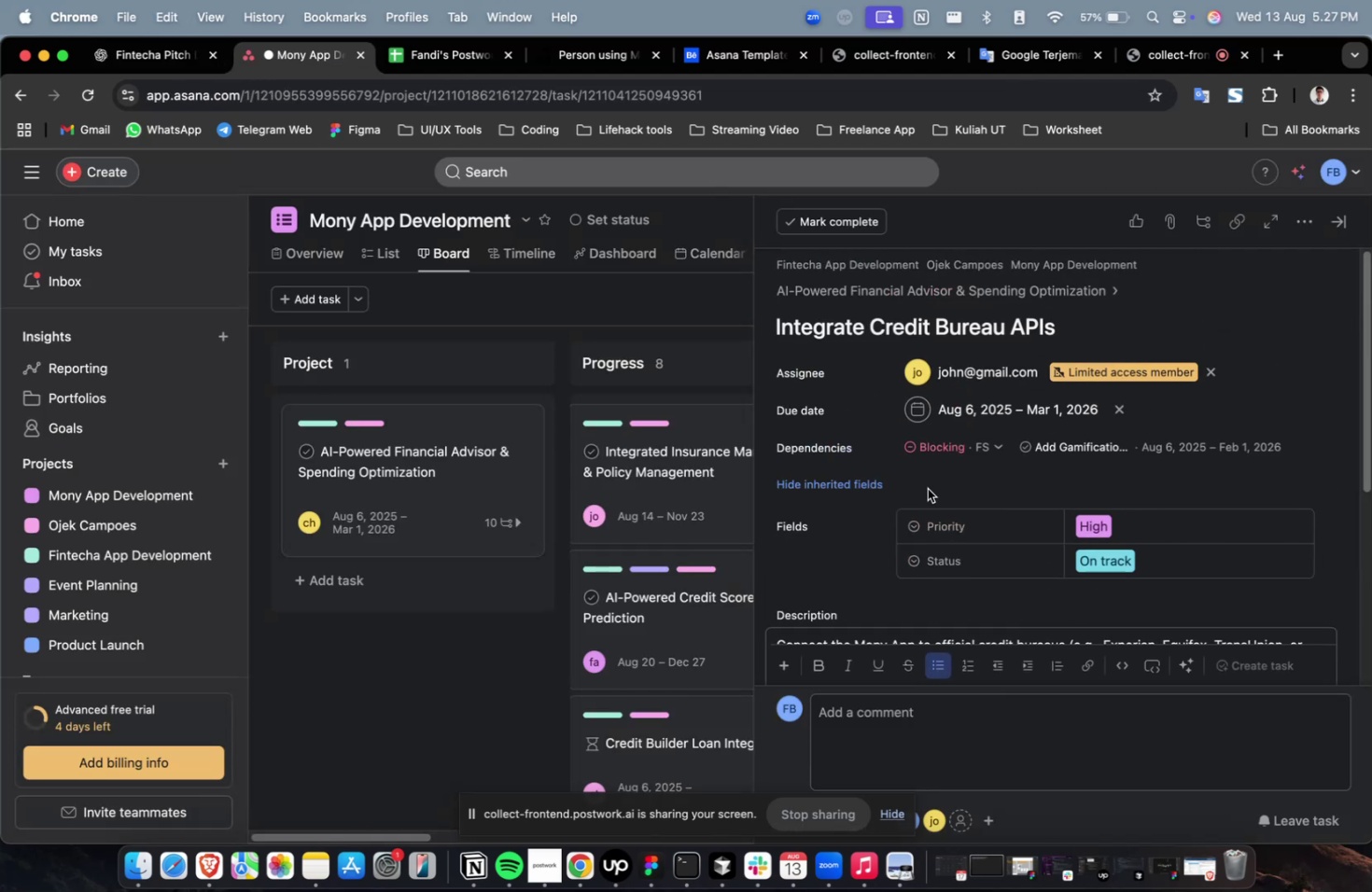 
scroll: coordinate [927, 488], scroll_direction: down, amount: 38.0
 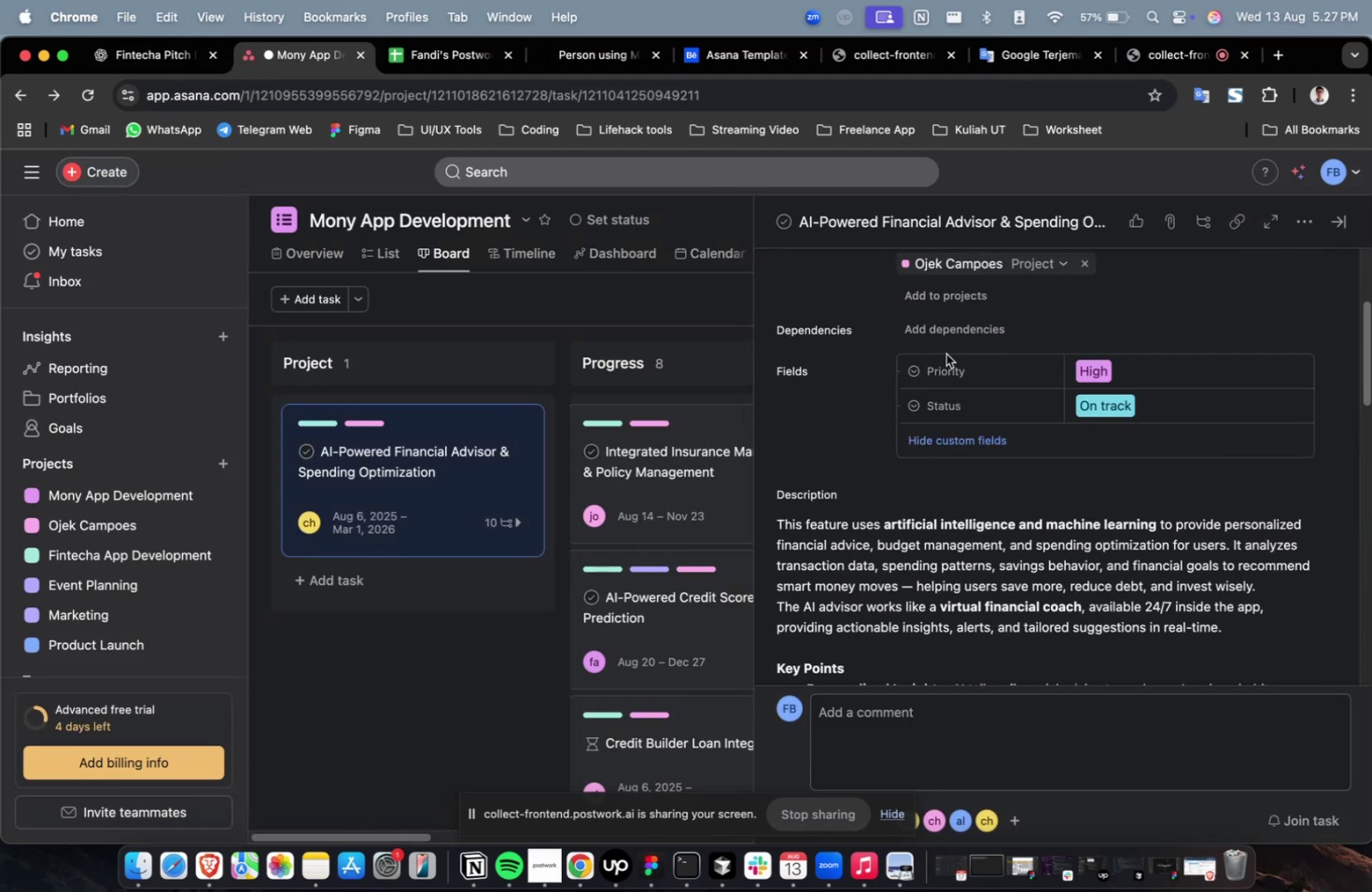 
left_click([950, 332])
 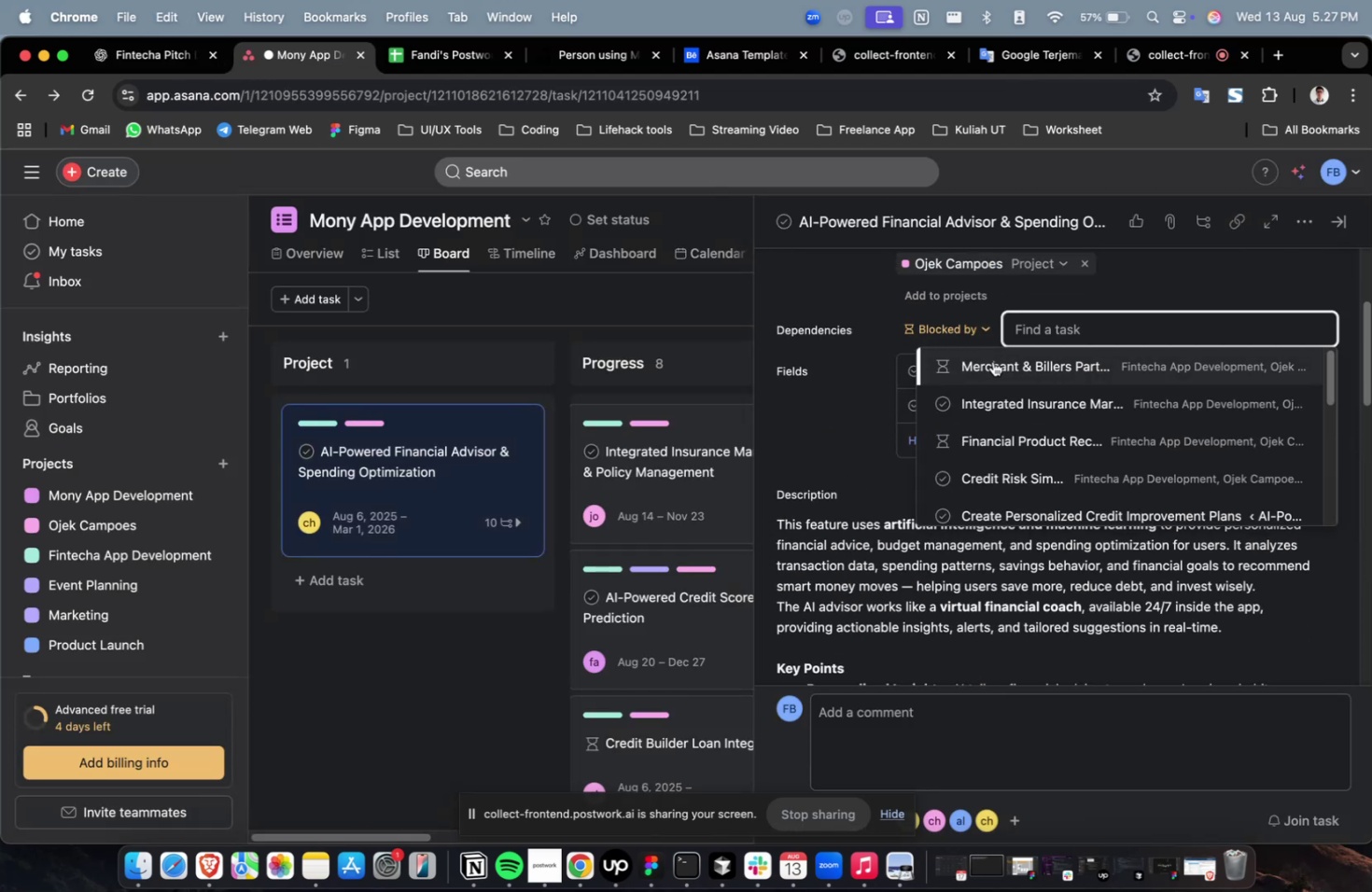 
scroll: coordinate [989, 370], scroll_direction: up, amount: 8.0
 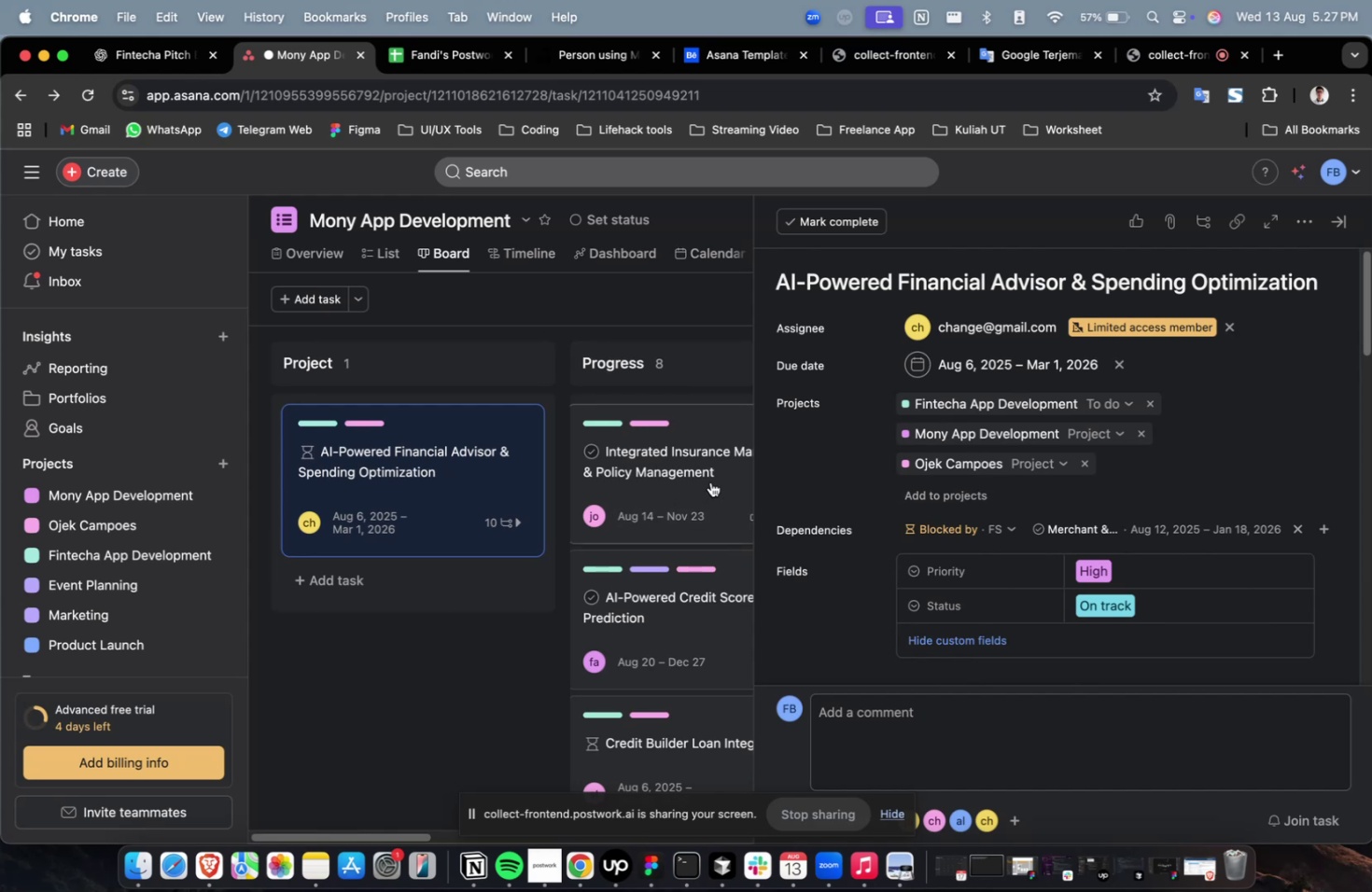 
key(Escape)
 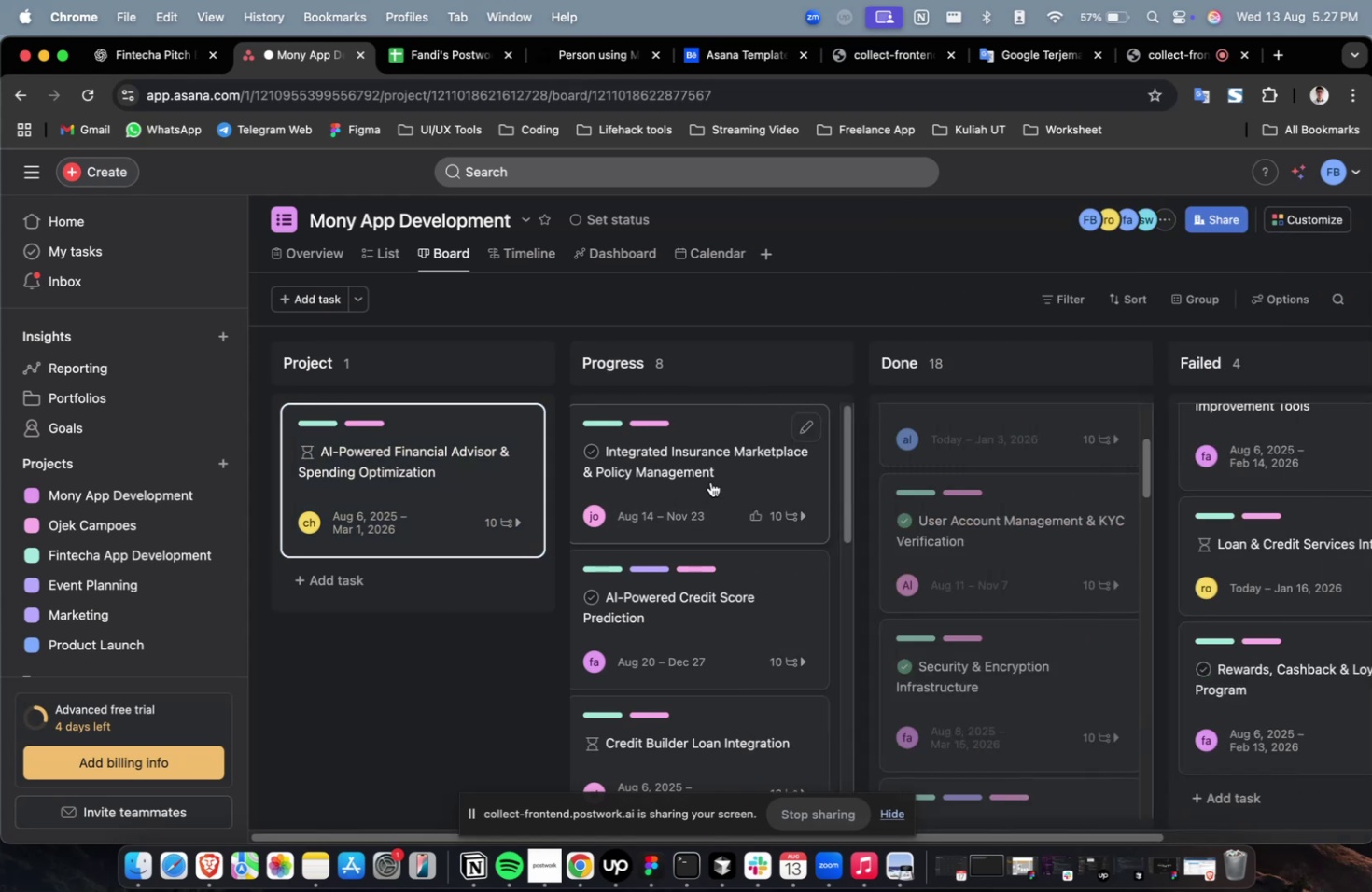 
left_click_drag(start_coordinate=[428, 461], to_coordinate=[662, 455])
 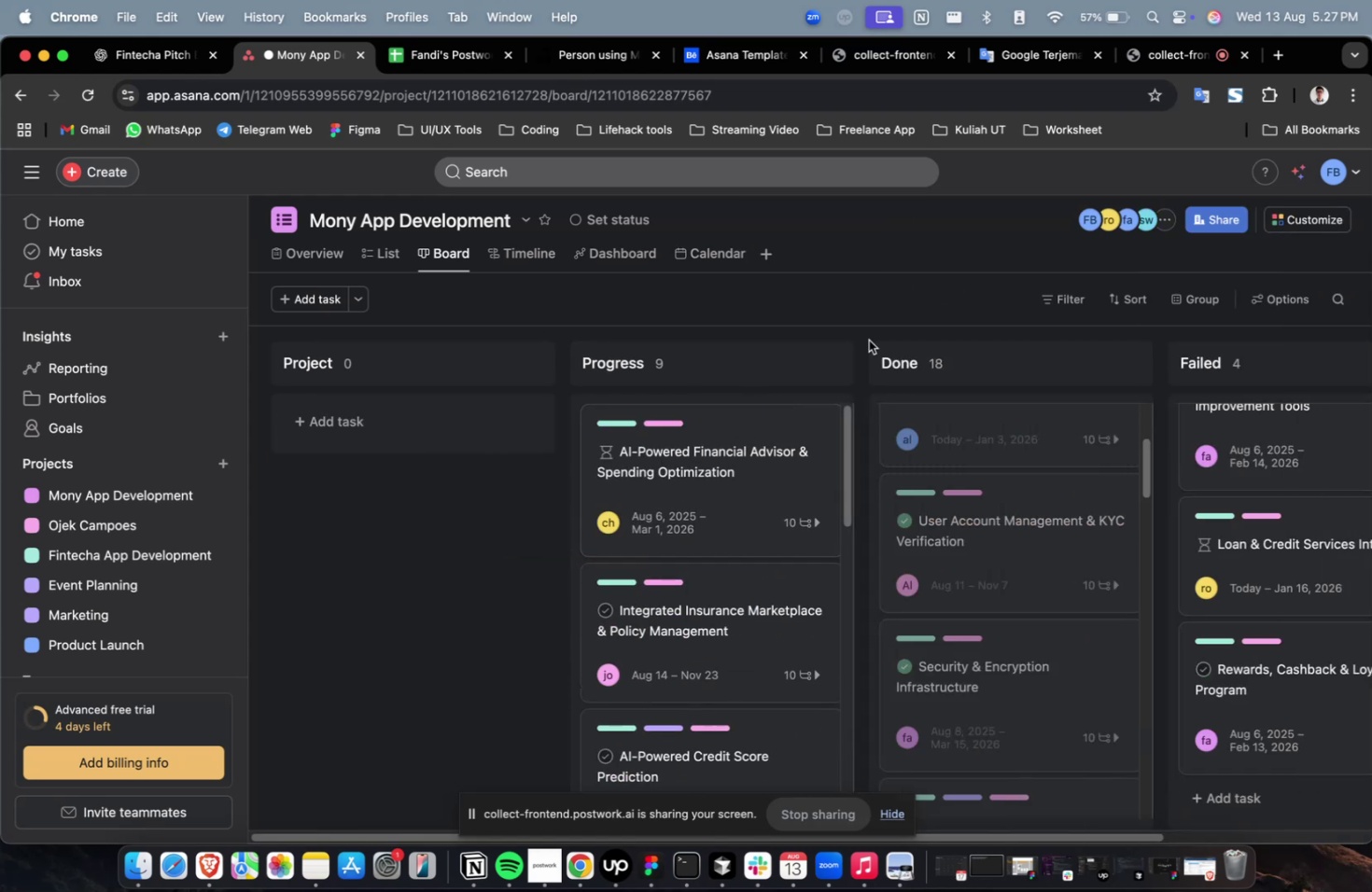 
scroll: coordinate [766, 465], scroll_direction: down, amount: 4.0
 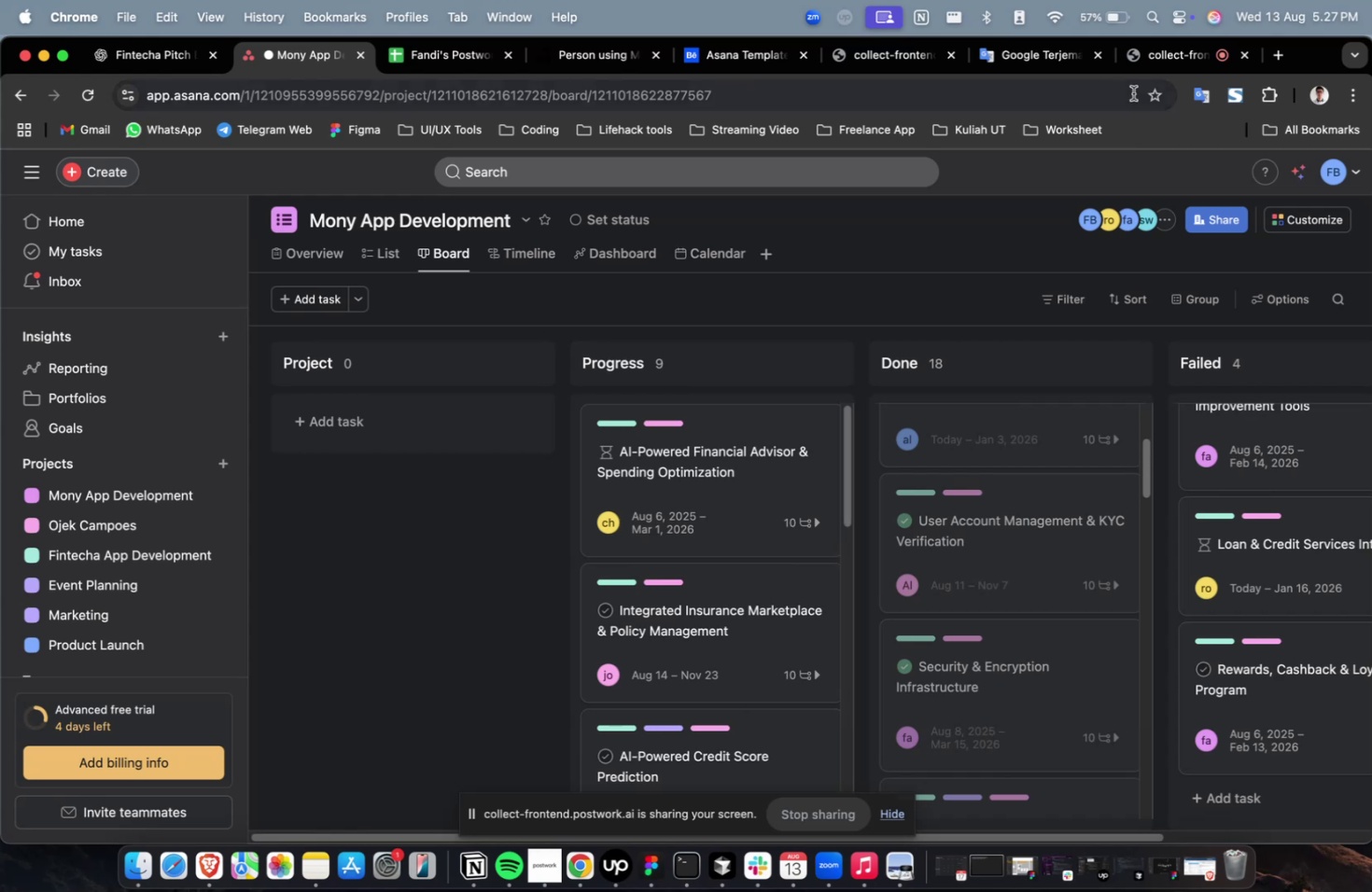 
left_click([1148, 68])
 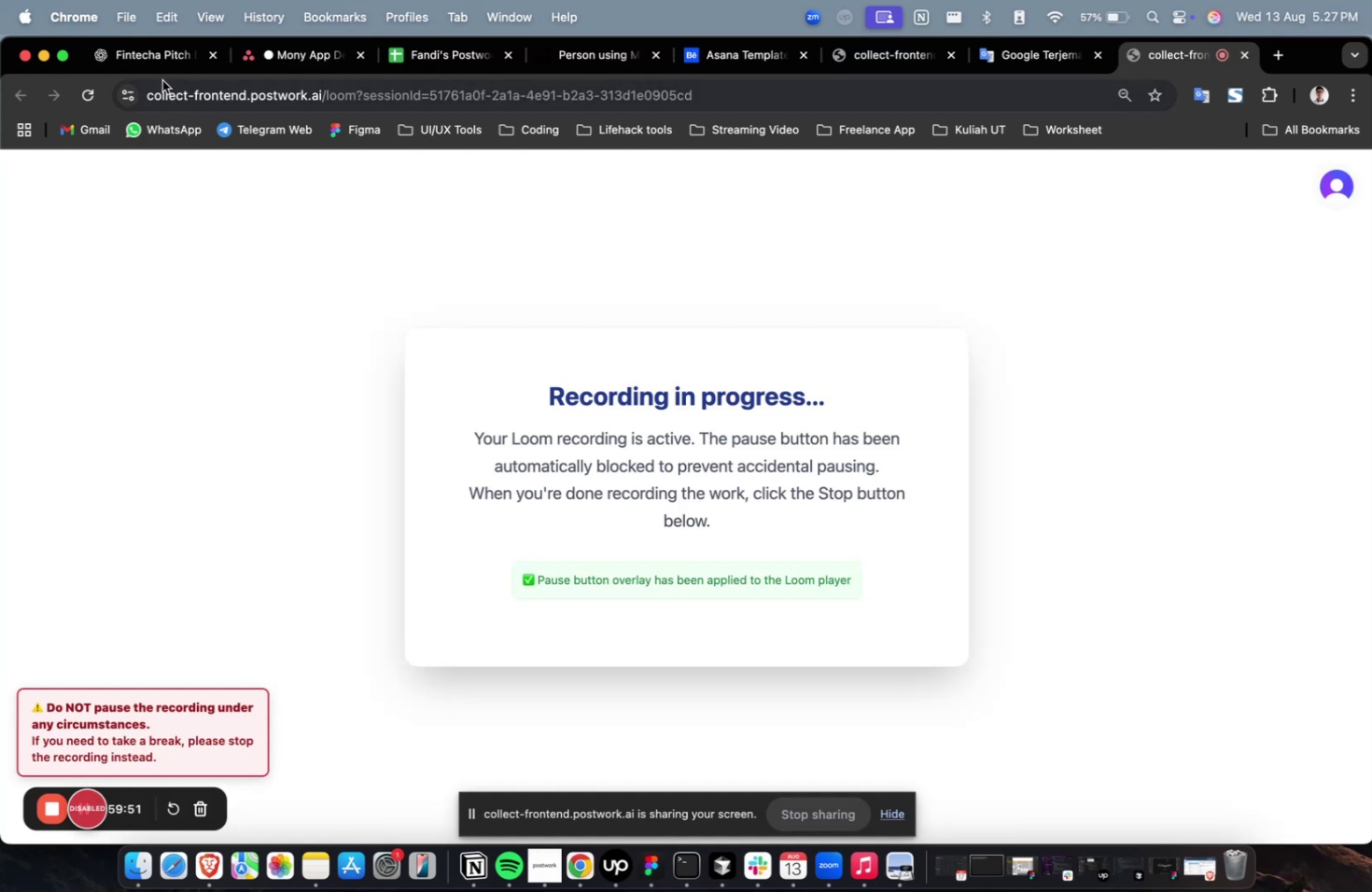 
double_click([164, 63])
 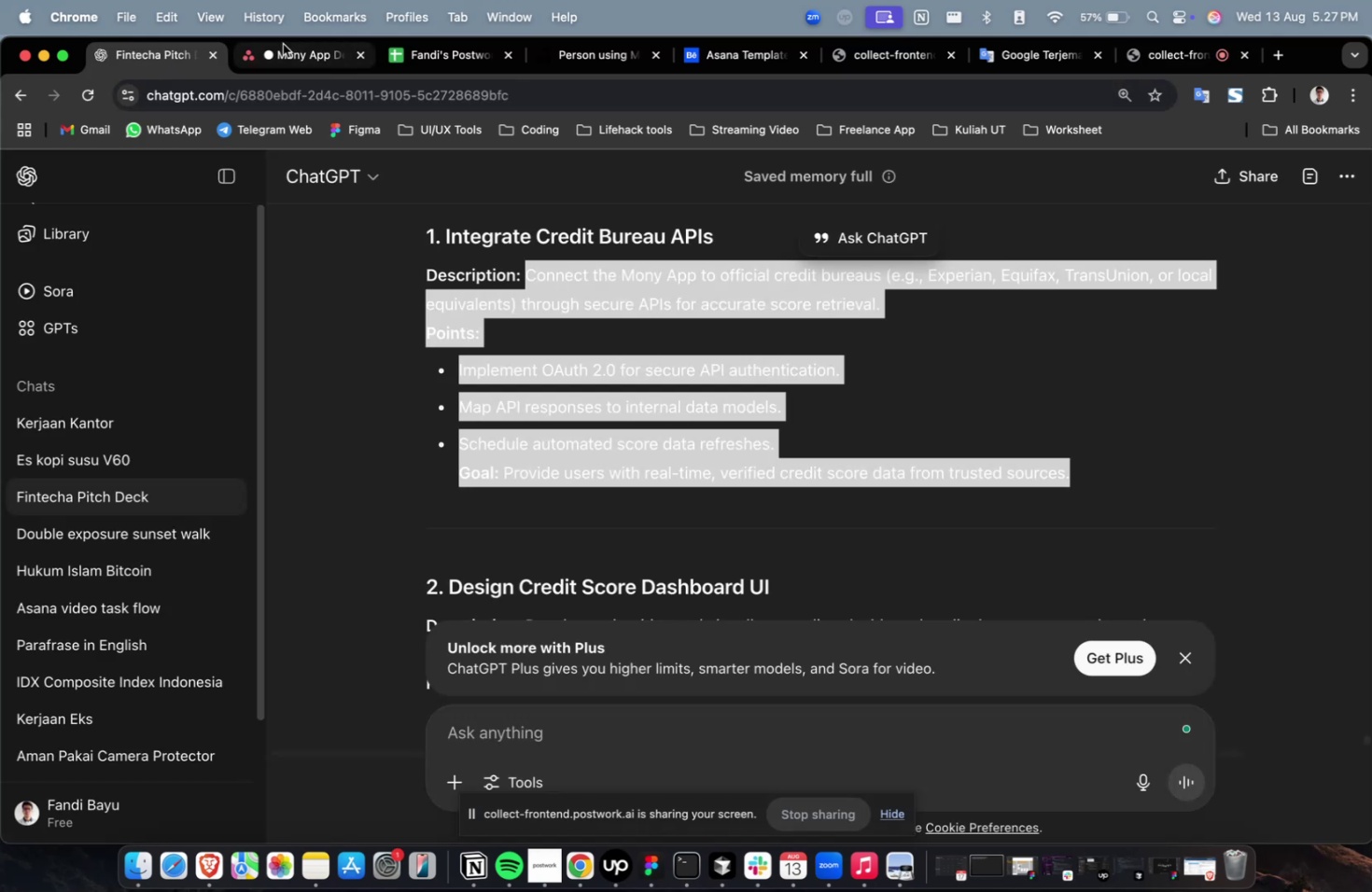 
triple_click([283, 44])
 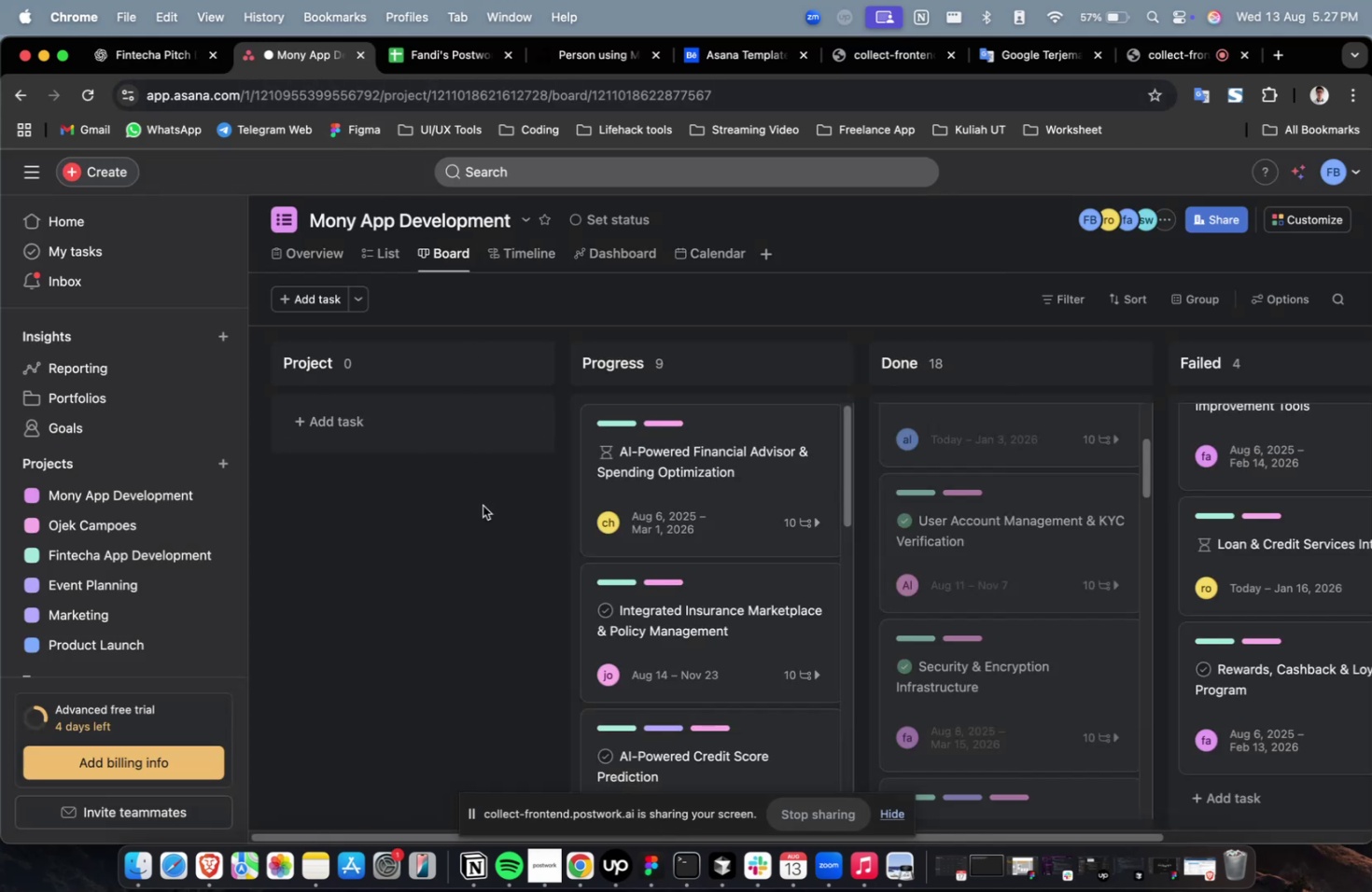 
scroll: coordinate [572, 502], scroll_direction: down, amount: 31.0
 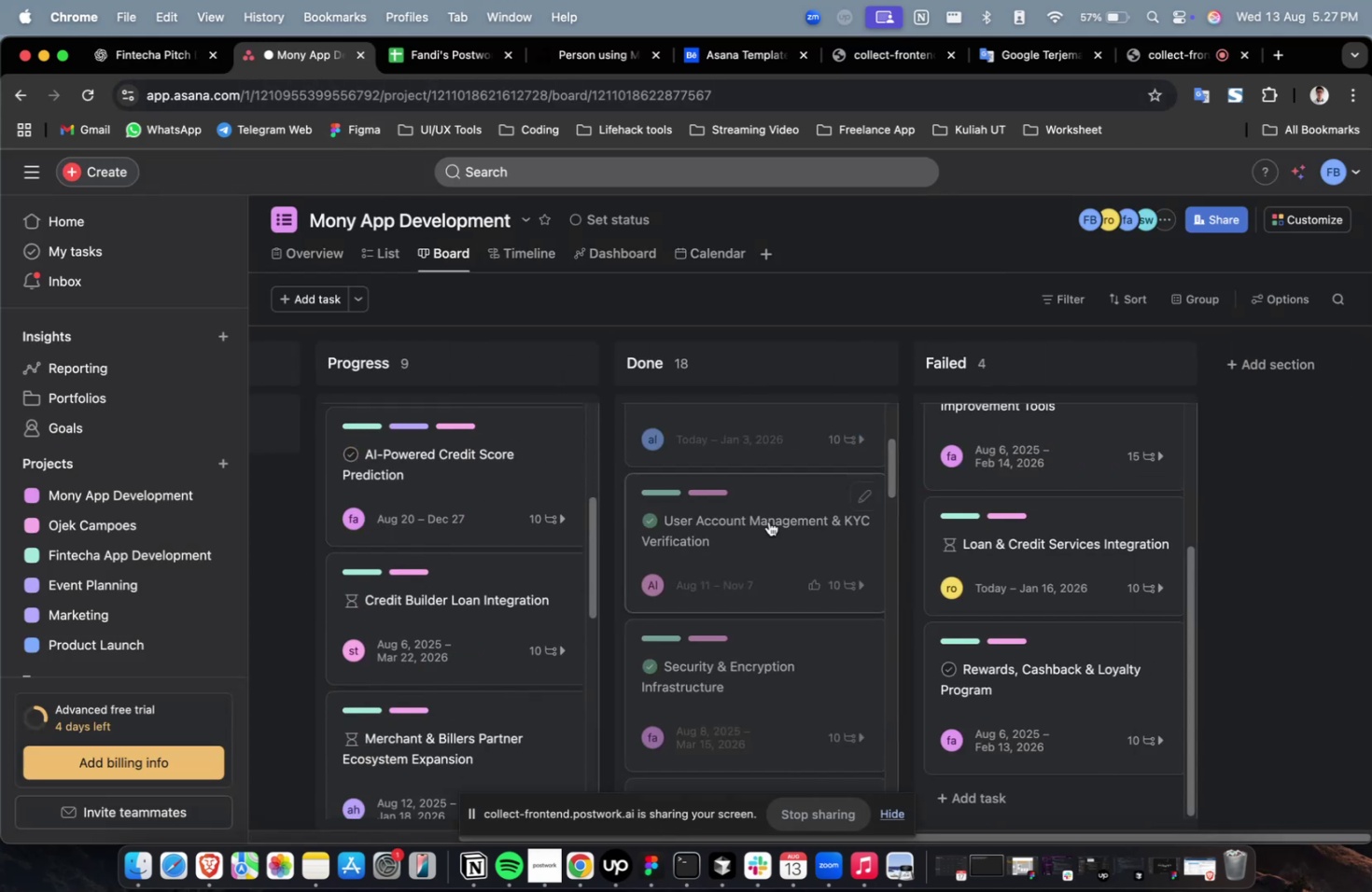 
hold_key(key=ShiftLeft, duration=0.51)
 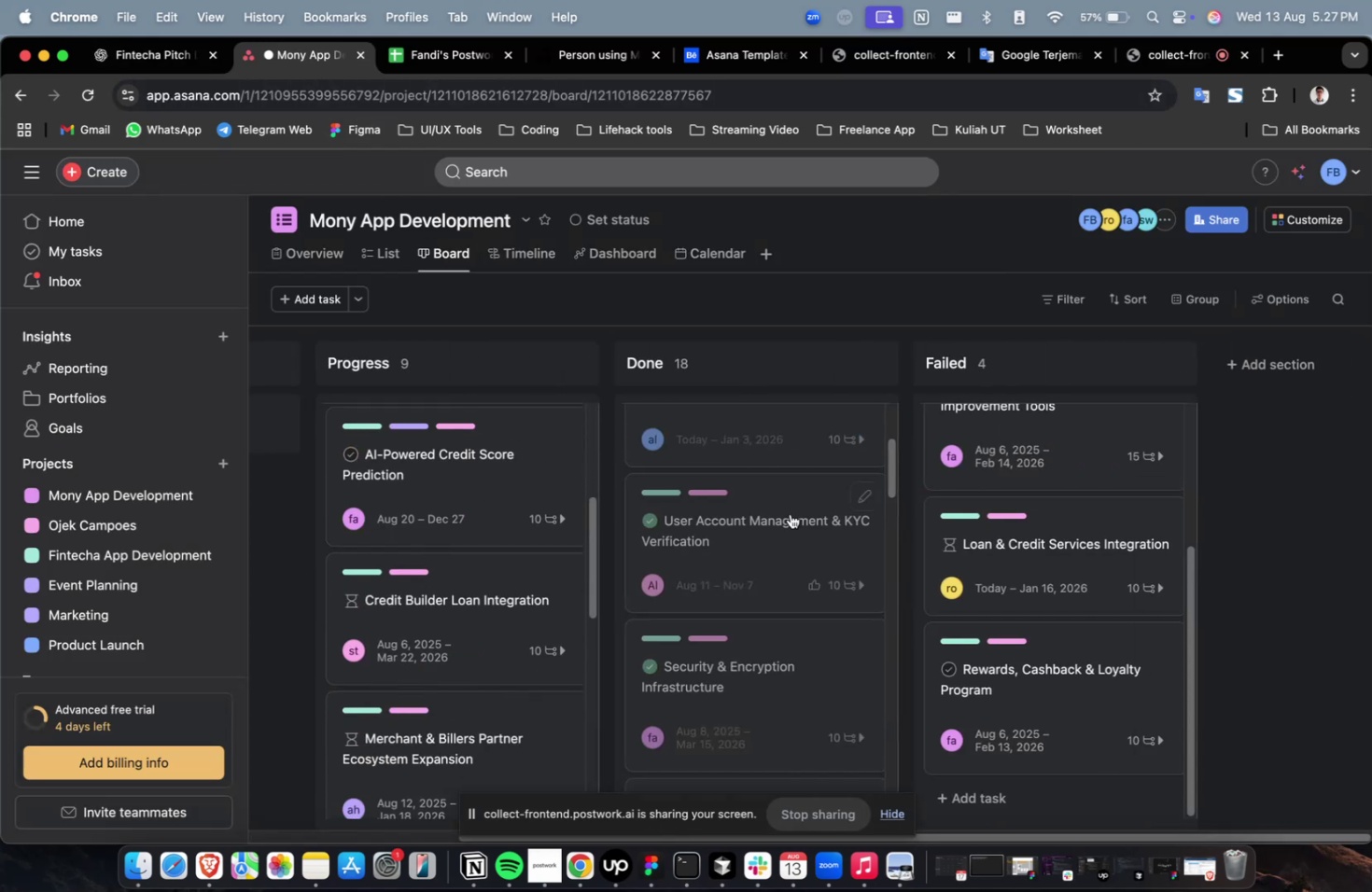 
scroll: coordinate [427, 677], scroll_direction: down, amount: 64.0
 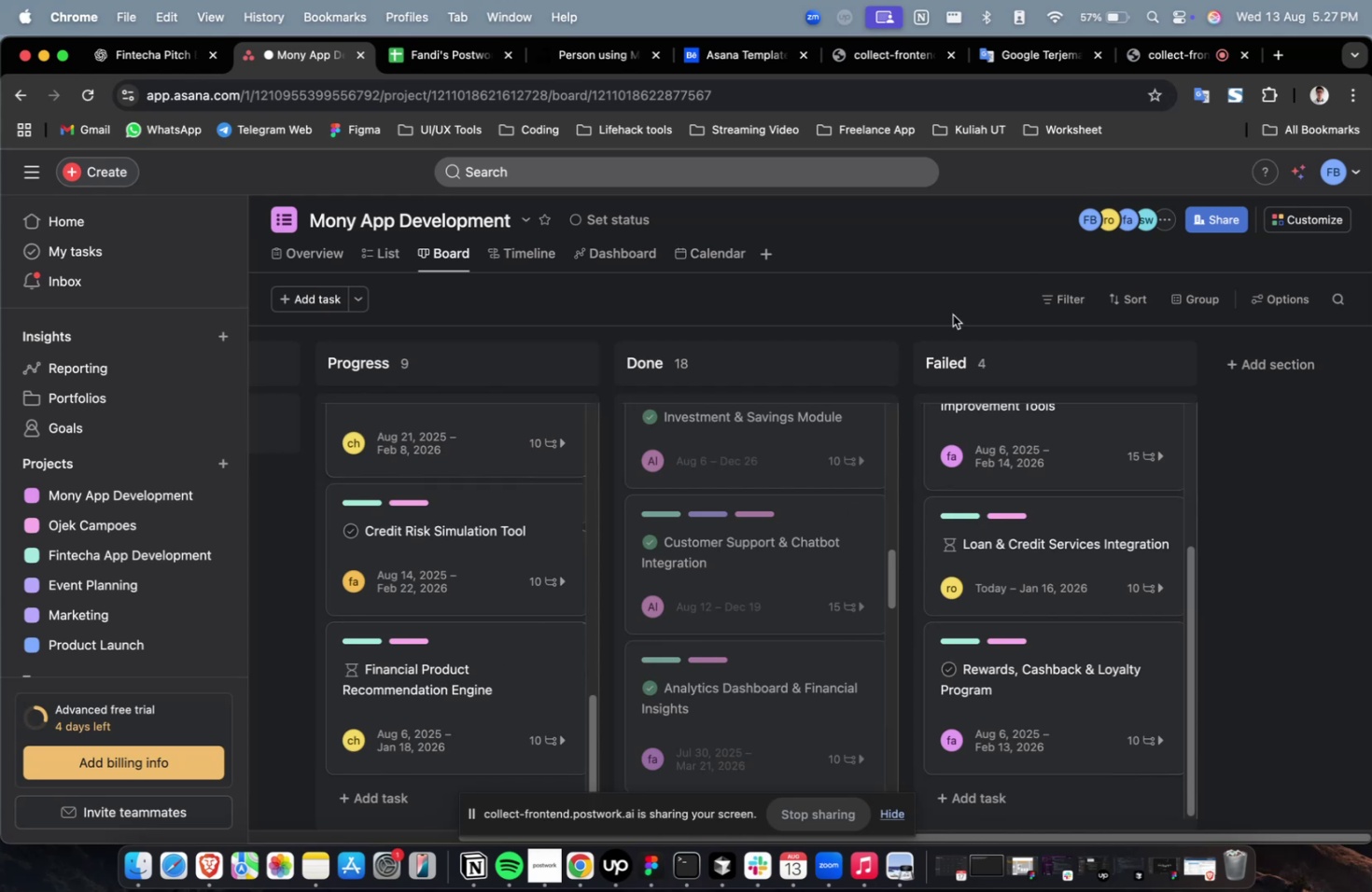 
scroll: coordinate [478, 572], scroll_direction: up, amount: 45.0
 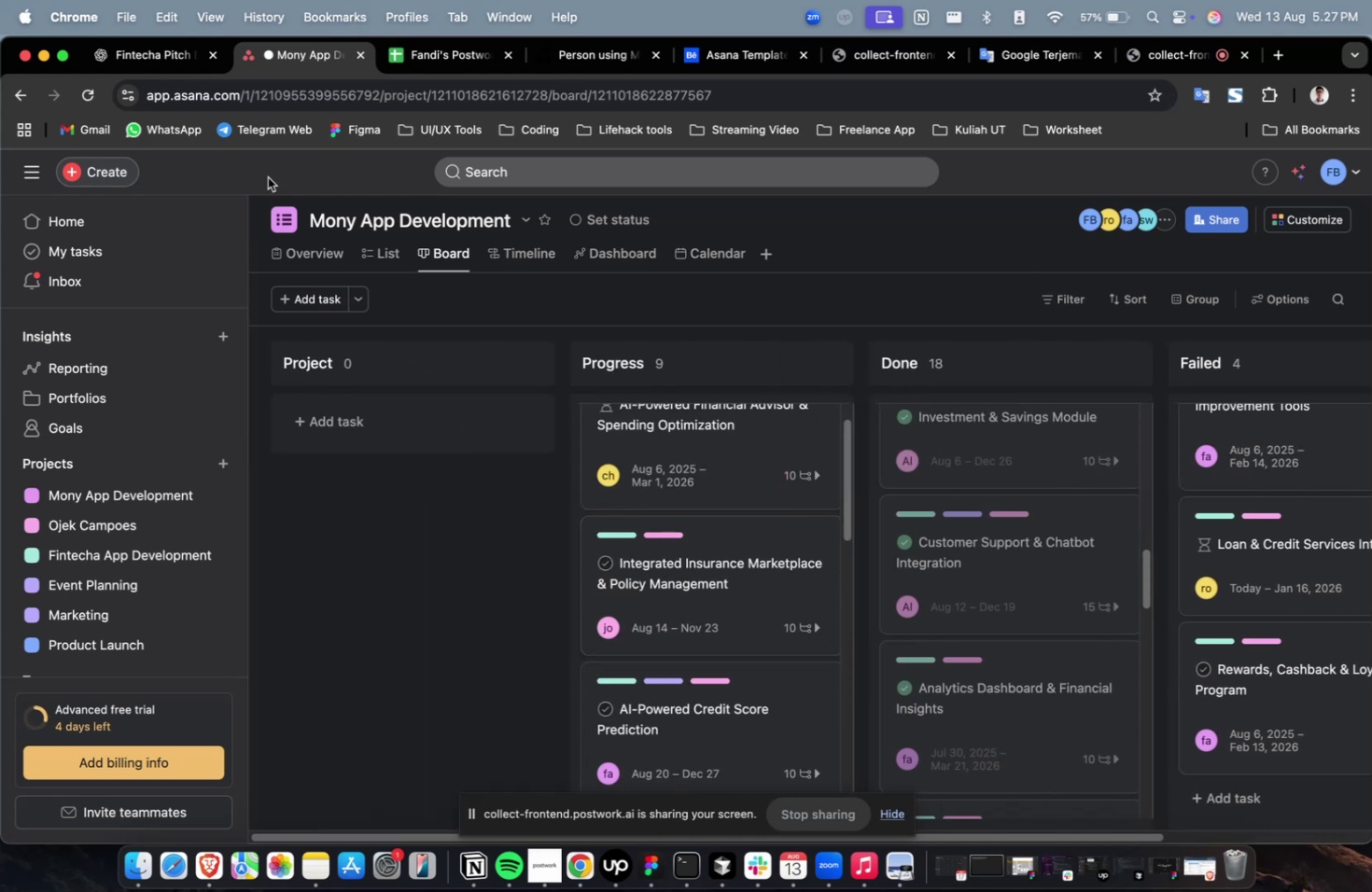 
hold_key(key=ShiftLeft, duration=0.4)
 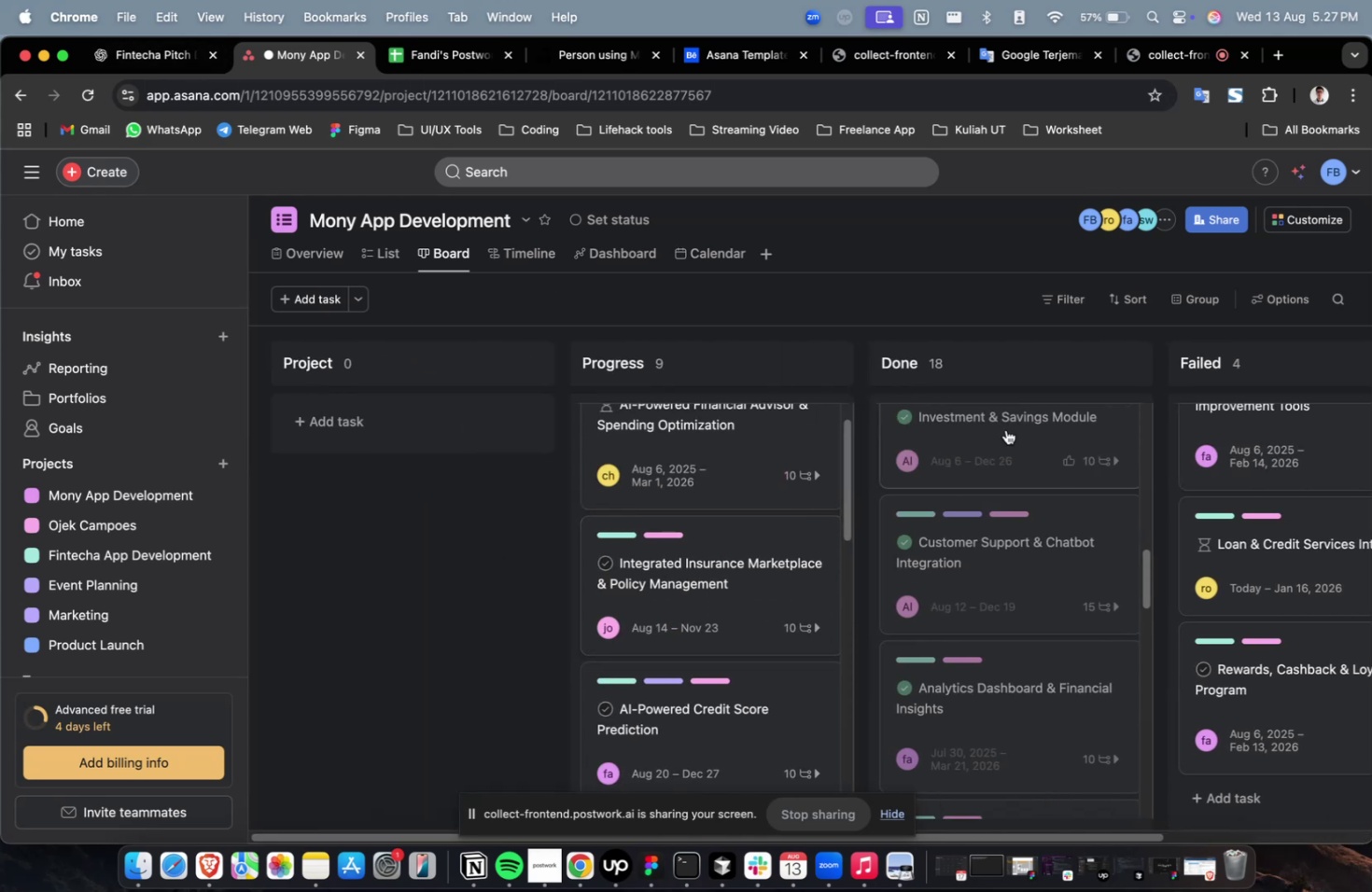 